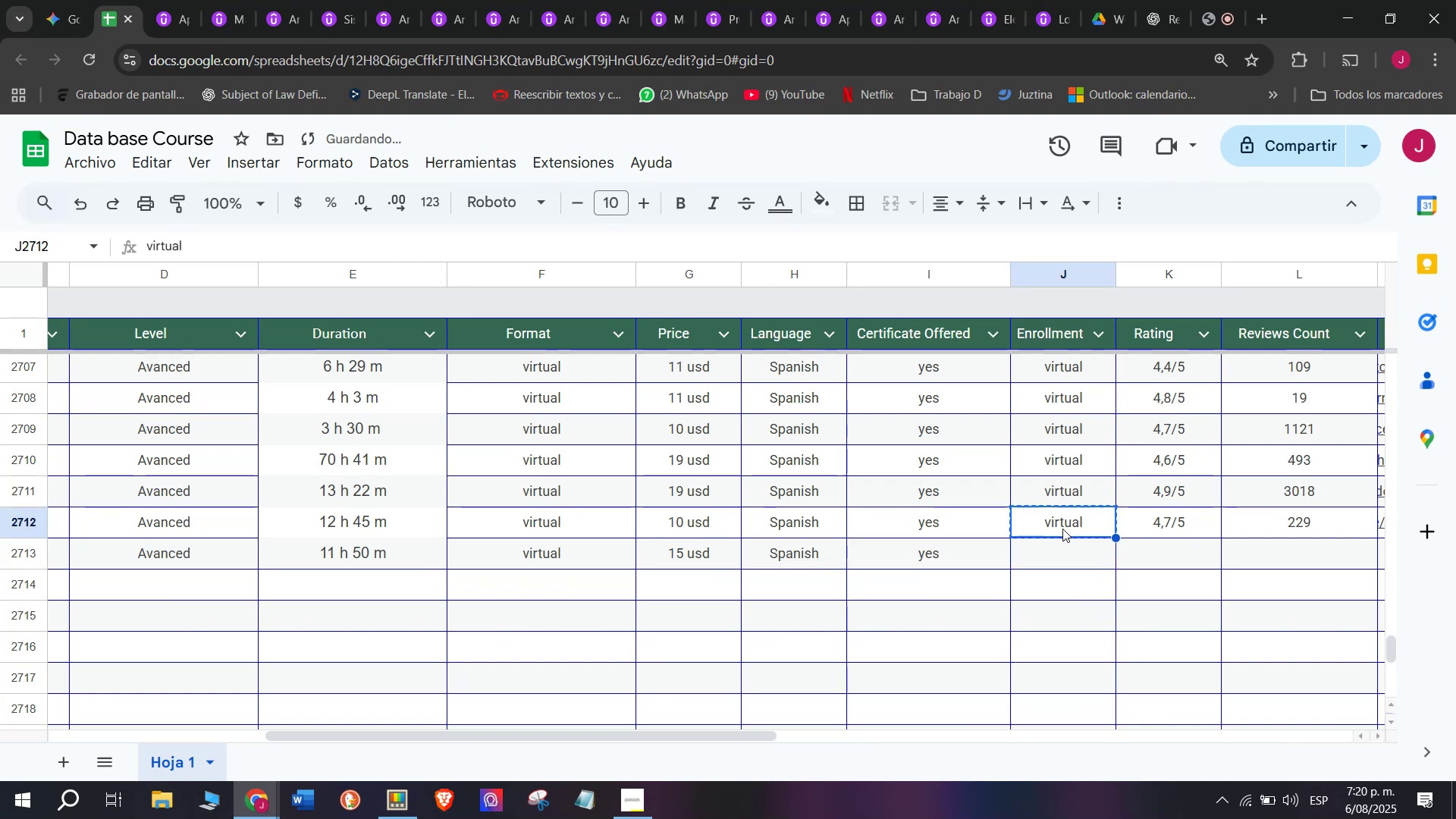 
key(Control+C)
 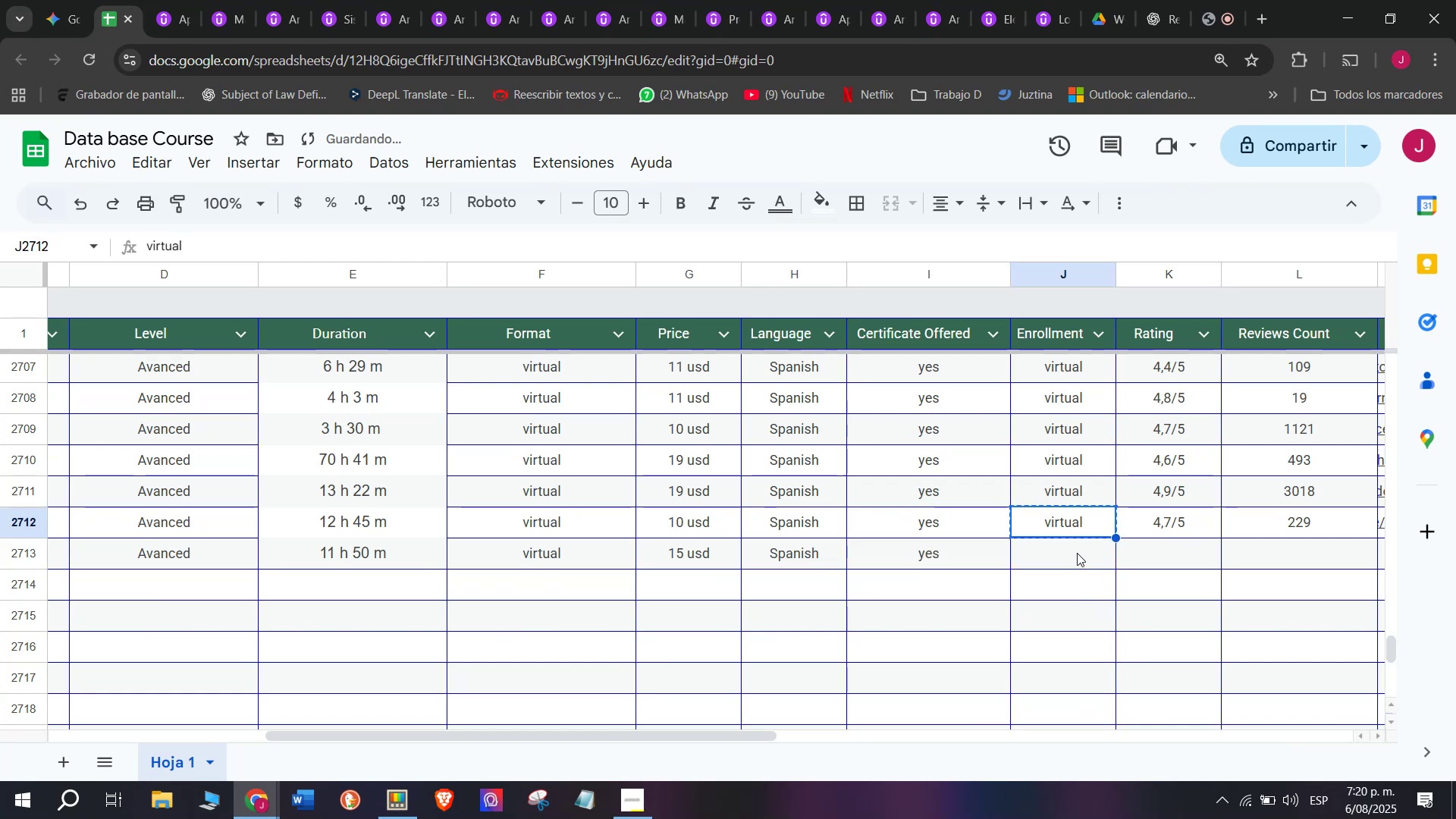 
triple_click([1077, 553])
 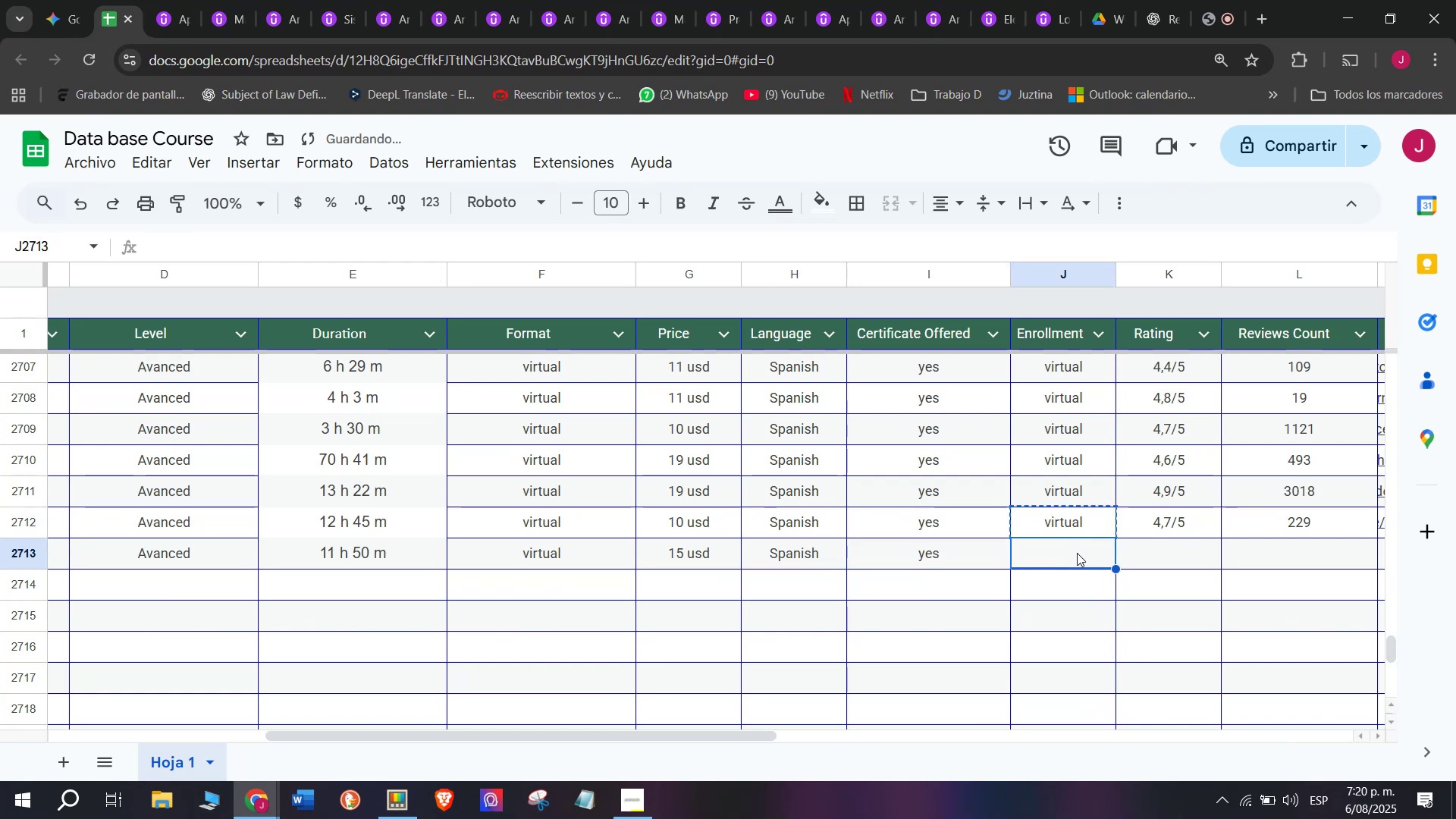 
key(Control+ControlLeft)
 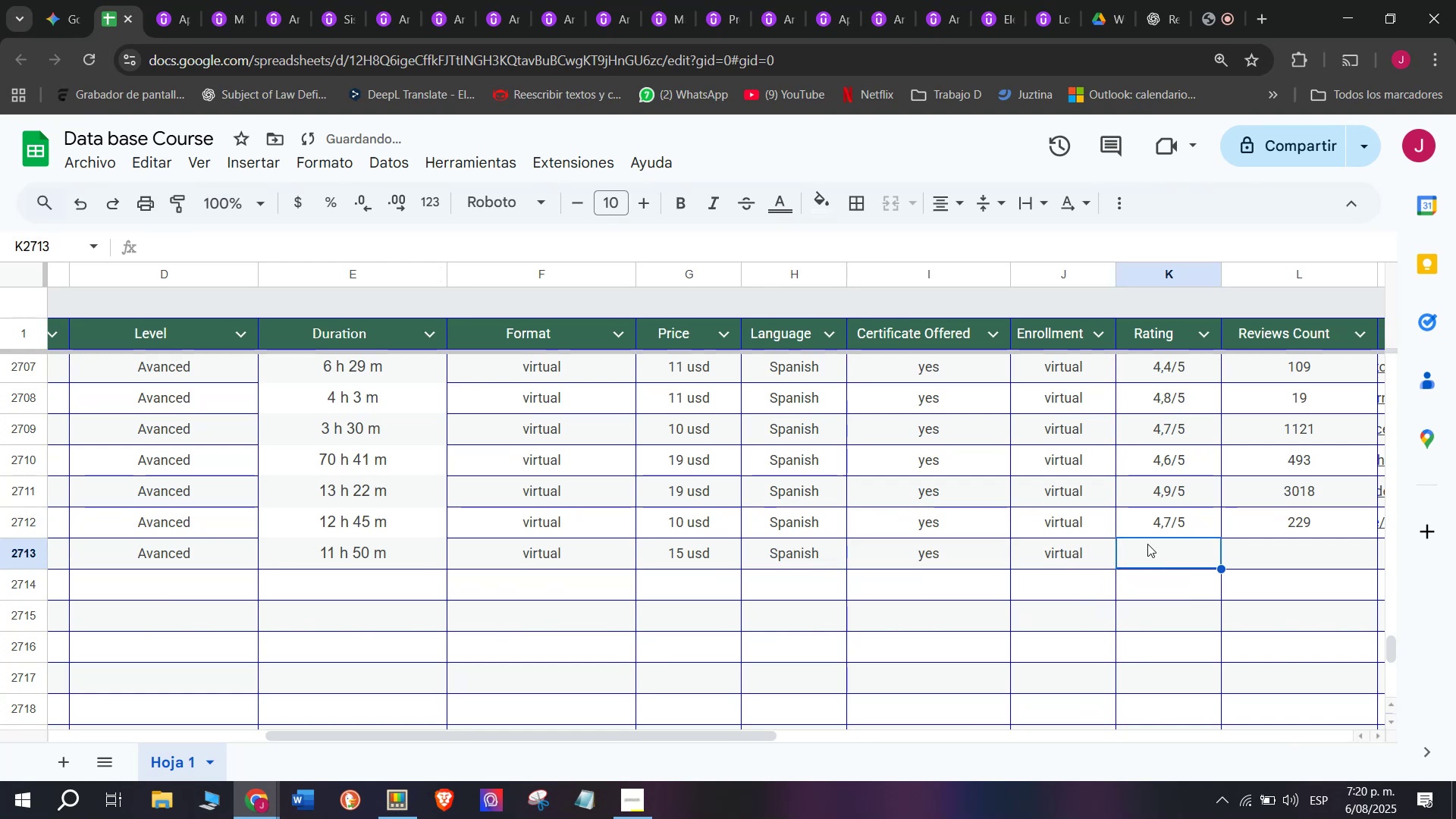 
key(Z)
 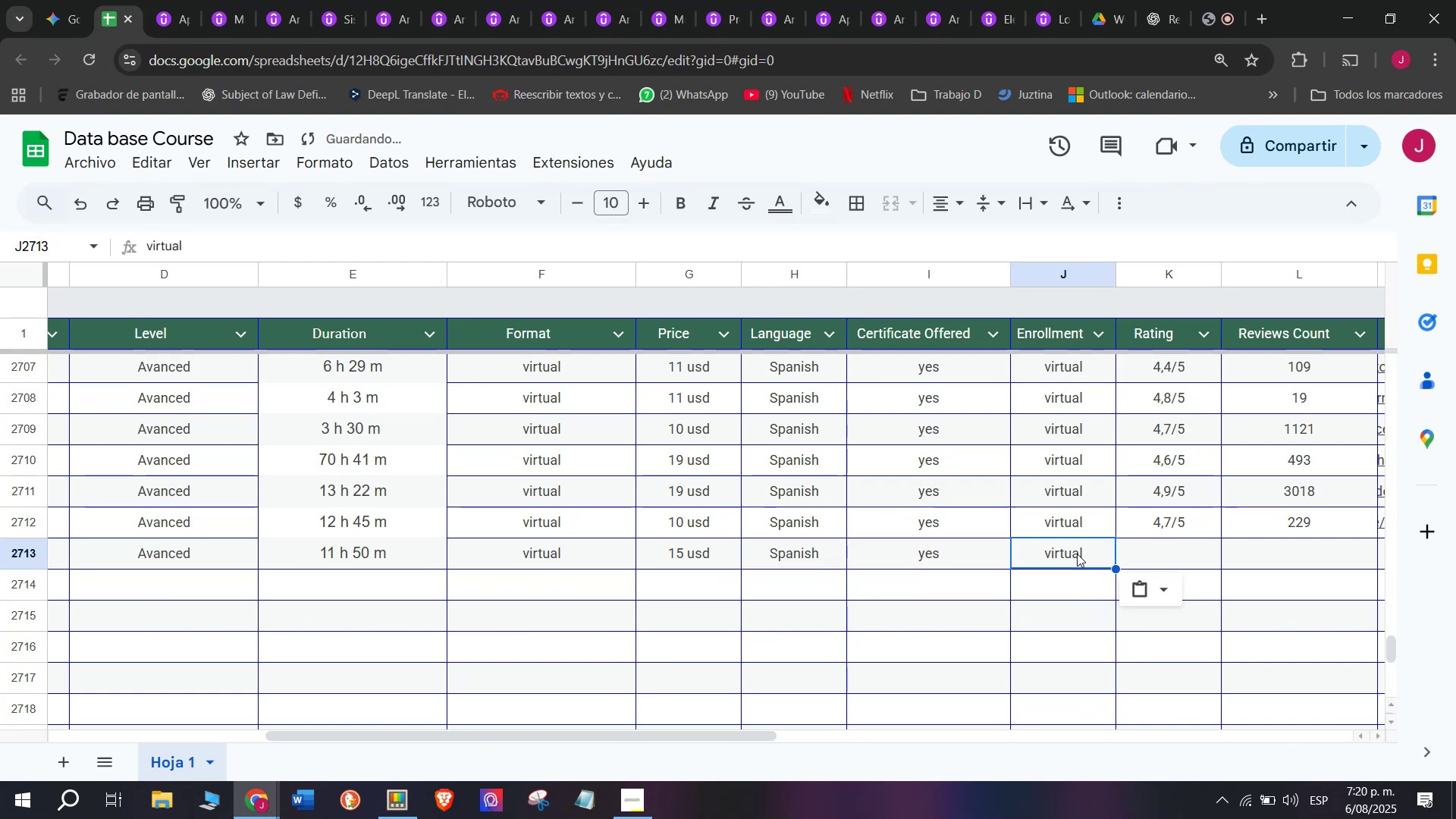 
key(Control+V)
 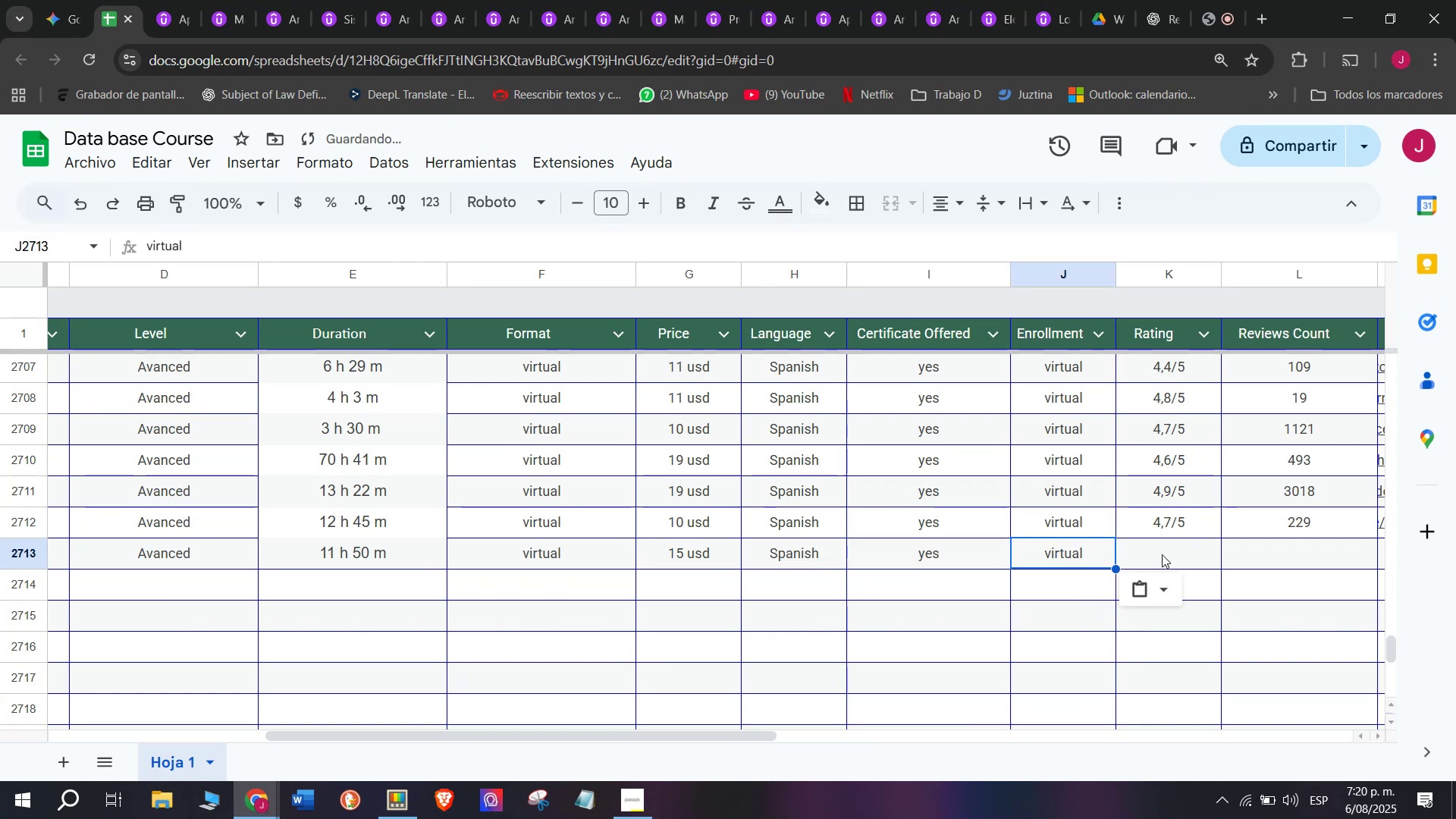 
triple_click([1162, 554])
 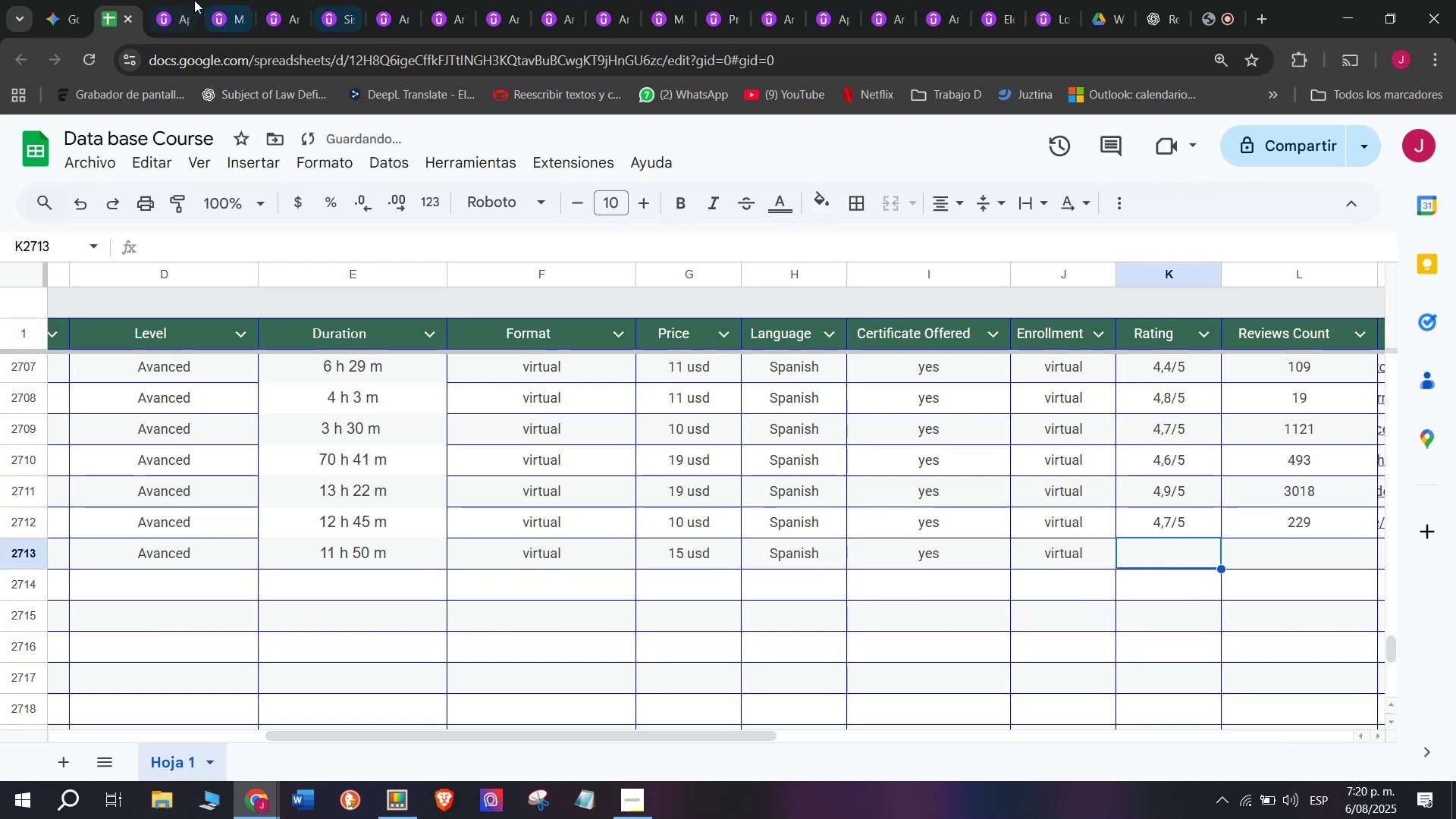 
left_click([162, 0])
 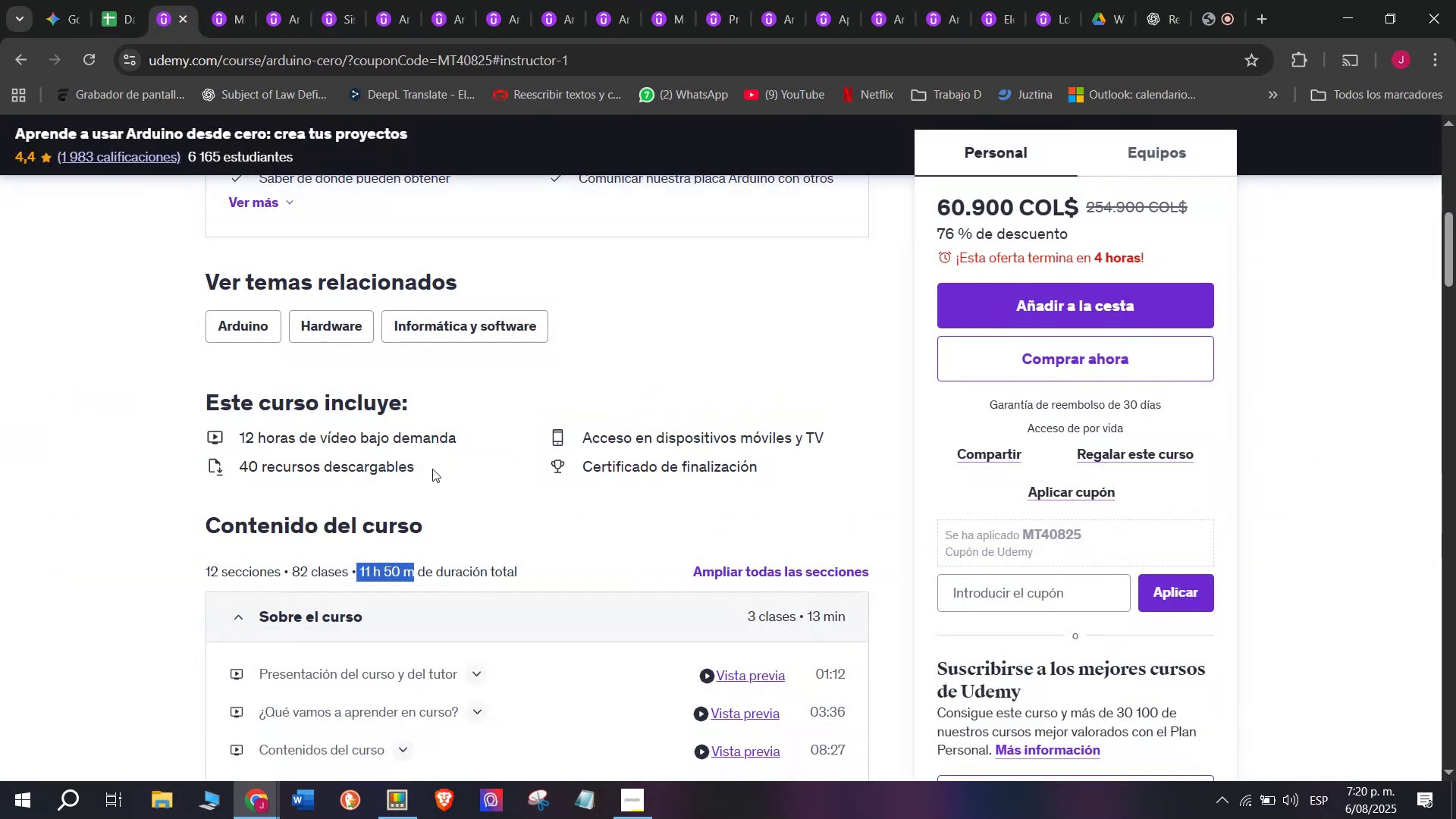 
scroll: coordinate [435, 471], scroll_direction: up, amount: 2.0
 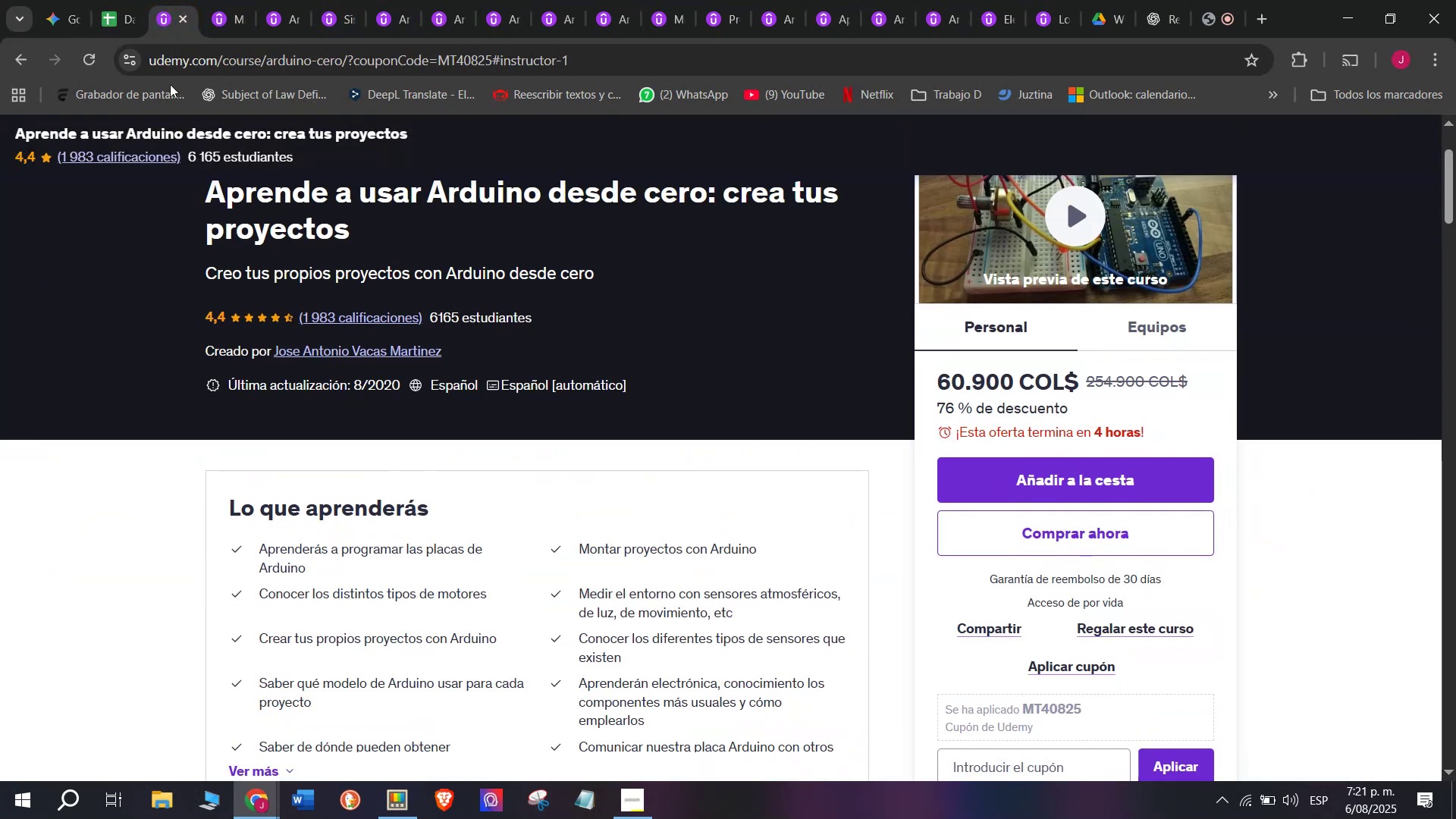 
left_click([89, 0])
 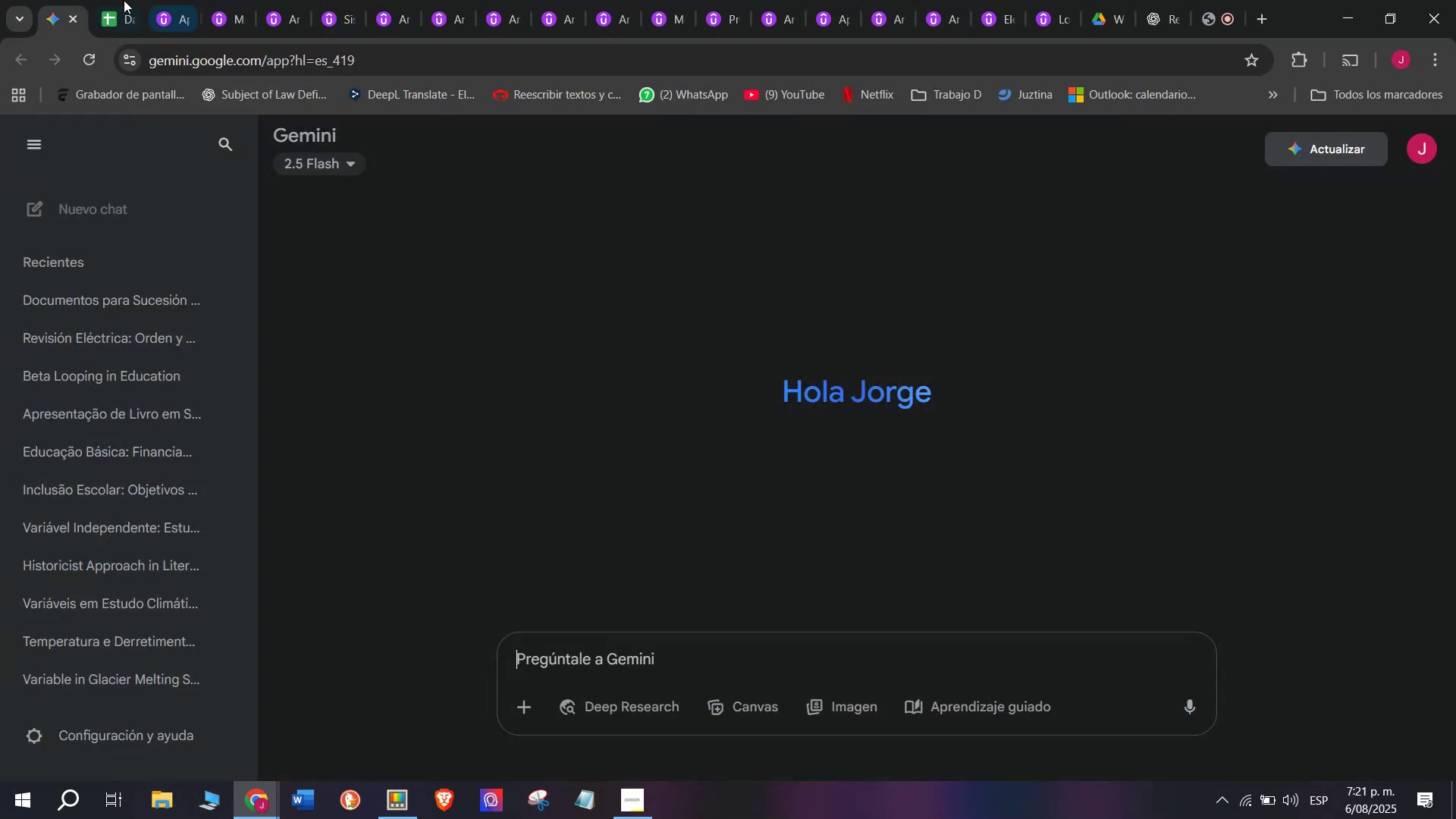 
left_click([116, 0])
 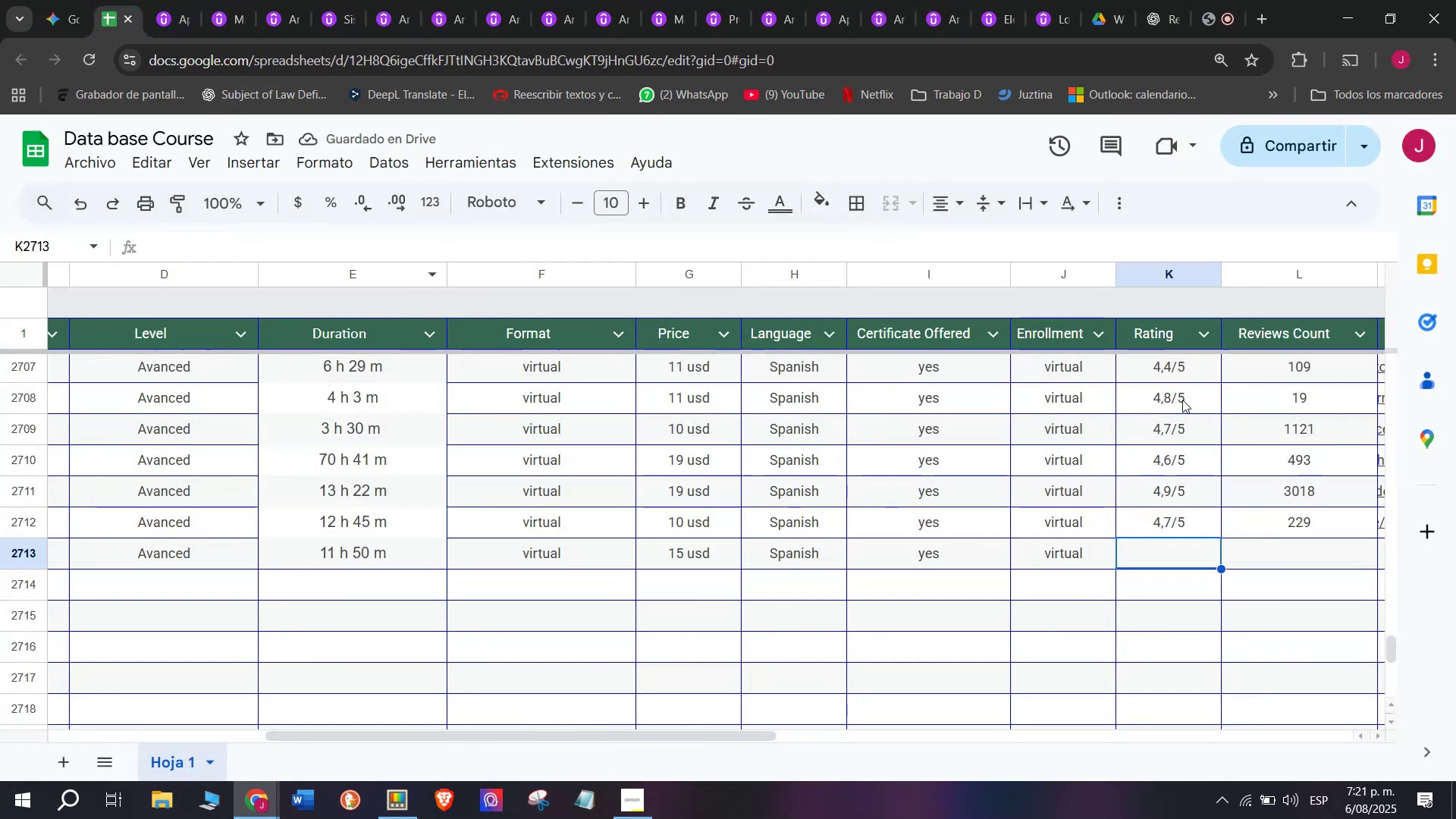 
left_click([1175, 373])
 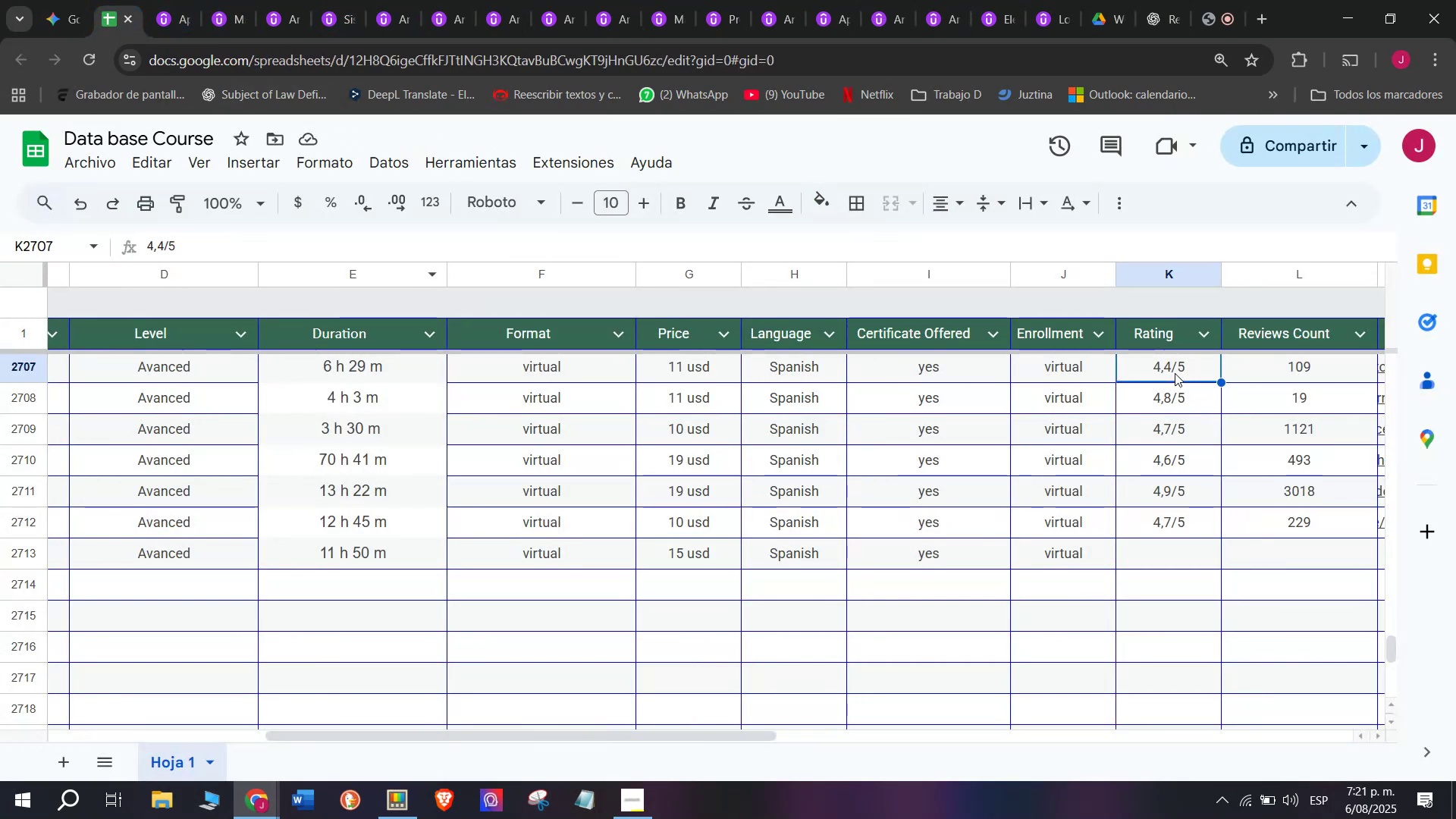 
key(Break)
 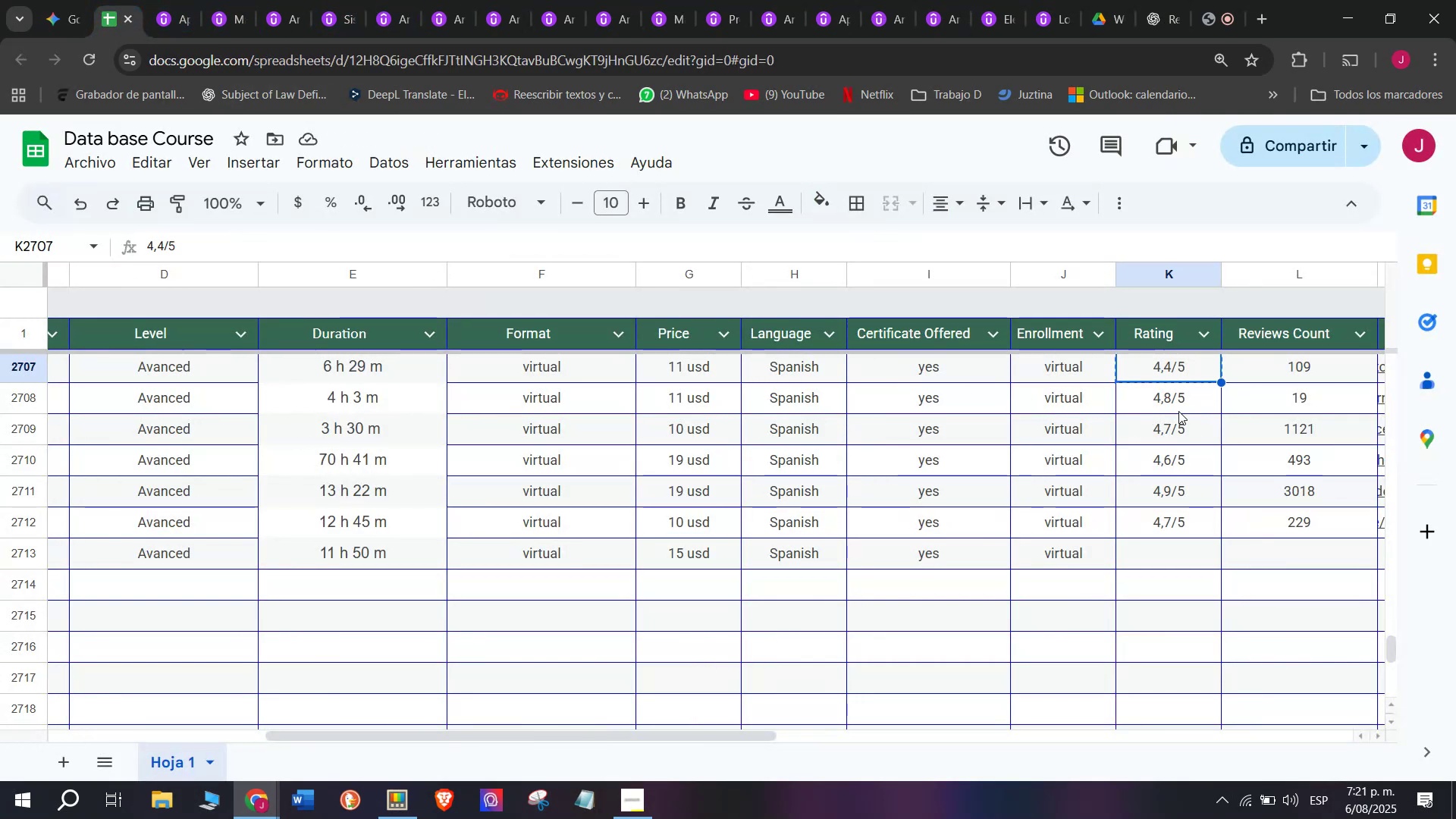 
key(Control+ControlLeft)
 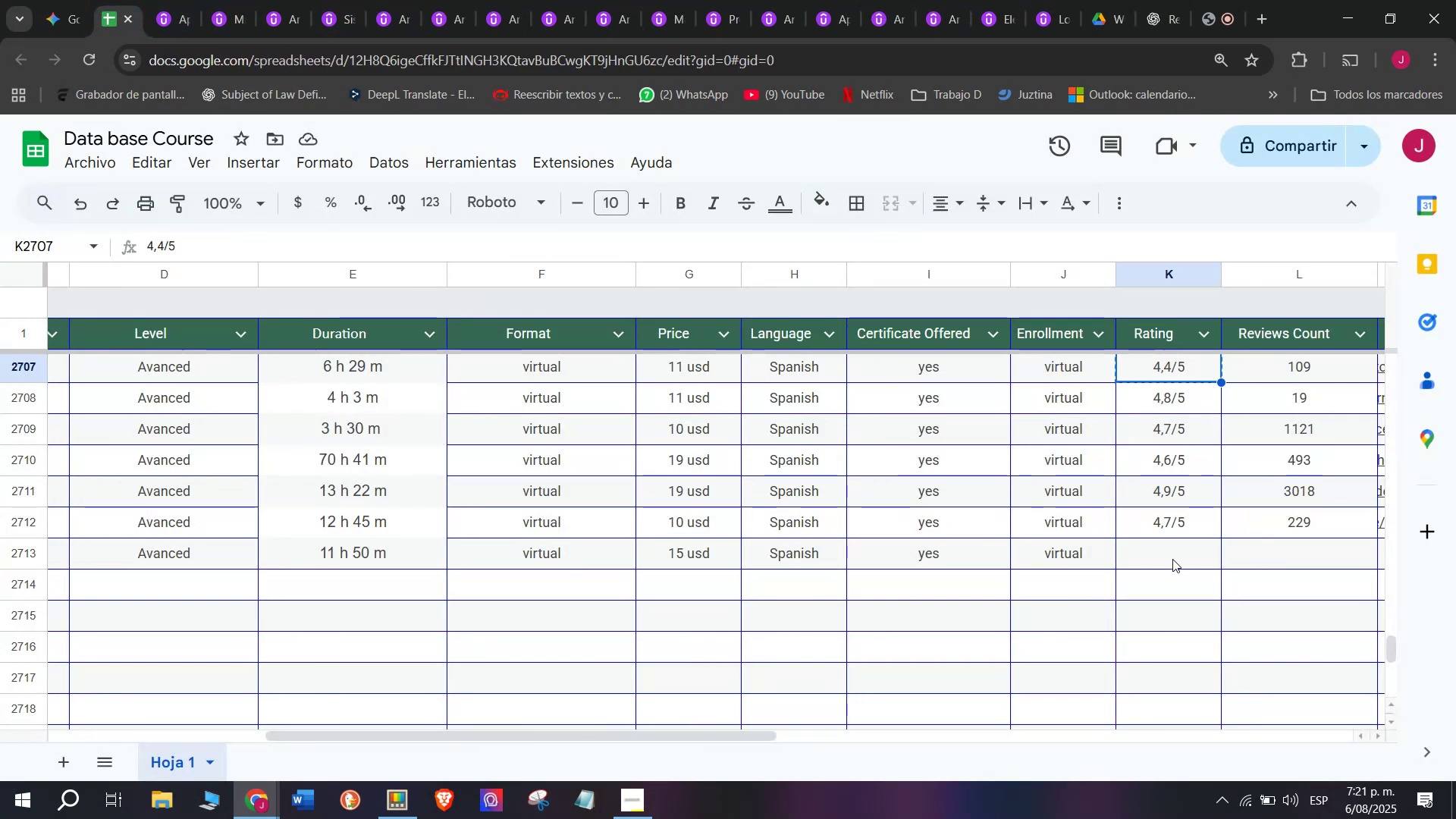 
key(Control+C)
 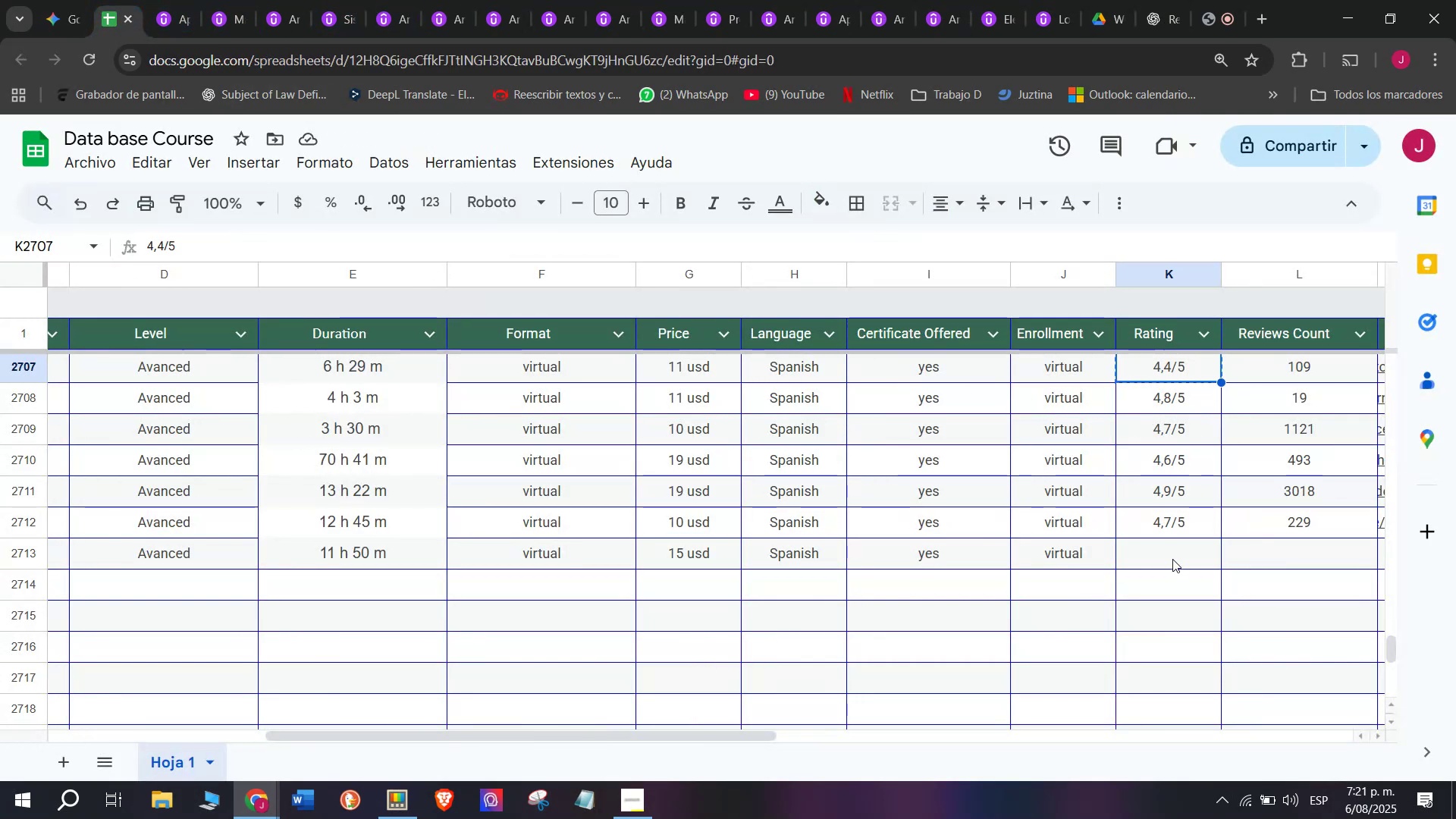 
left_click([1172, 559])
 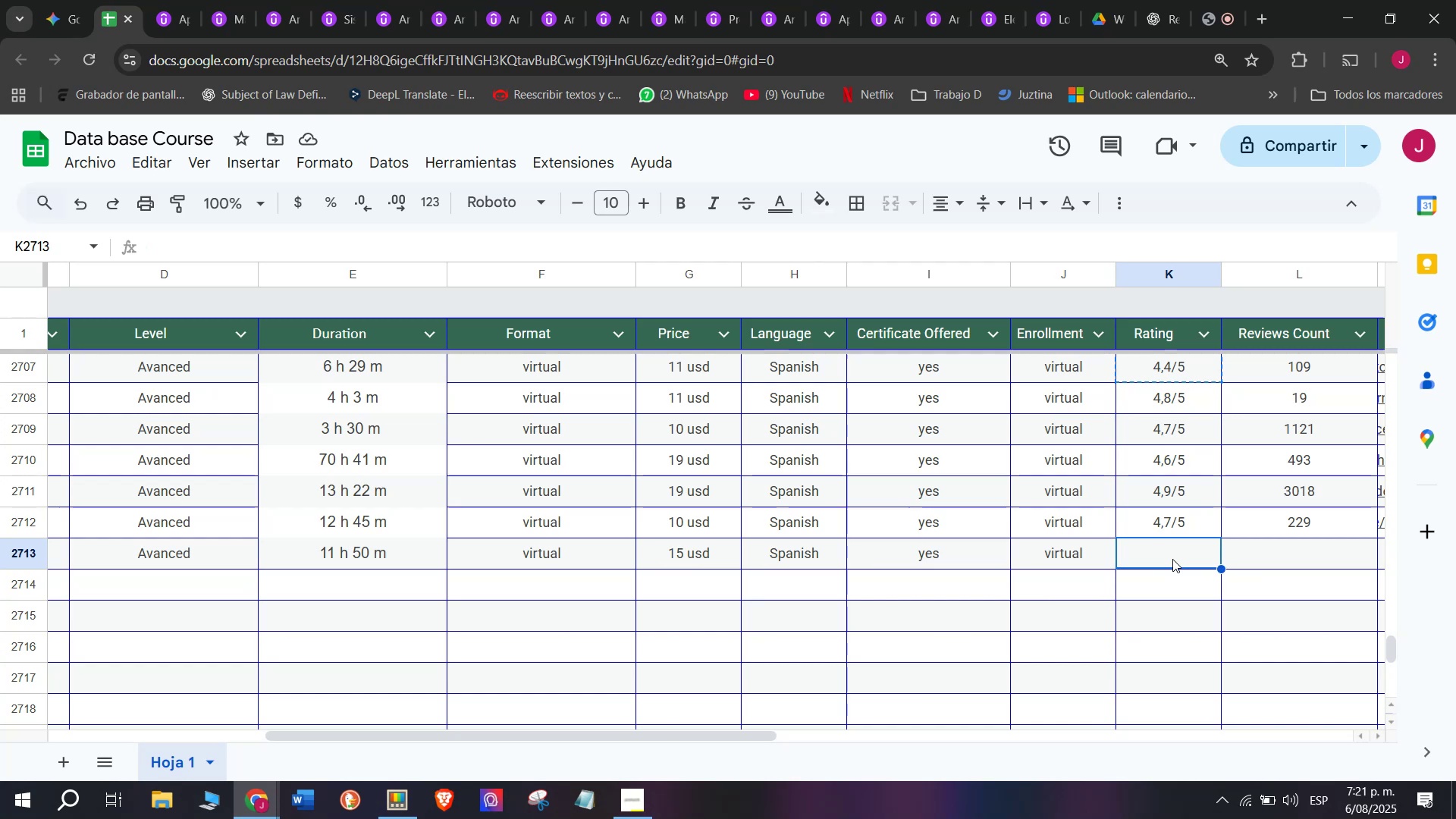 
key(Control+ControlLeft)
 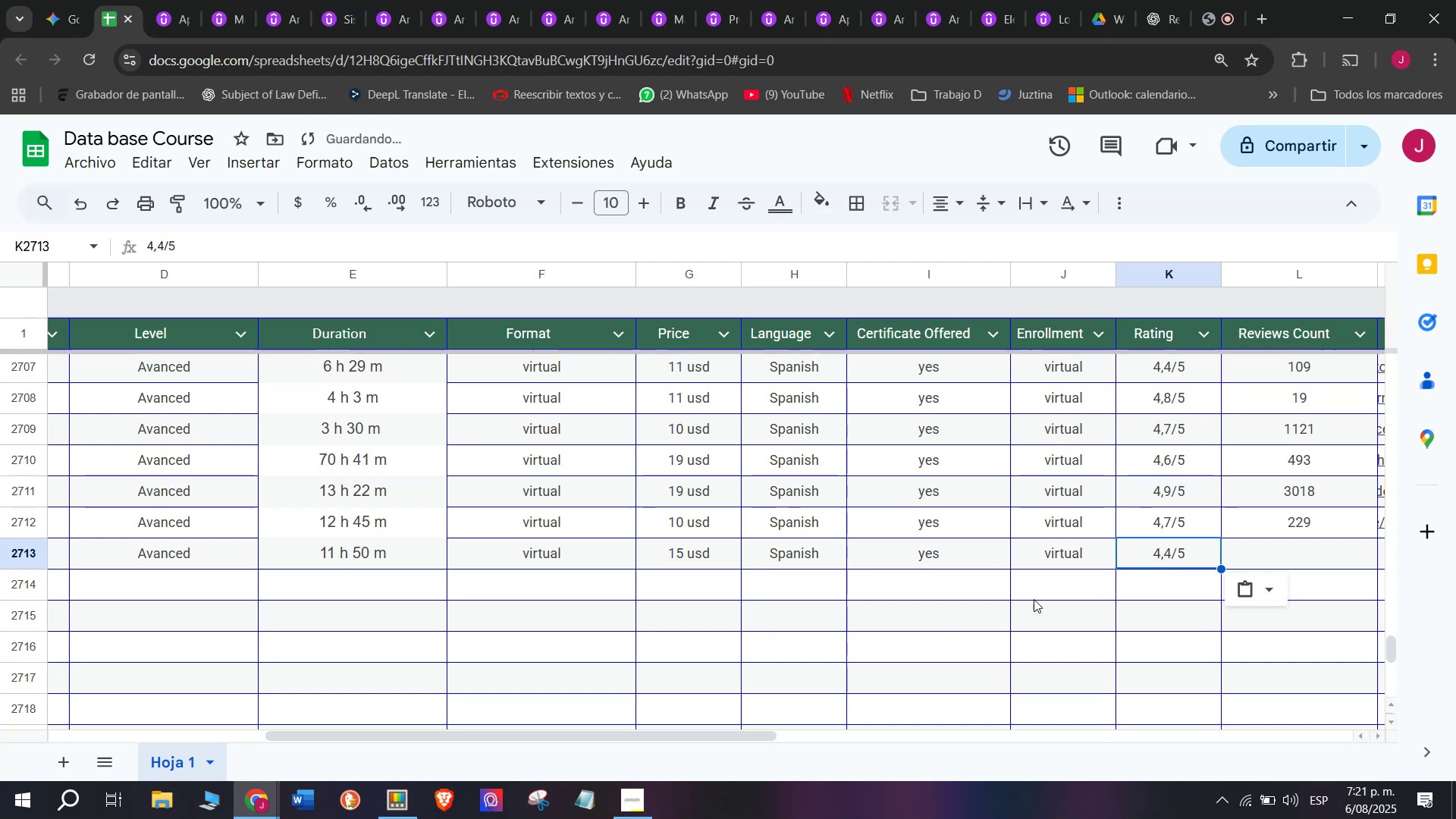 
key(Z)
 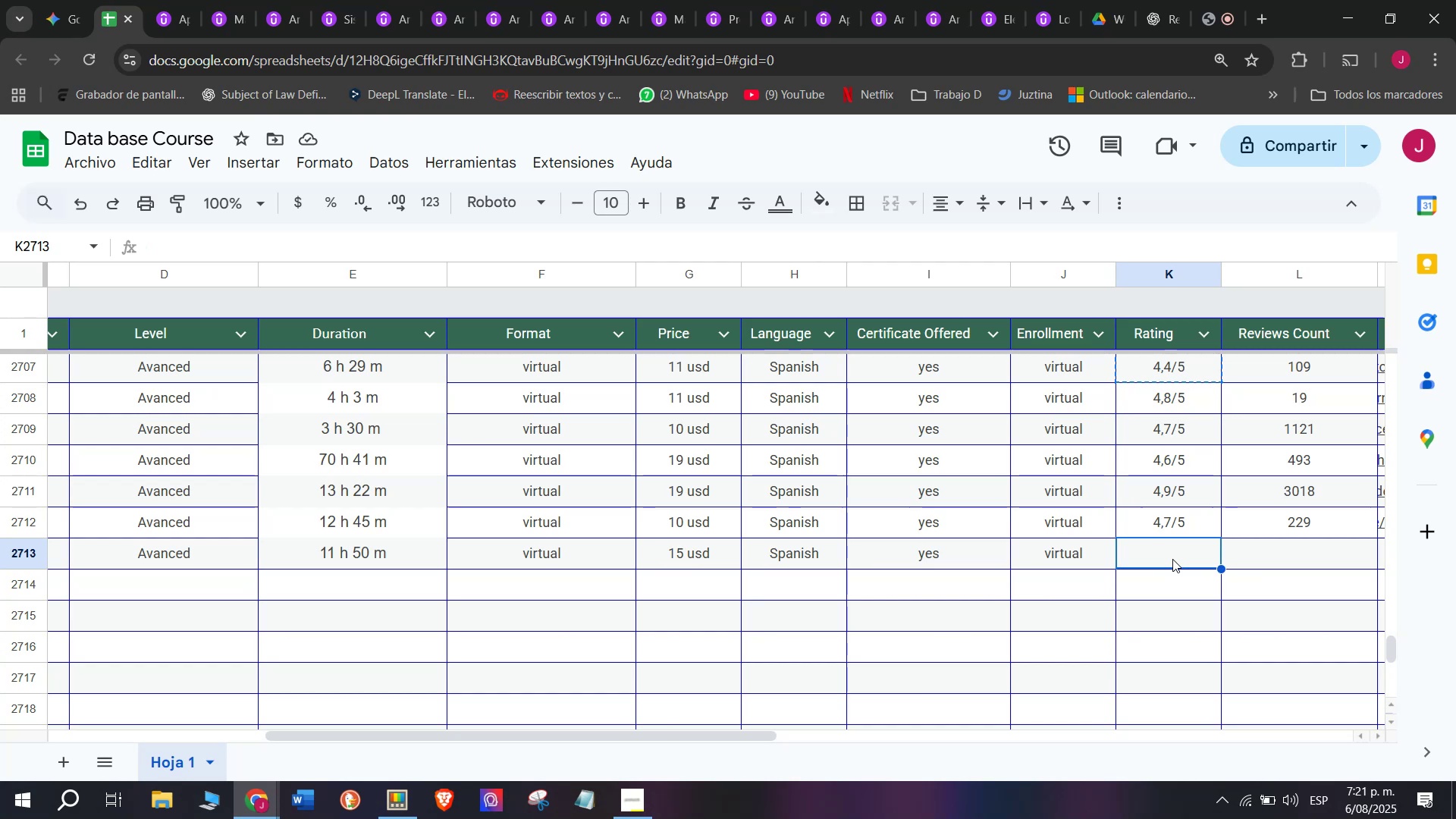 
key(Control+V)
 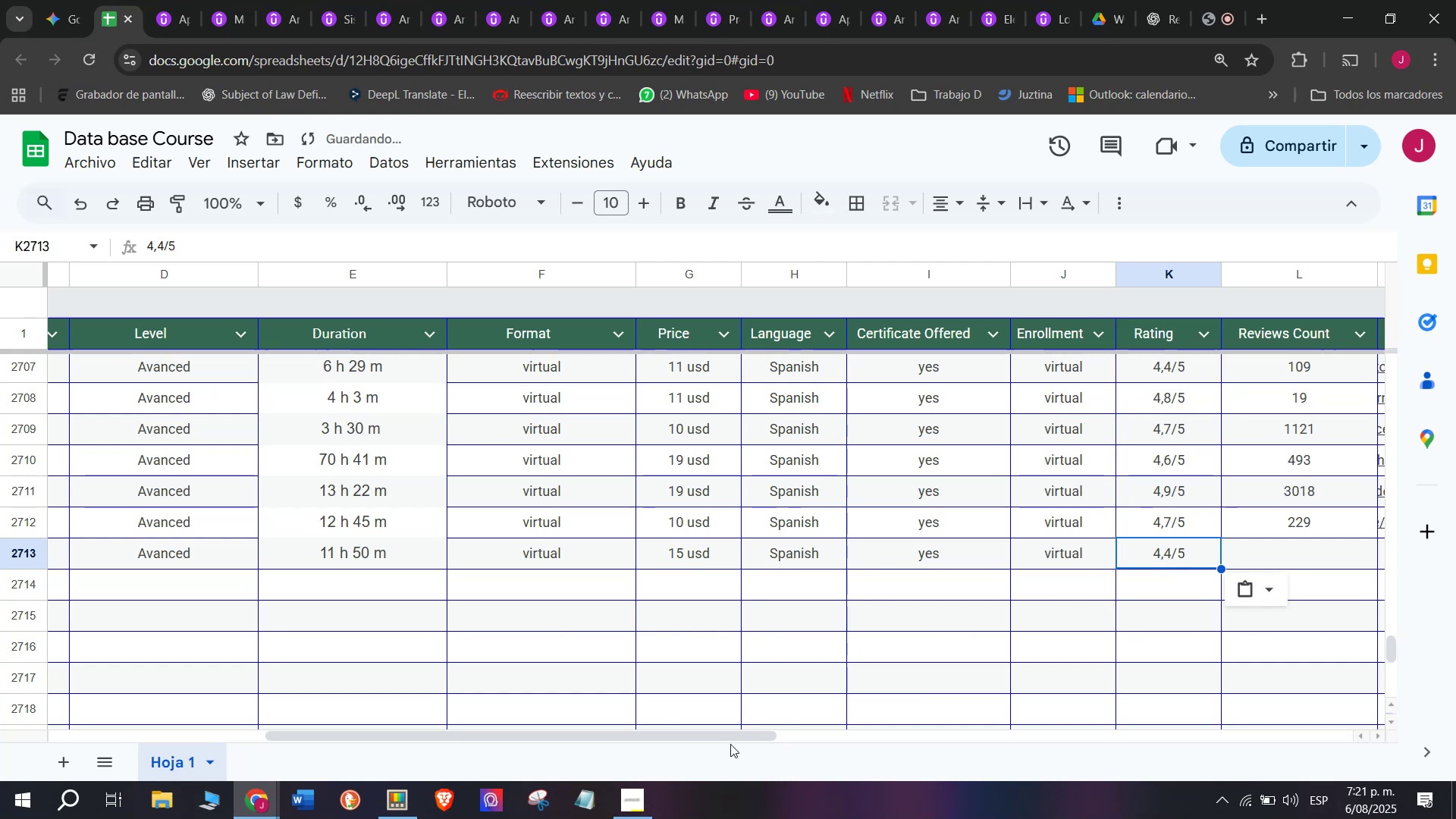 
left_click_drag(start_coordinate=[726, 736], to_coordinate=[898, 746])
 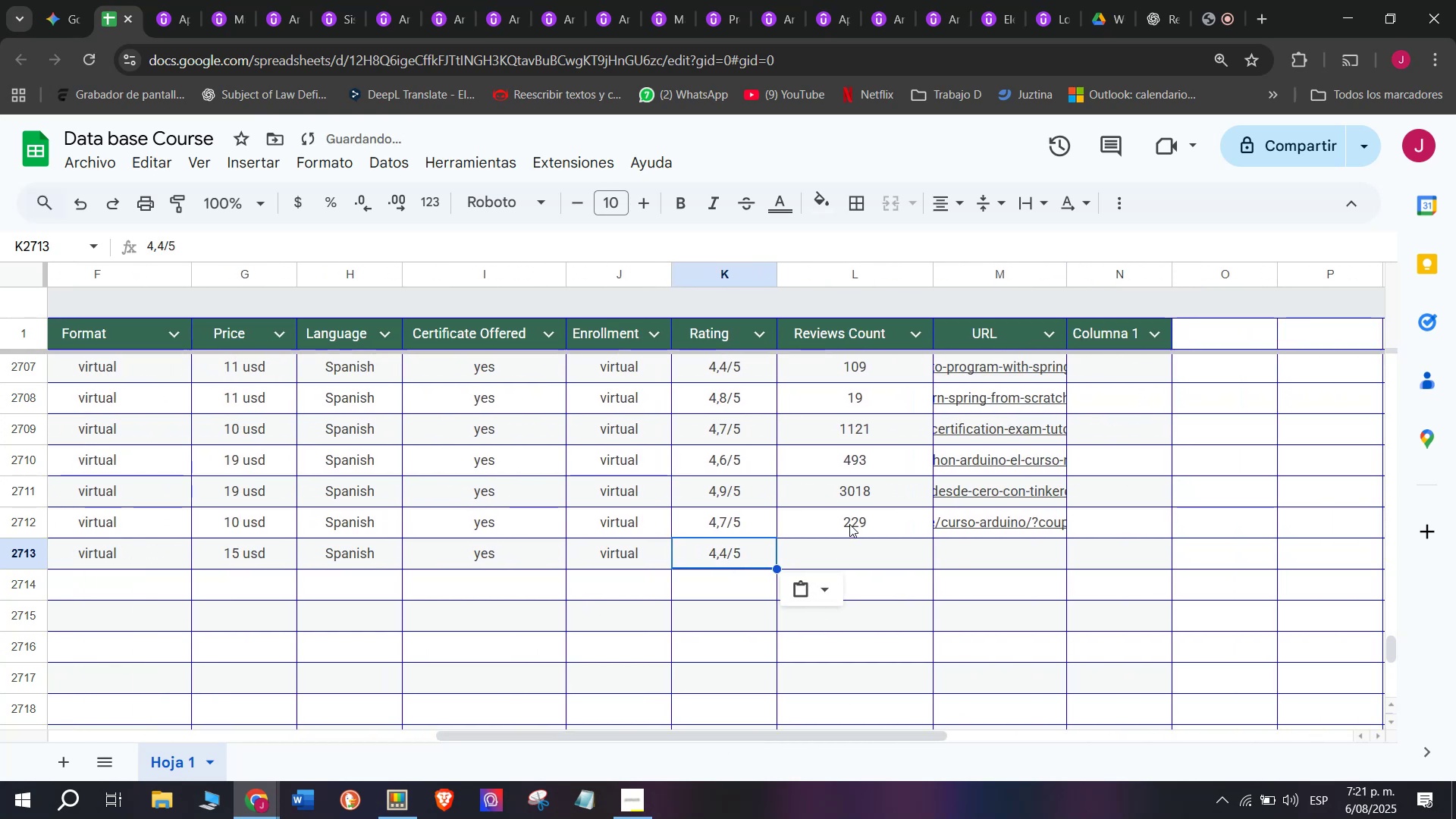 
key(Control+ControlLeft)
 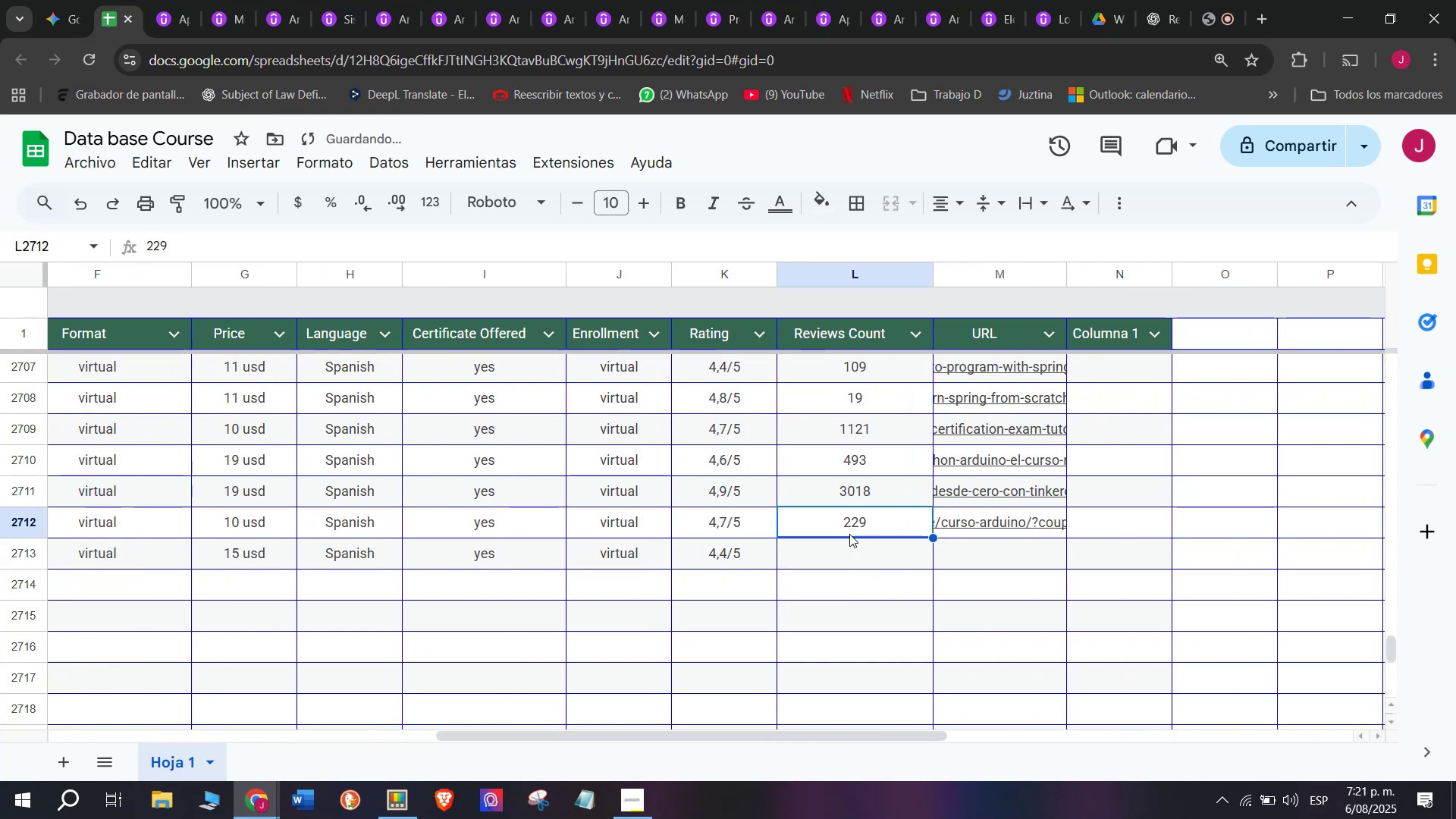 
key(Break)
 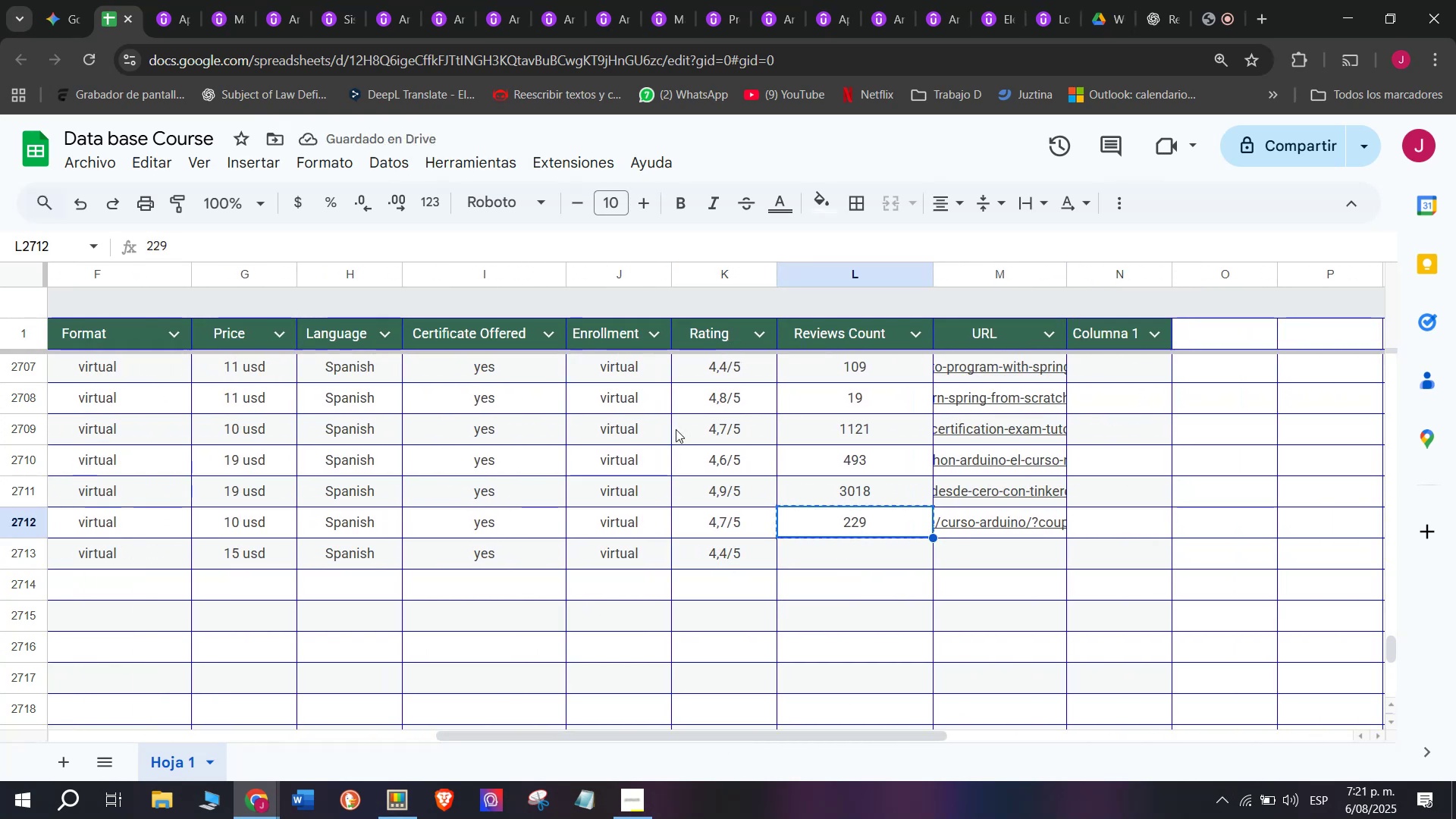 
key(Control+C)
 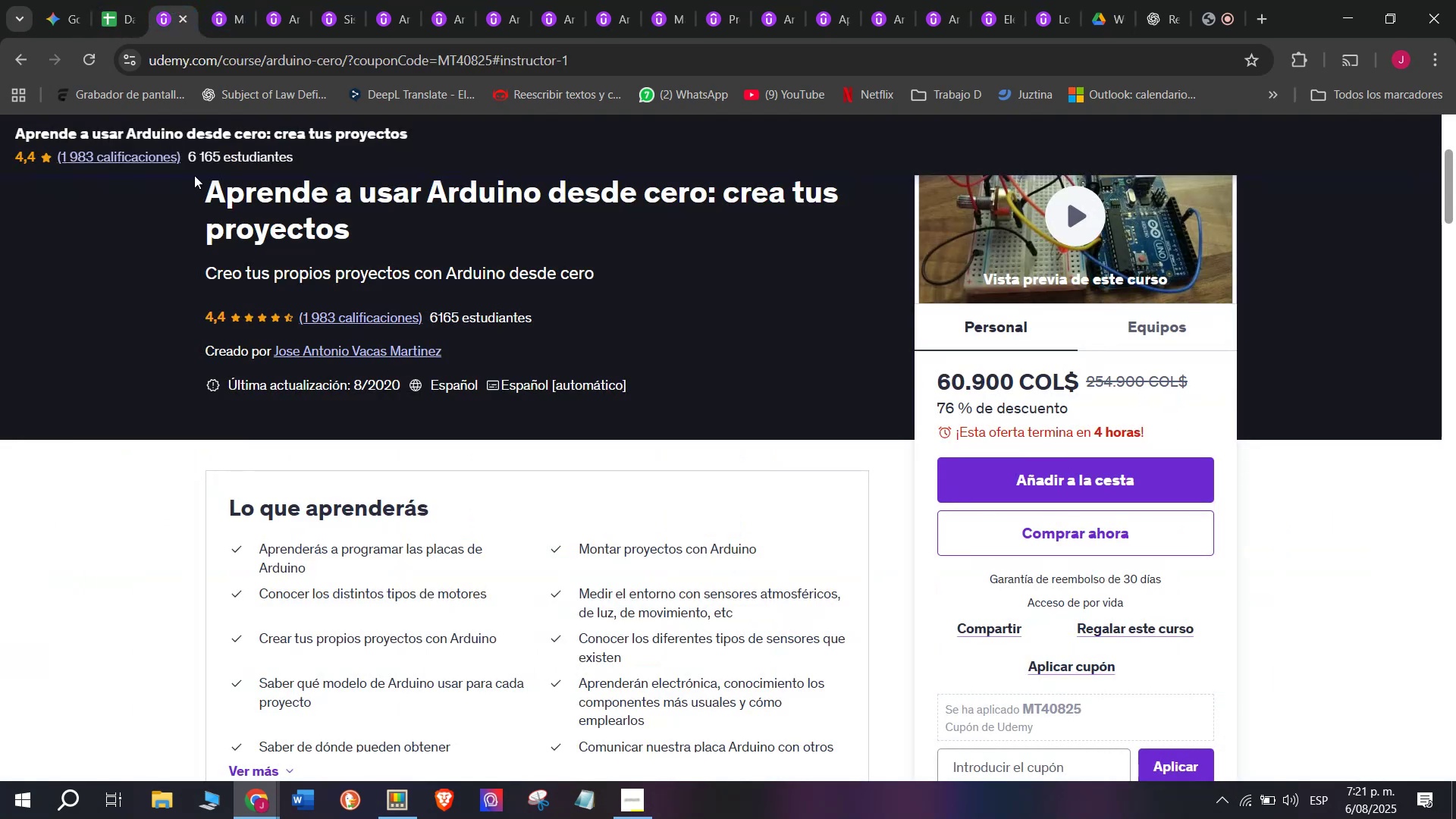 
left_click([115, 0])
 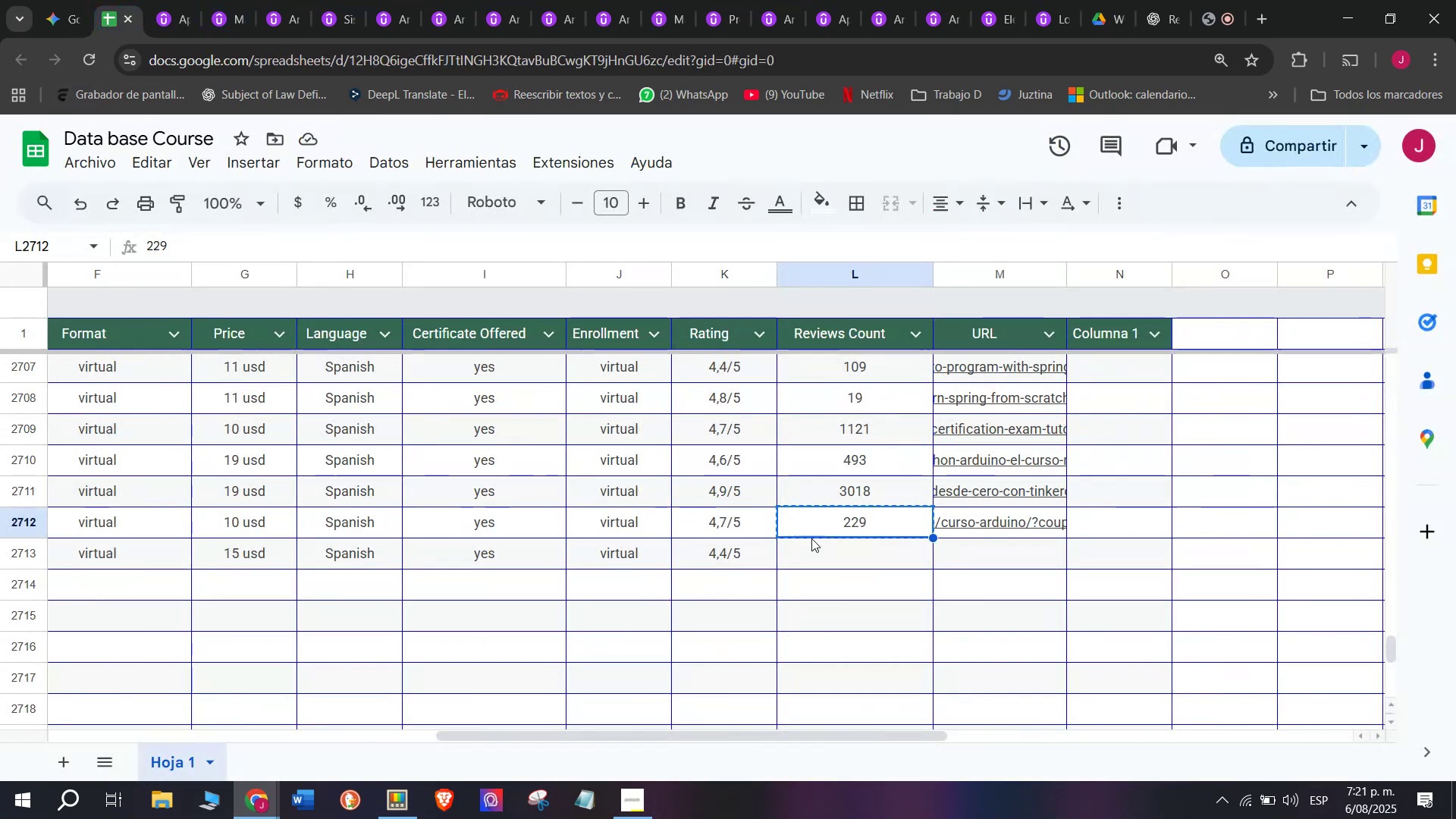 
left_click([830, 558])
 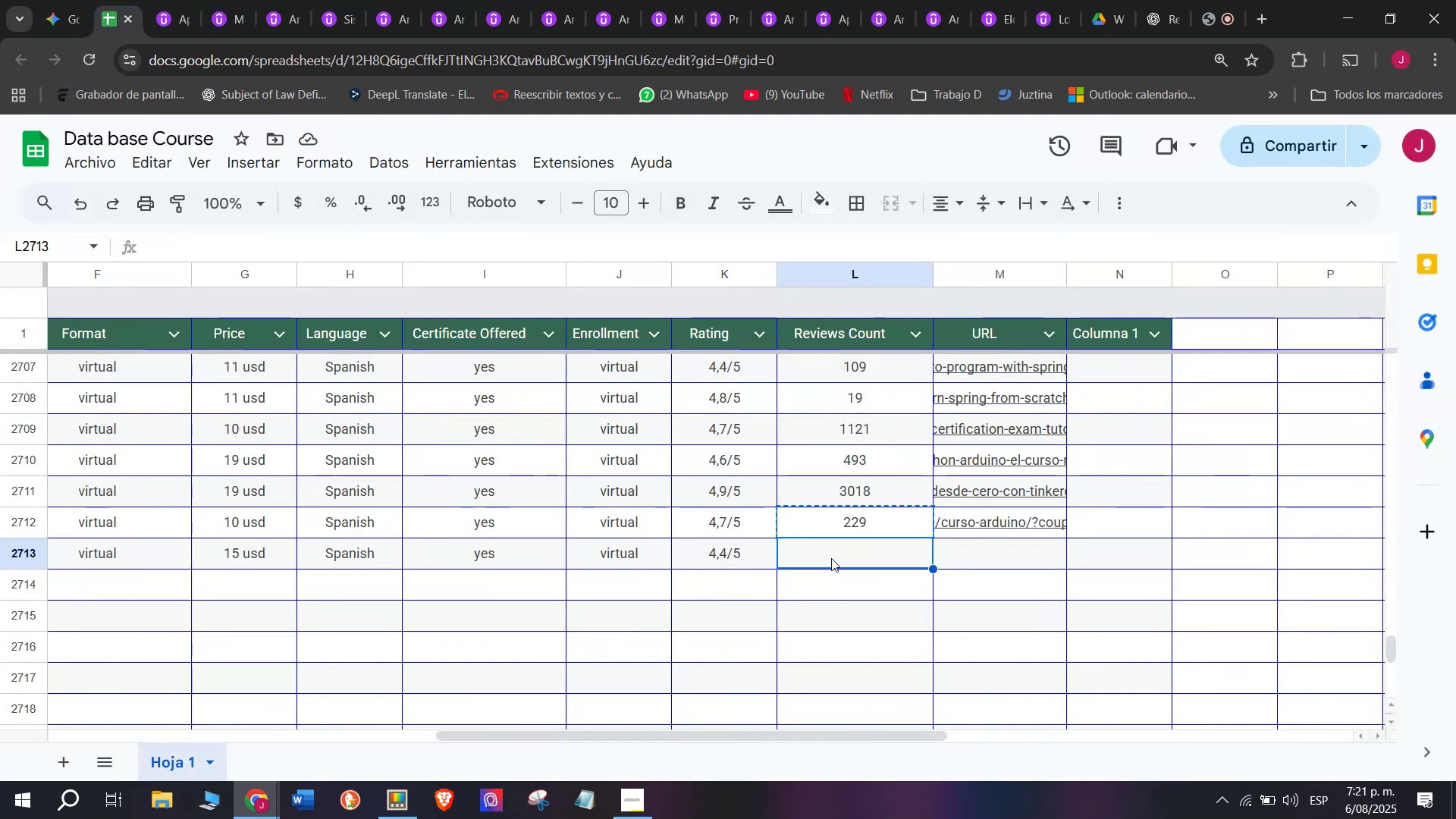 
type(1983)
 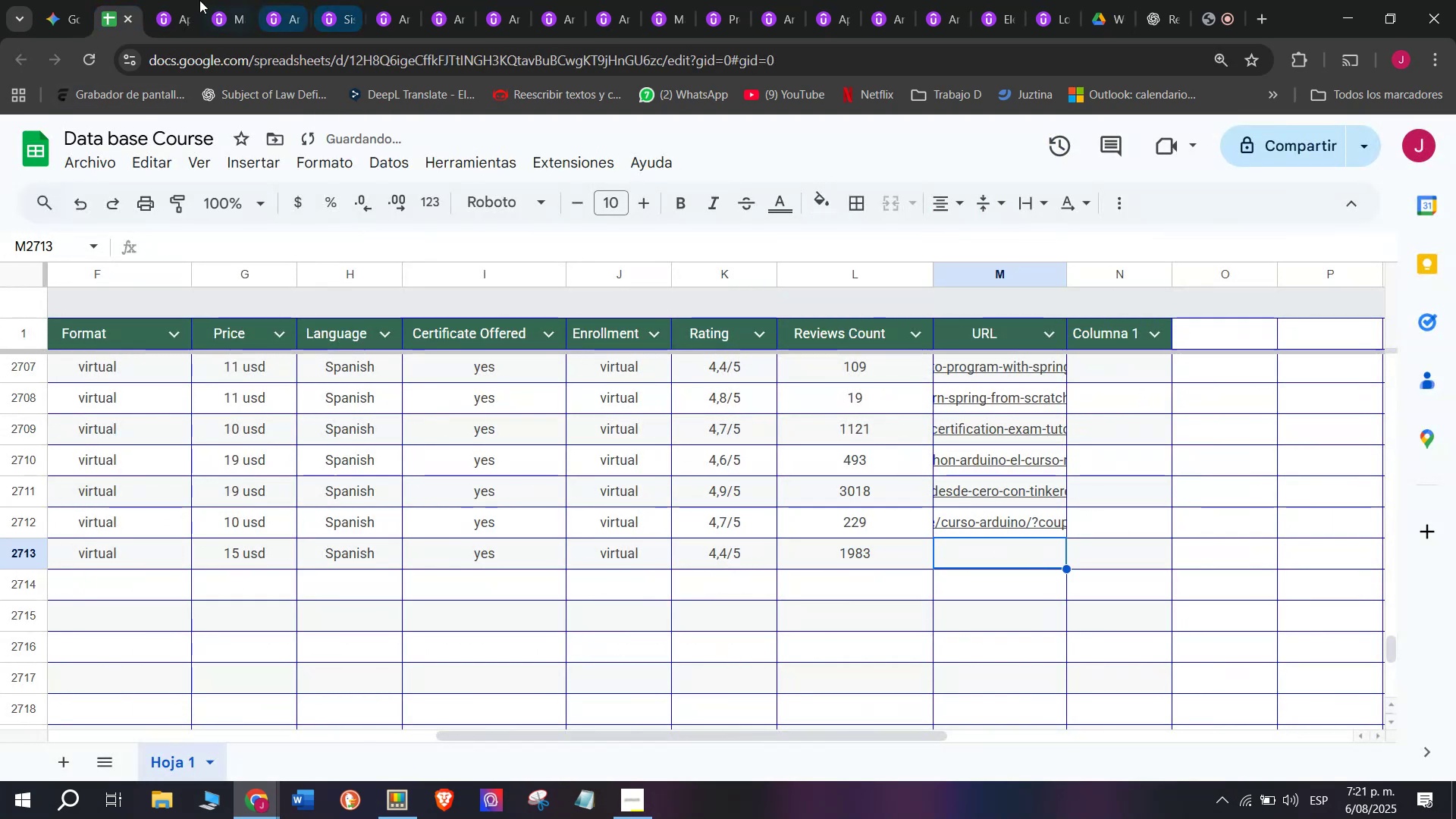 
left_click([171, 0])
 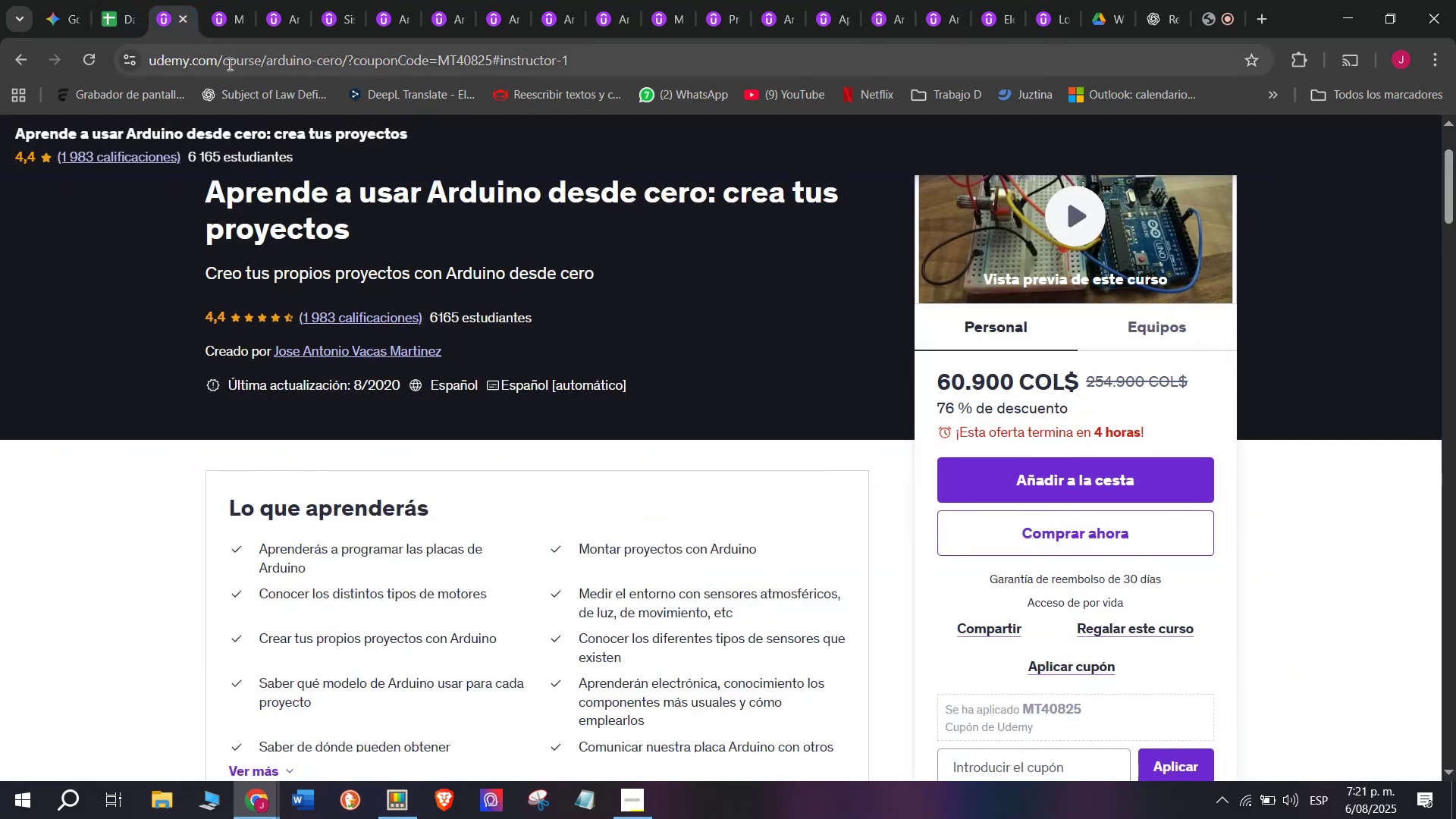 
left_click([228, 63])
 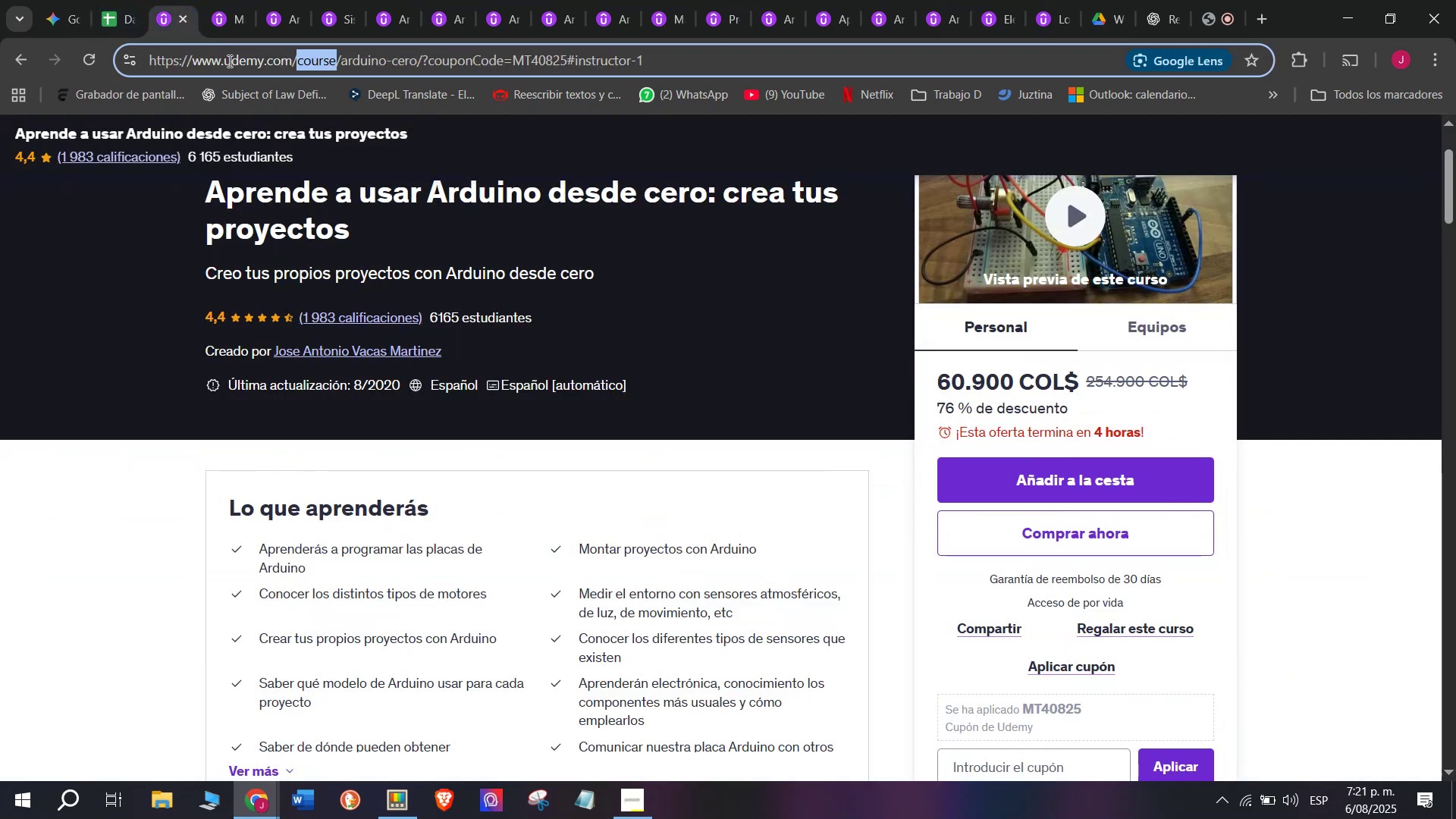 
triple_click([228, 61])
 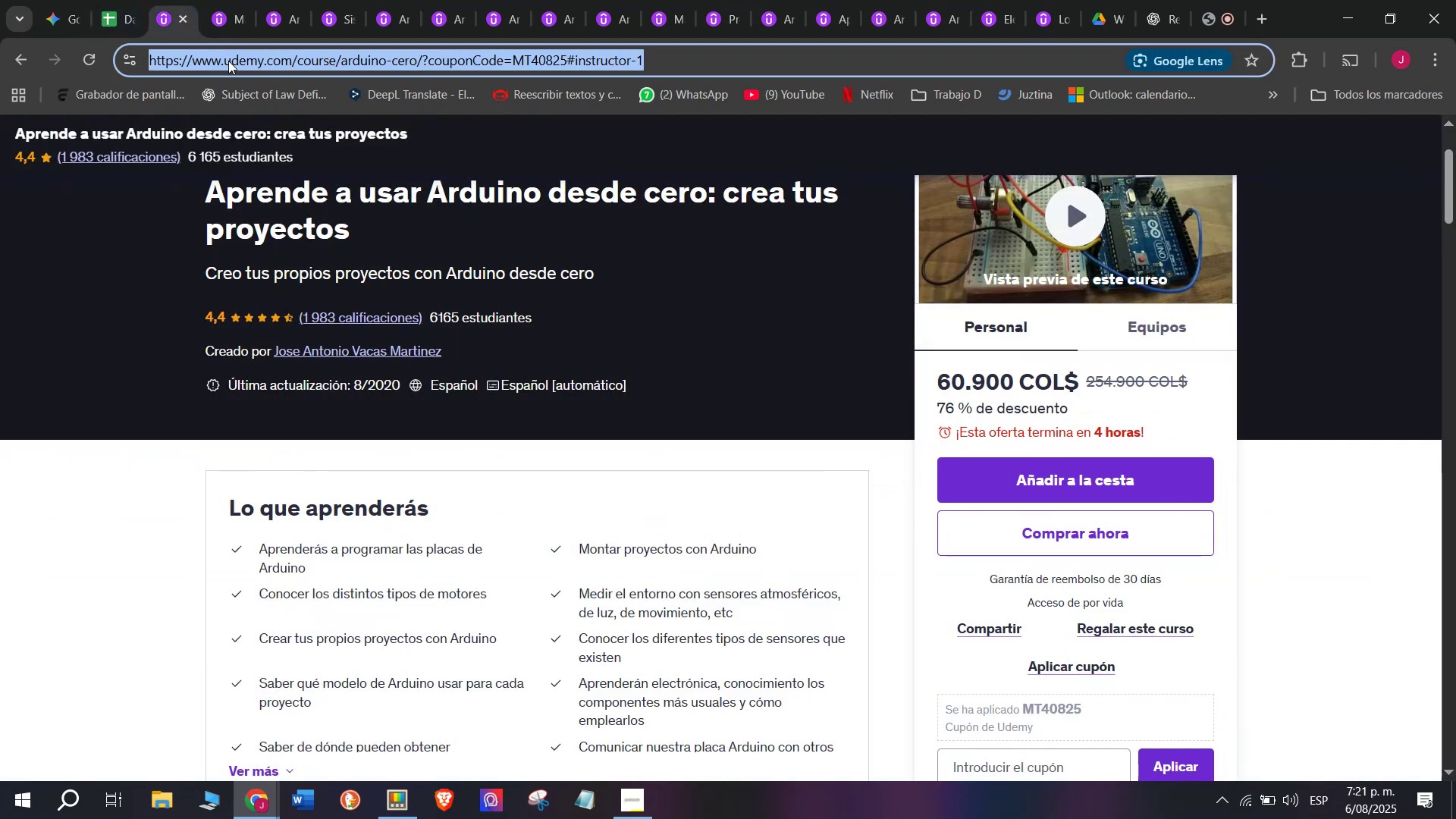 
key(Control+ControlLeft)
 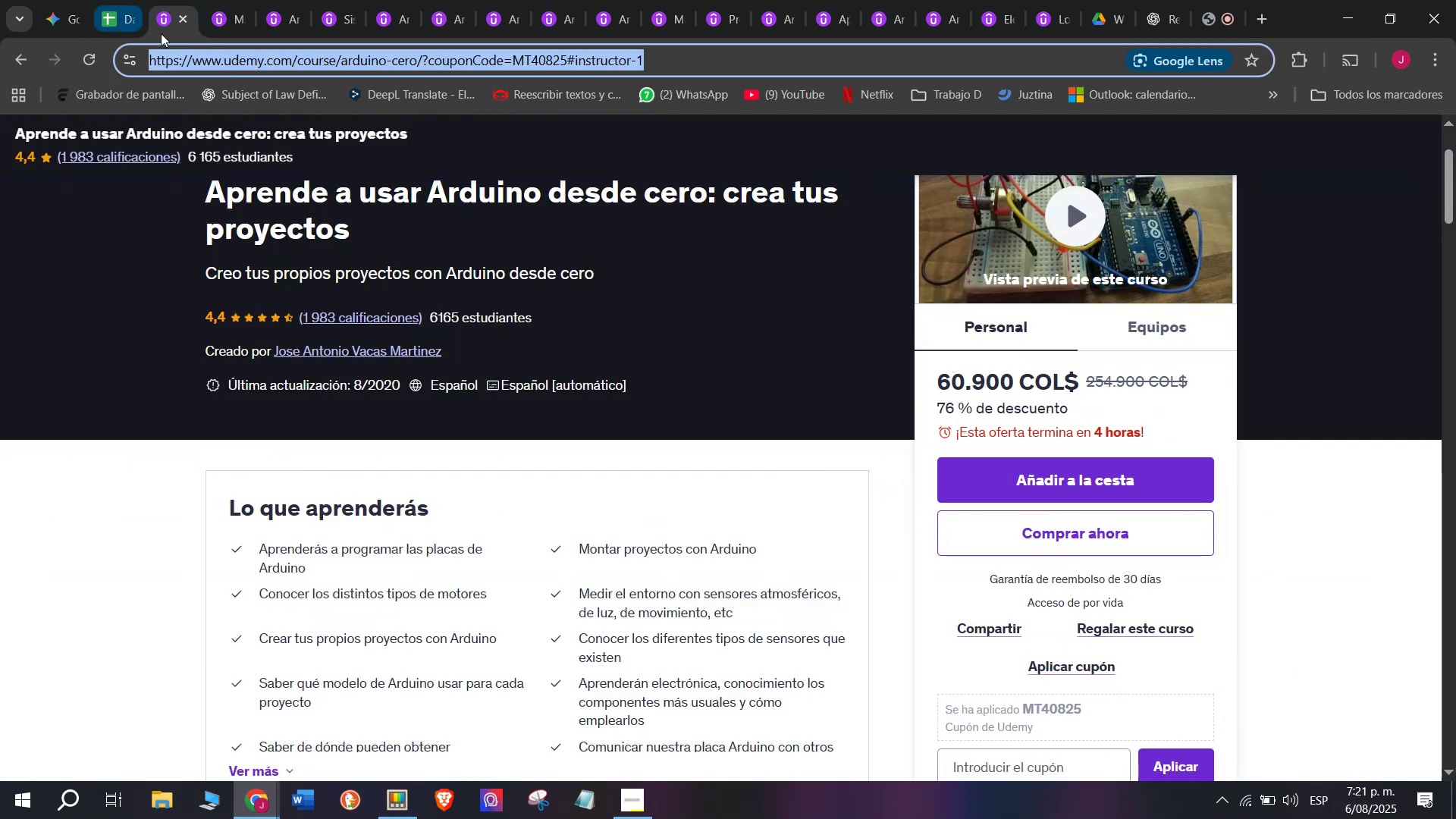 
key(Break)
 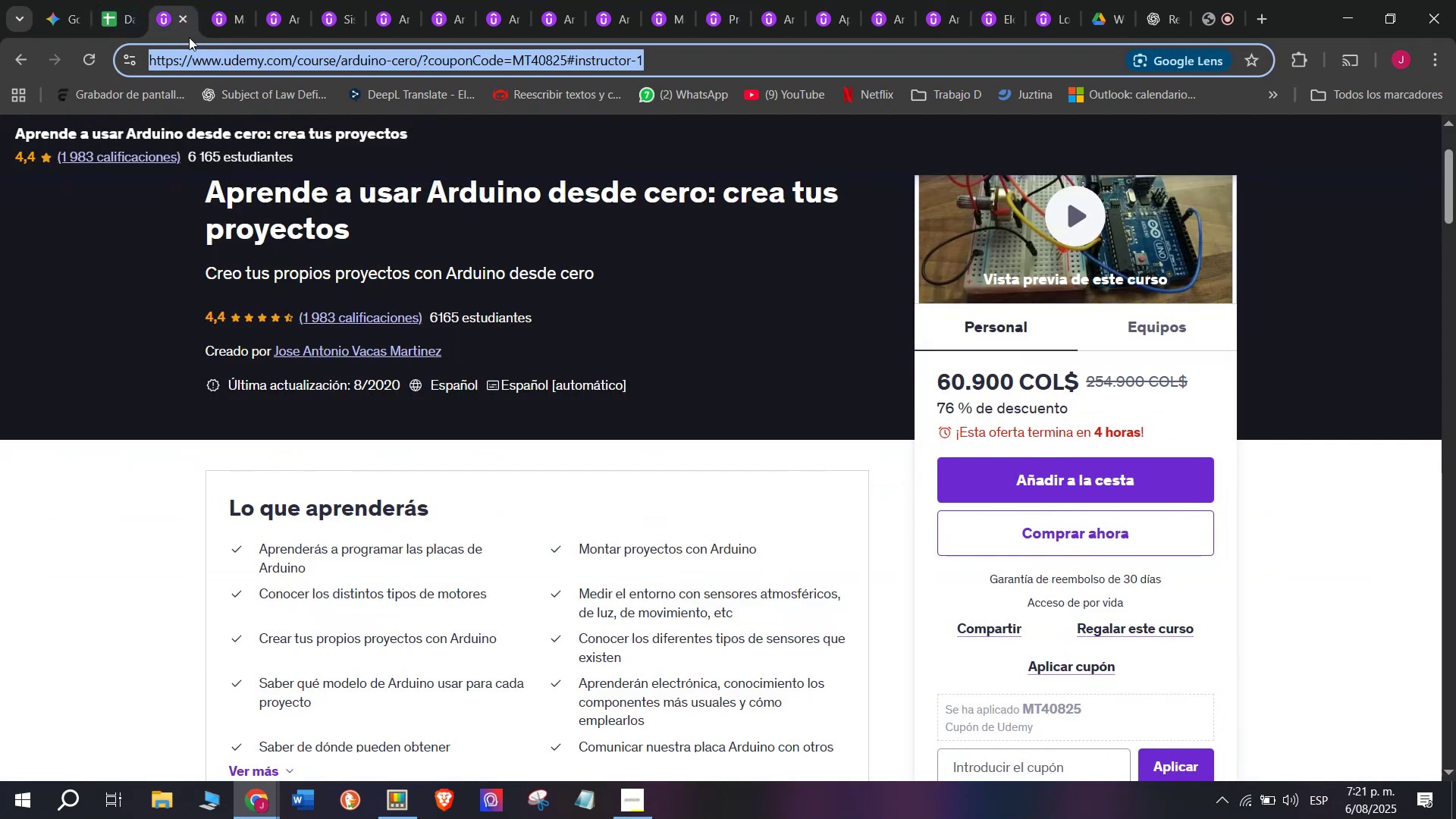 
key(Control+C)
 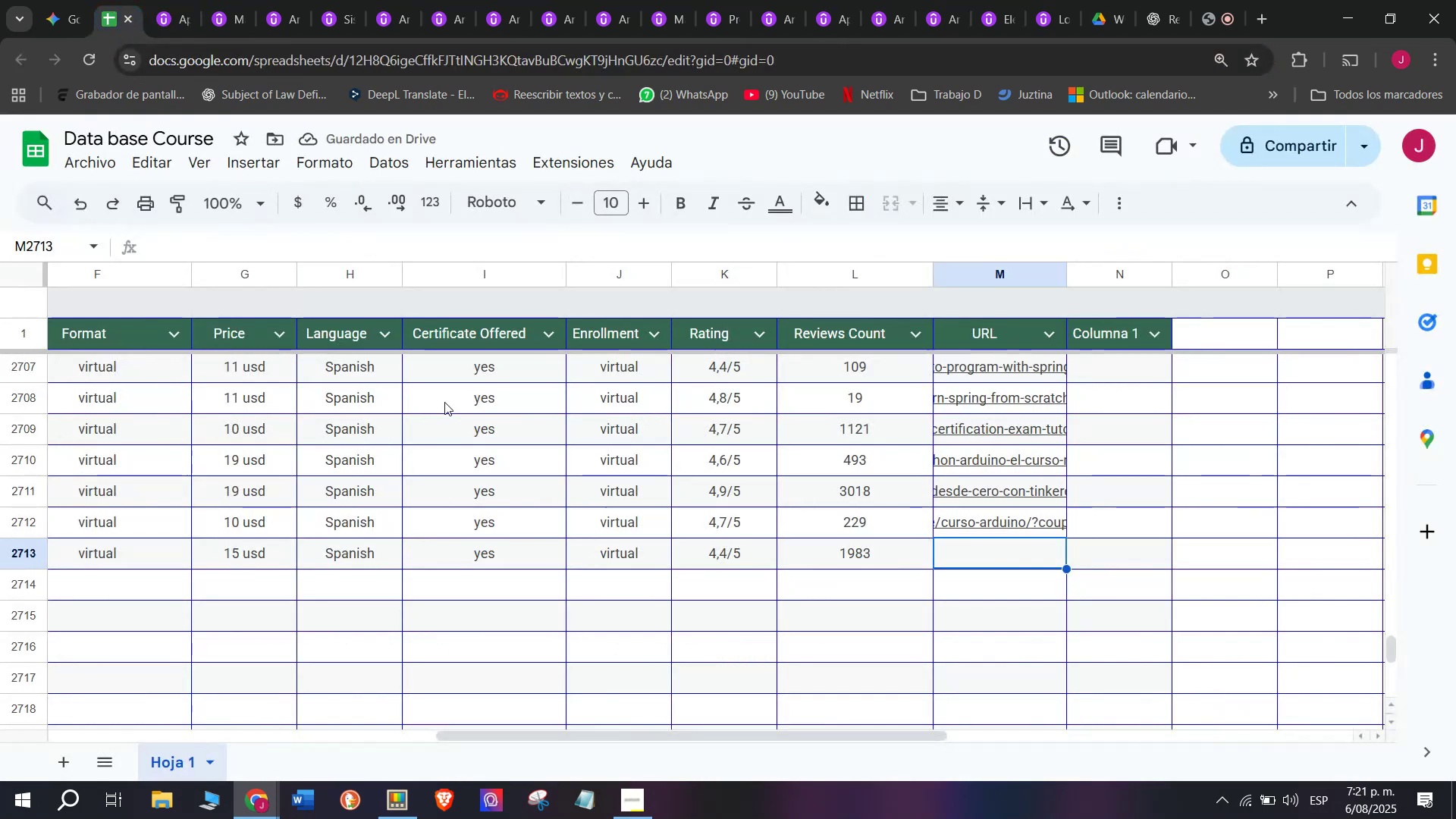 
key(Control+ControlLeft)
 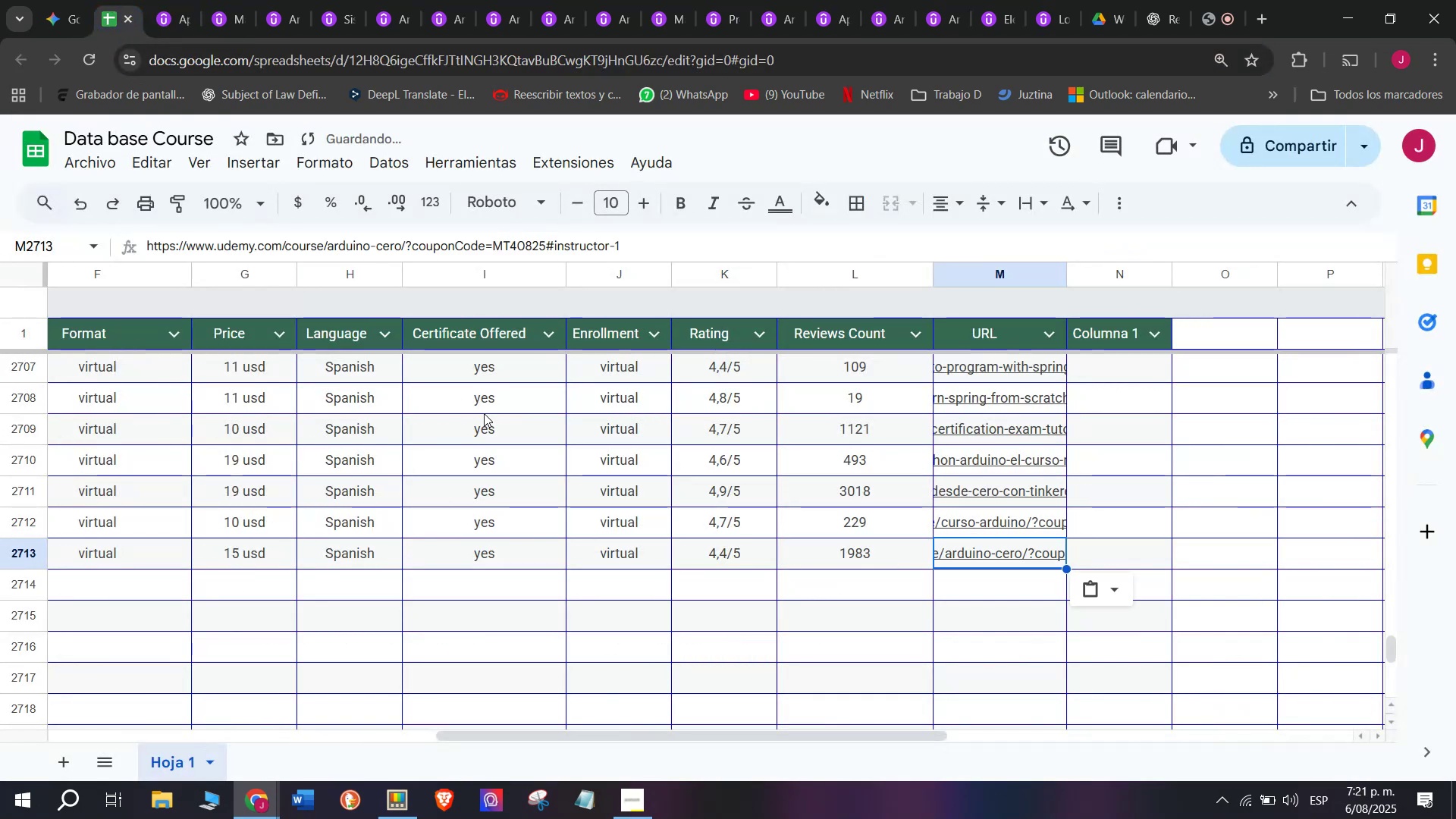 
key(Z)
 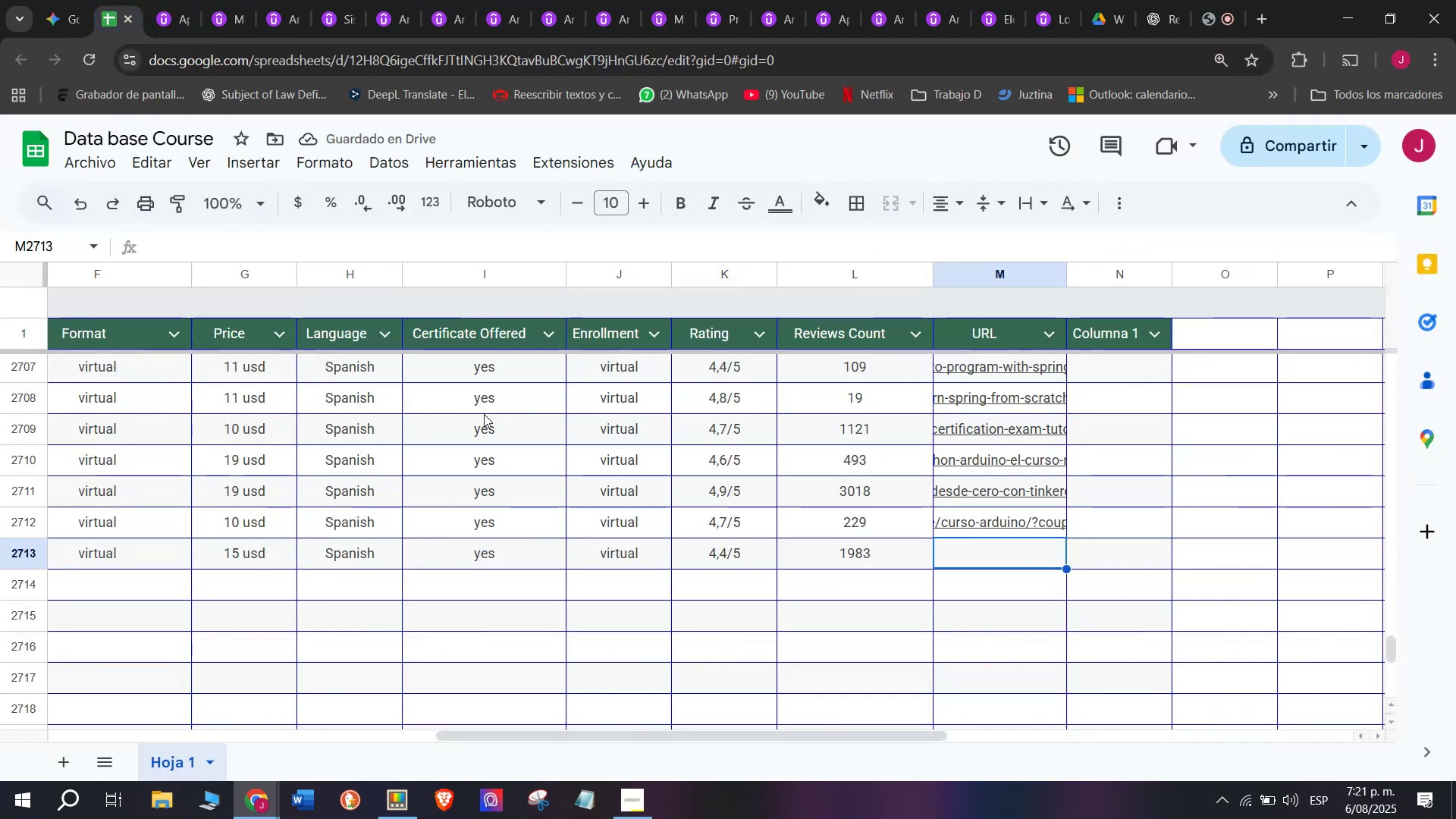 
key(Control+V)
 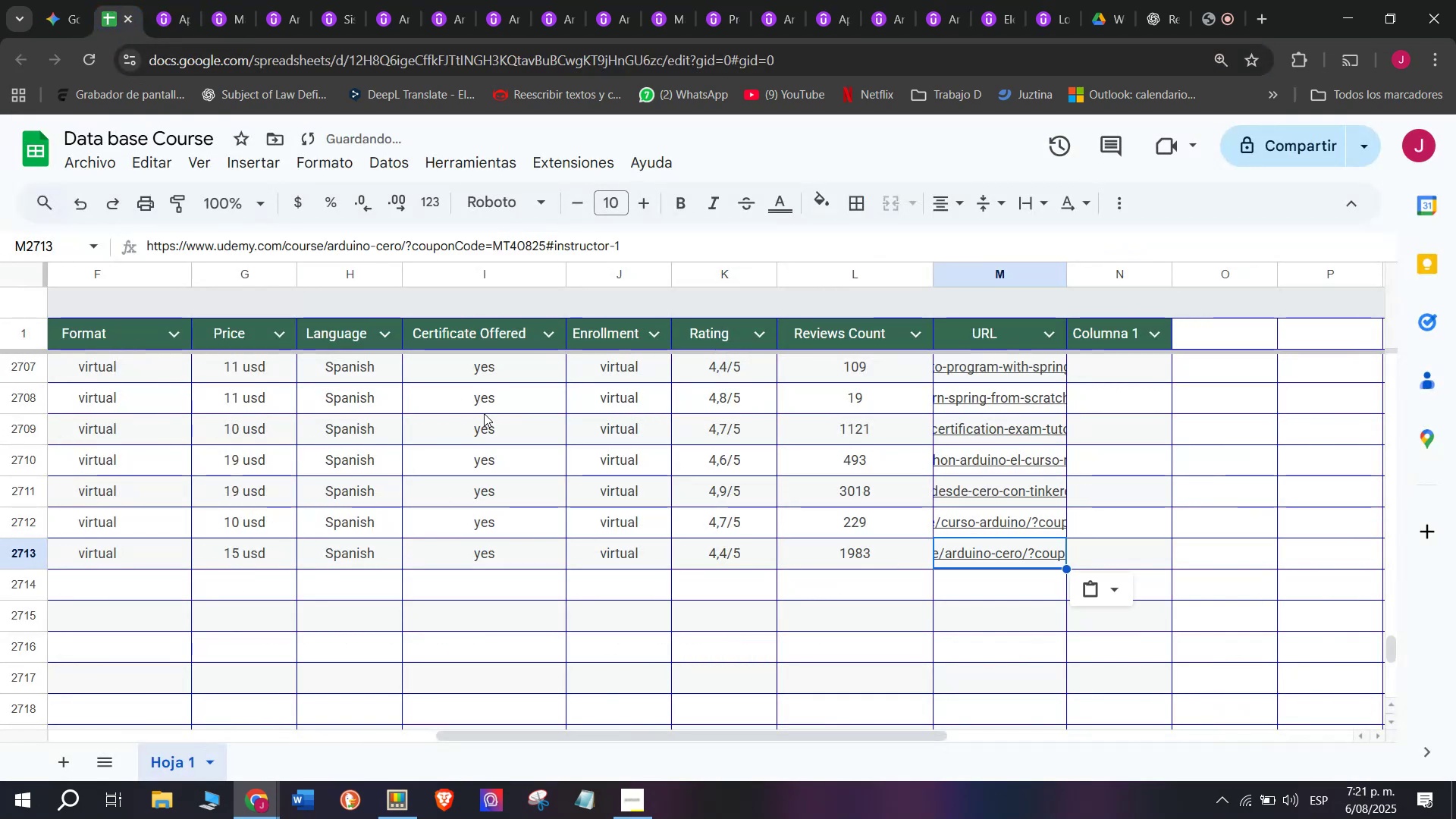 
scroll: coordinate [254, 432], scroll_direction: up, amount: 4.0
 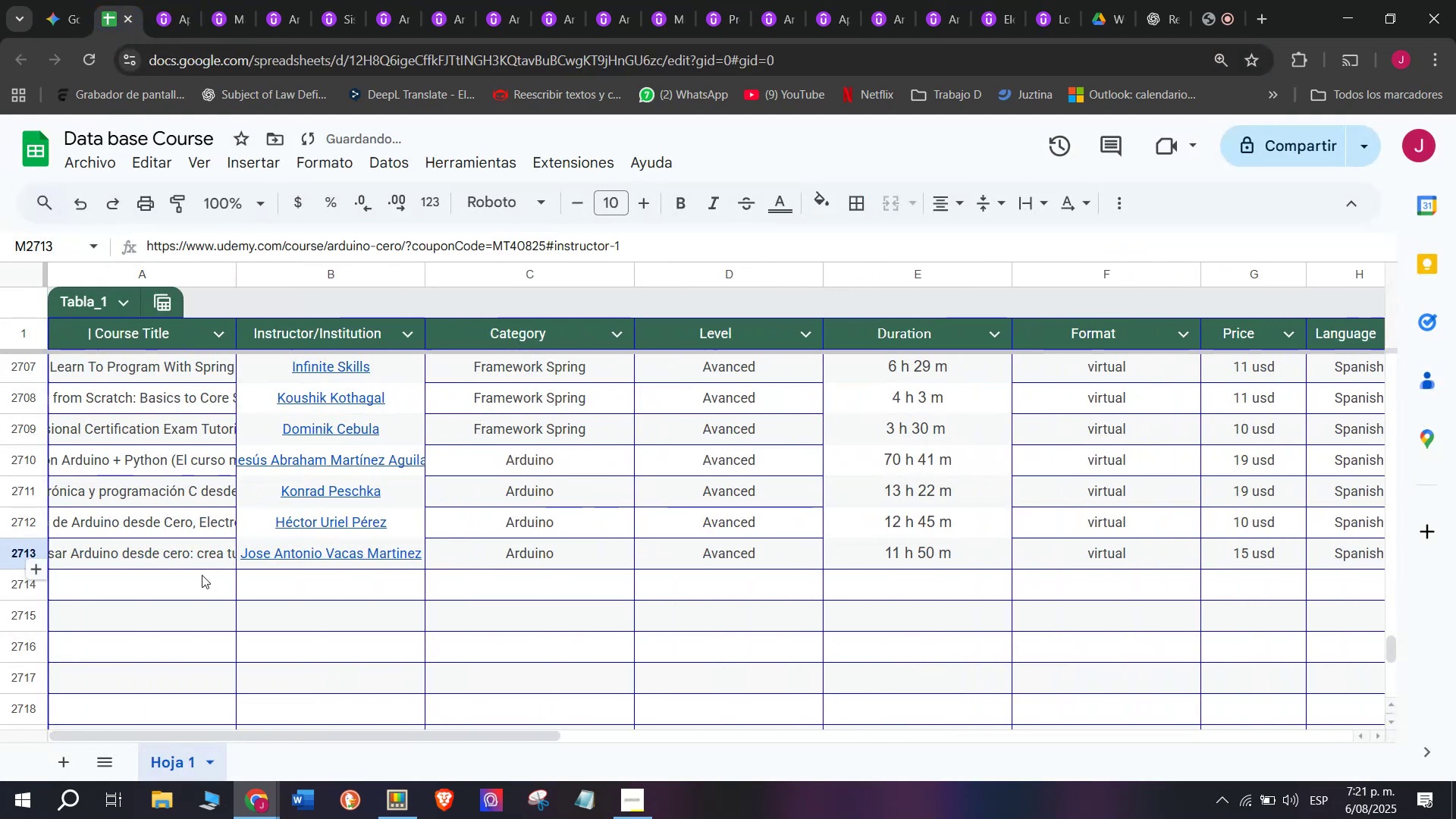 
left_click([200, 576])
 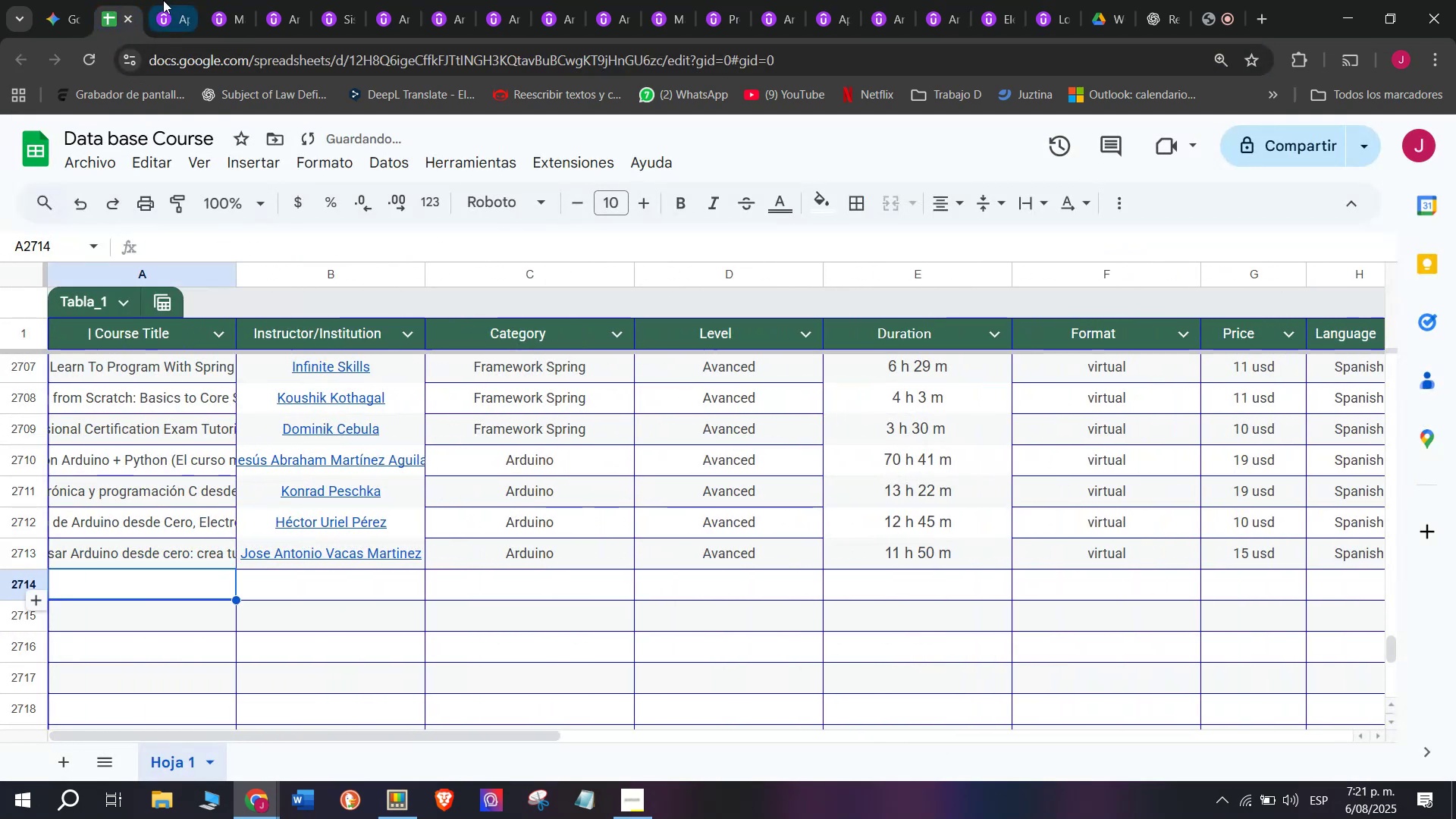 
left_click([167, 0])
 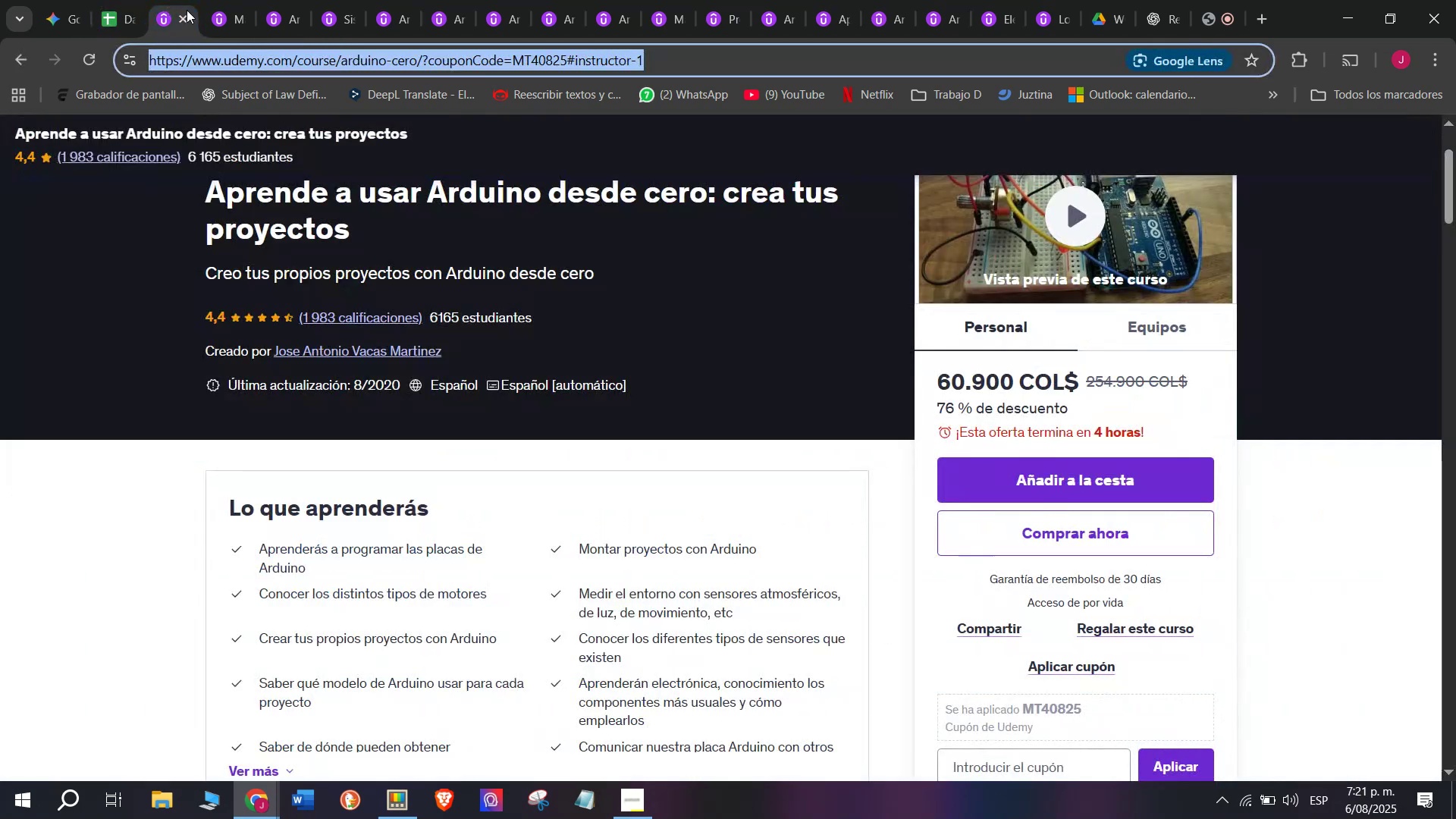 
double_click([187, 10])
 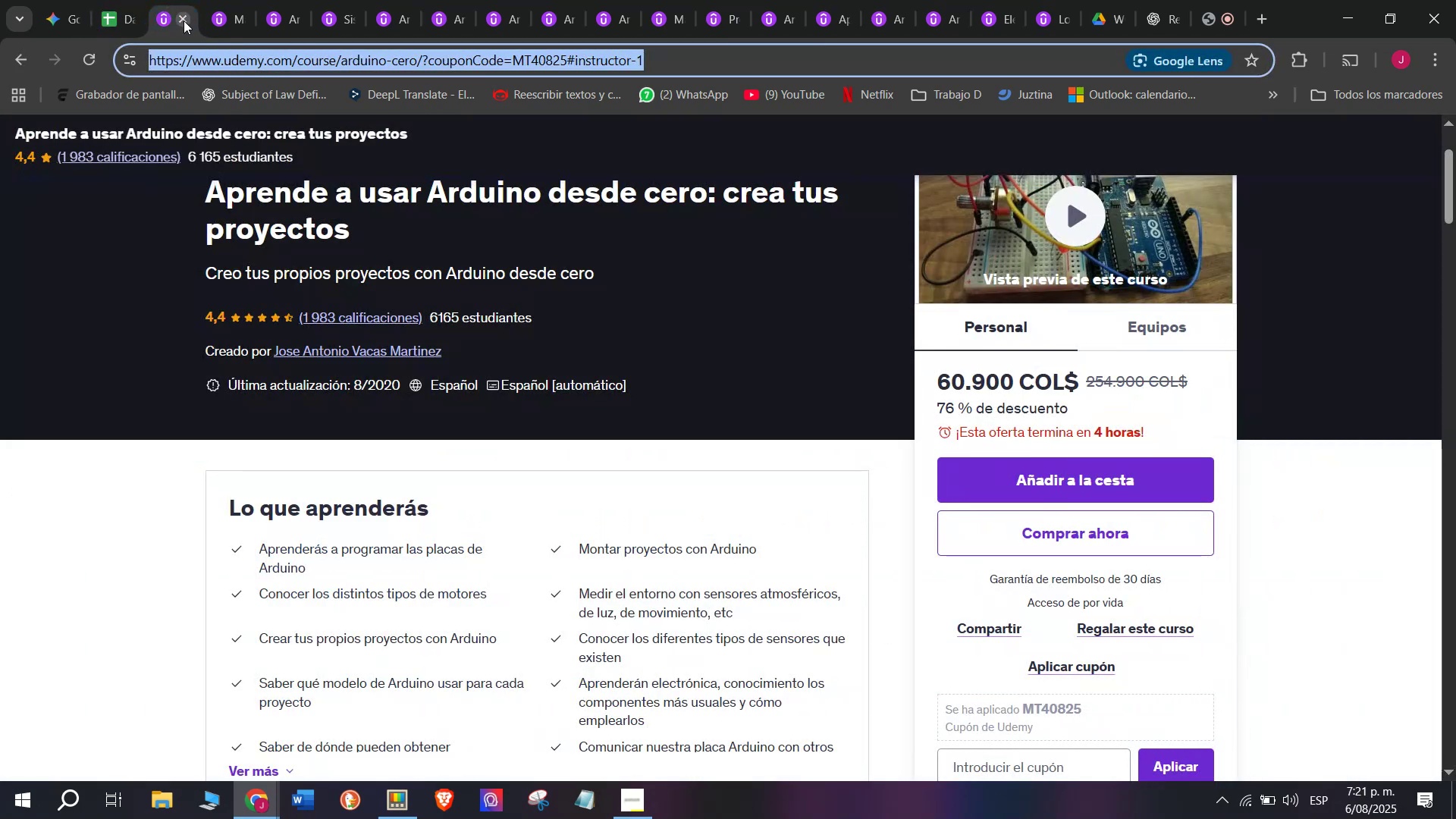 
triple_click([184, 20])
 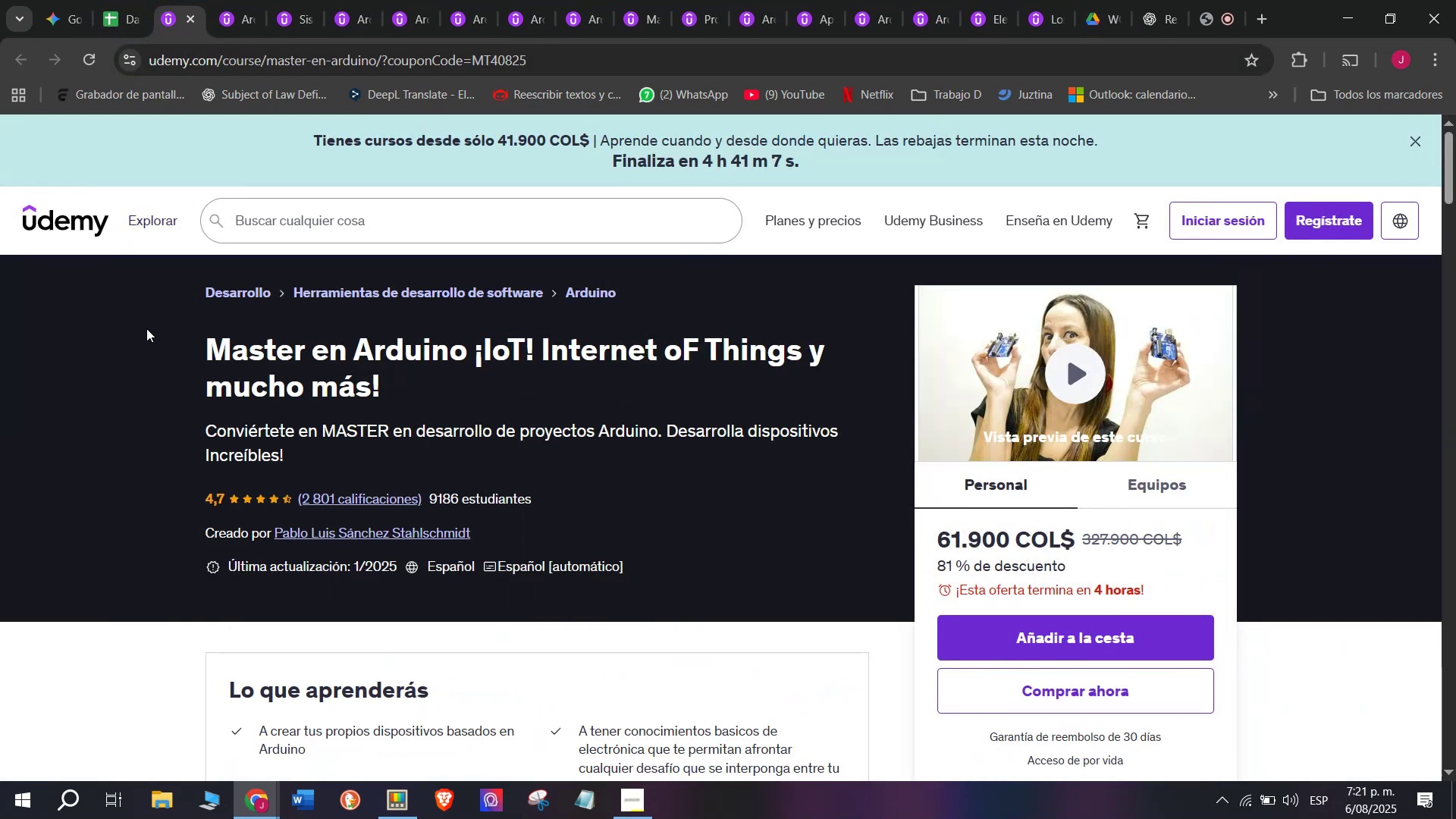 
left_click_drag(start_coordinate=[194, 349], to_coordinate=[491, 381])
 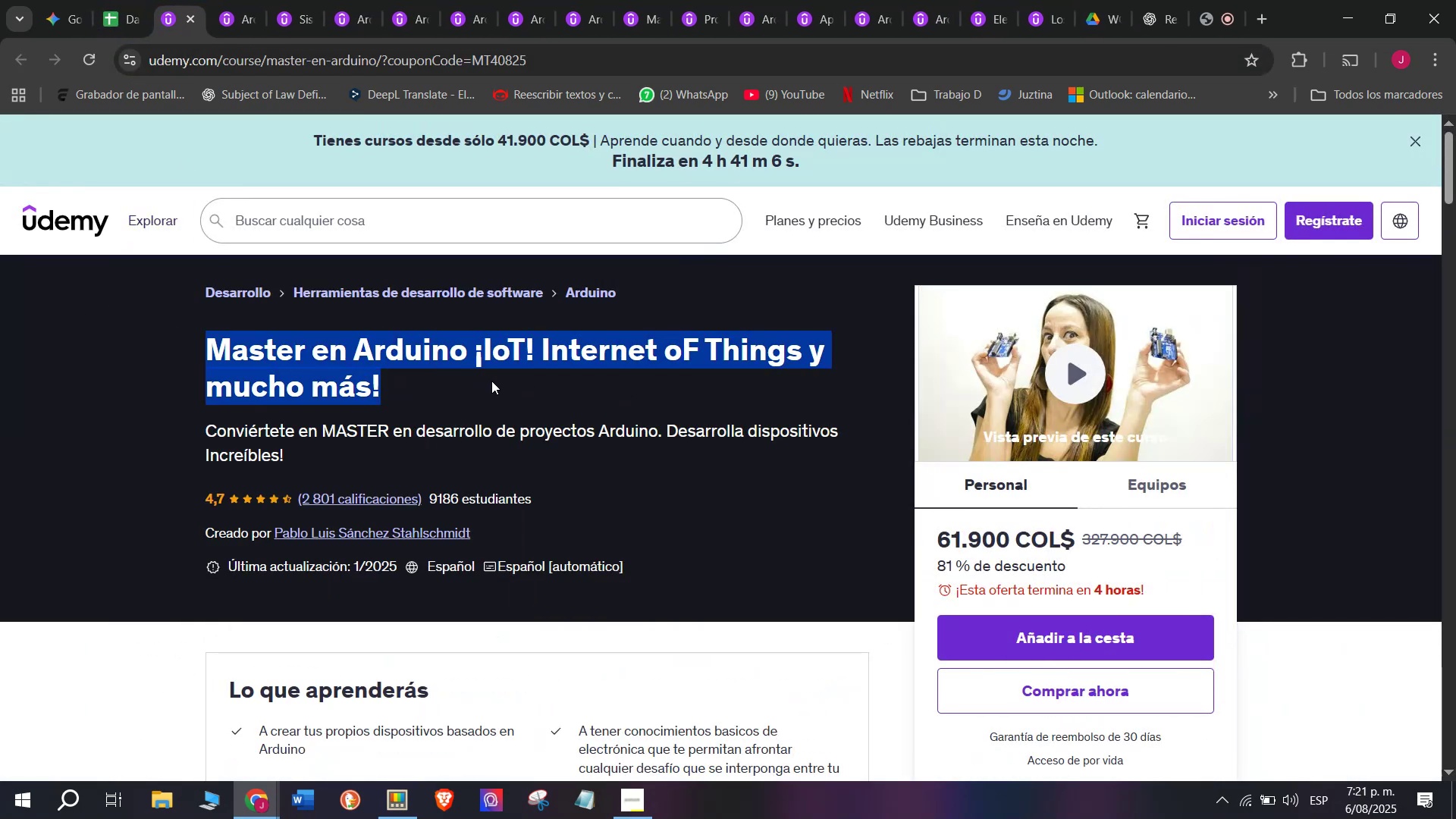 
key(Break)
 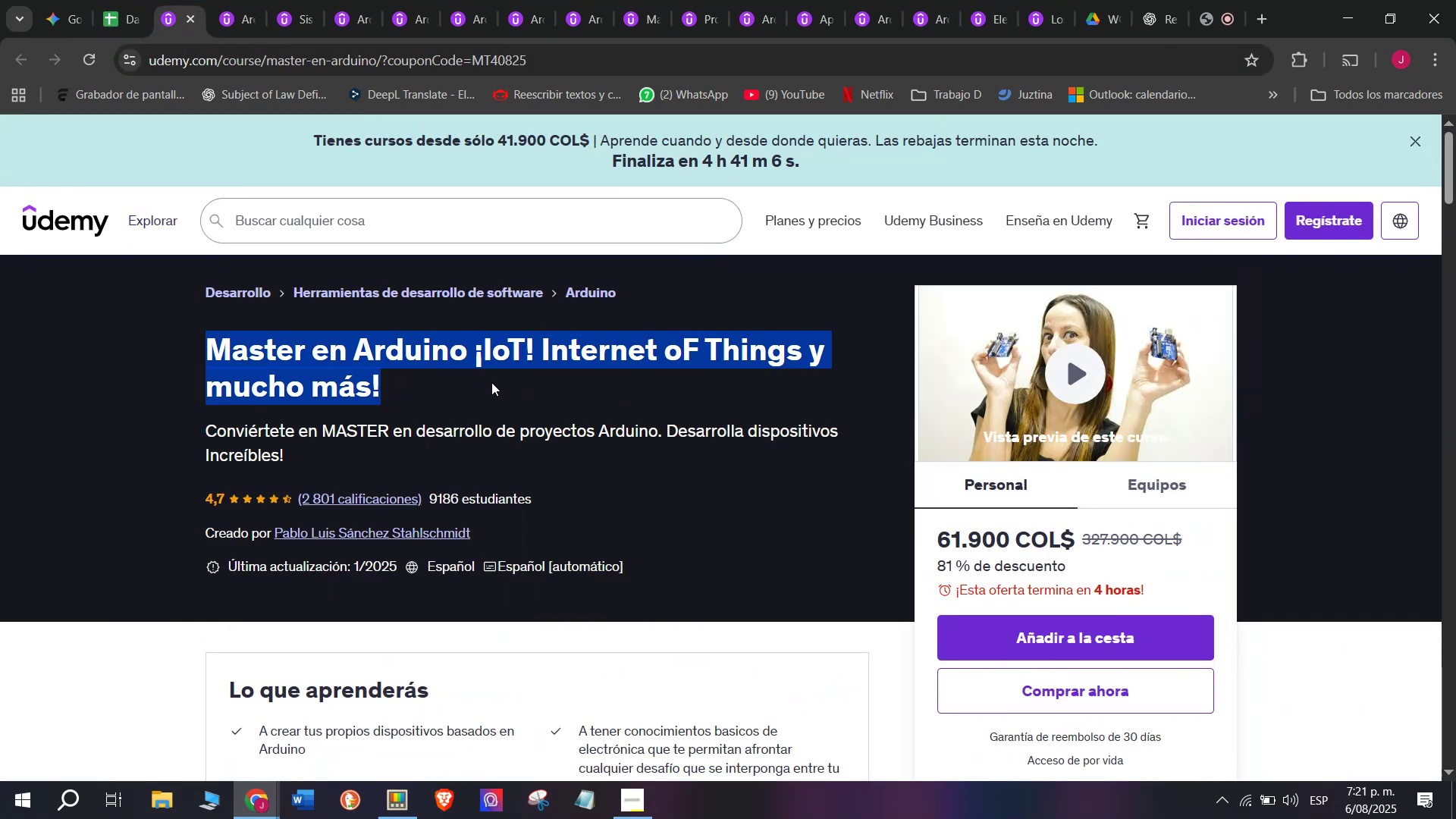 
key(Control+ControlLeft)
 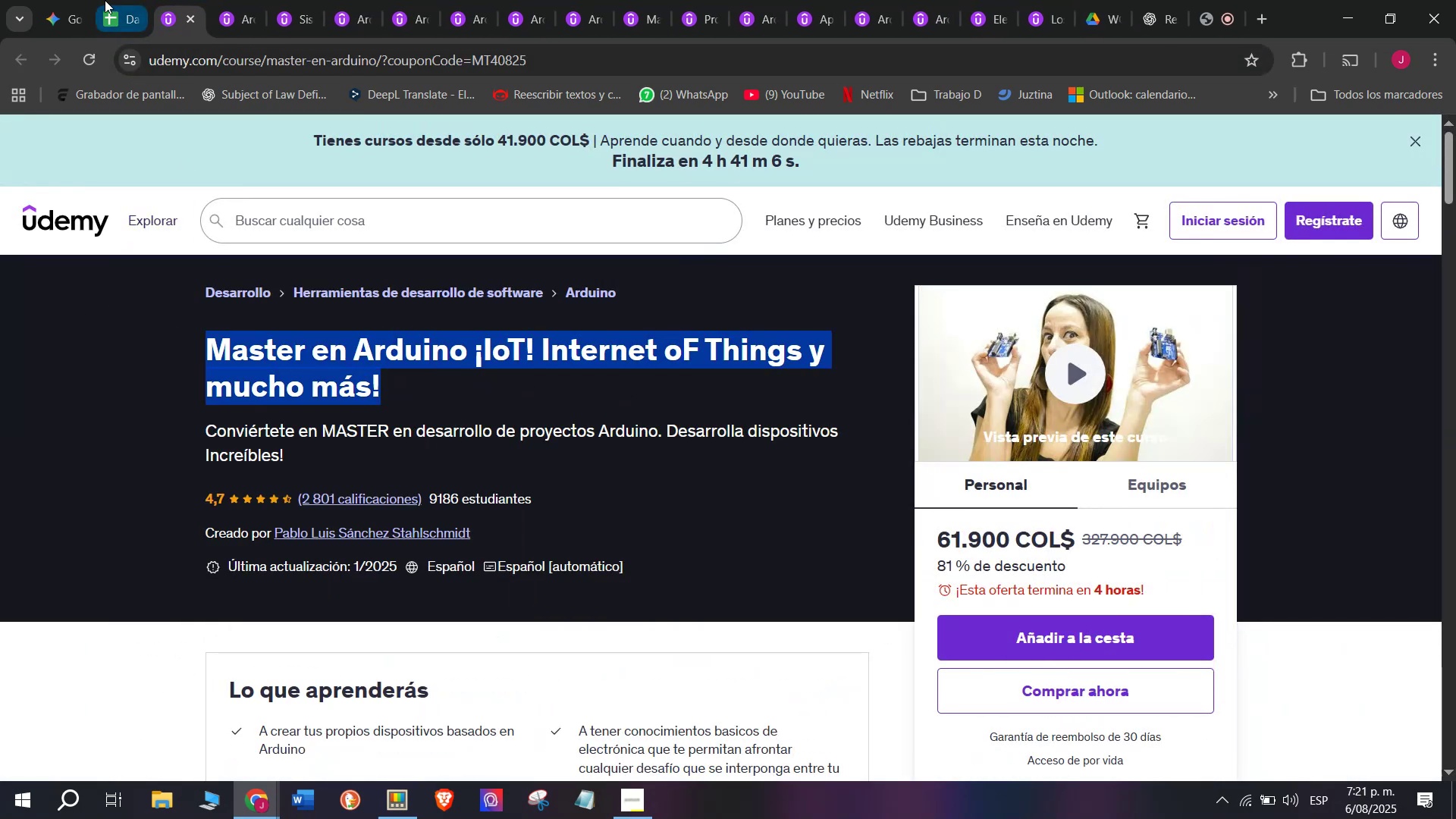 
key(Control+C)
 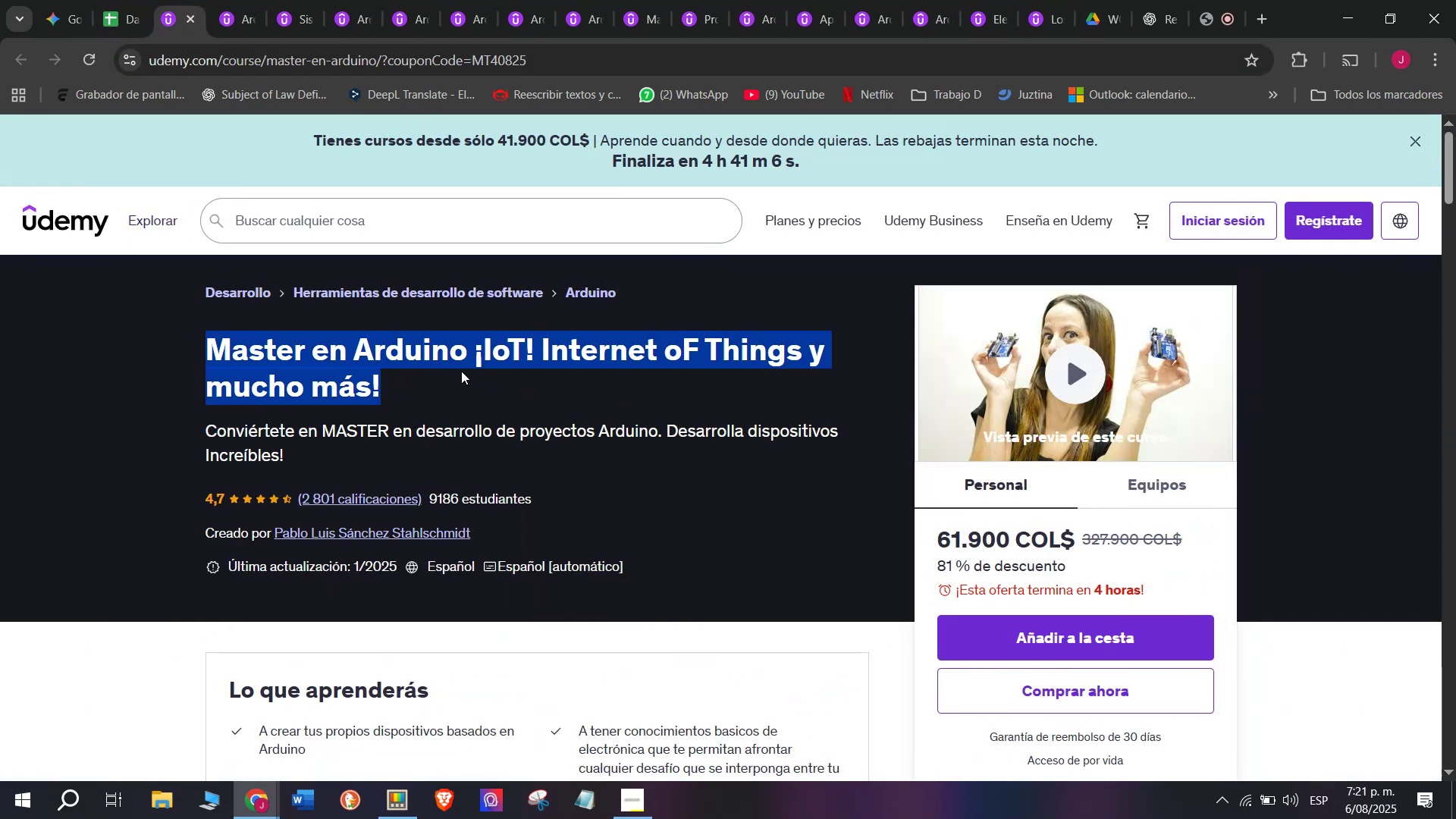 
key(Break)
 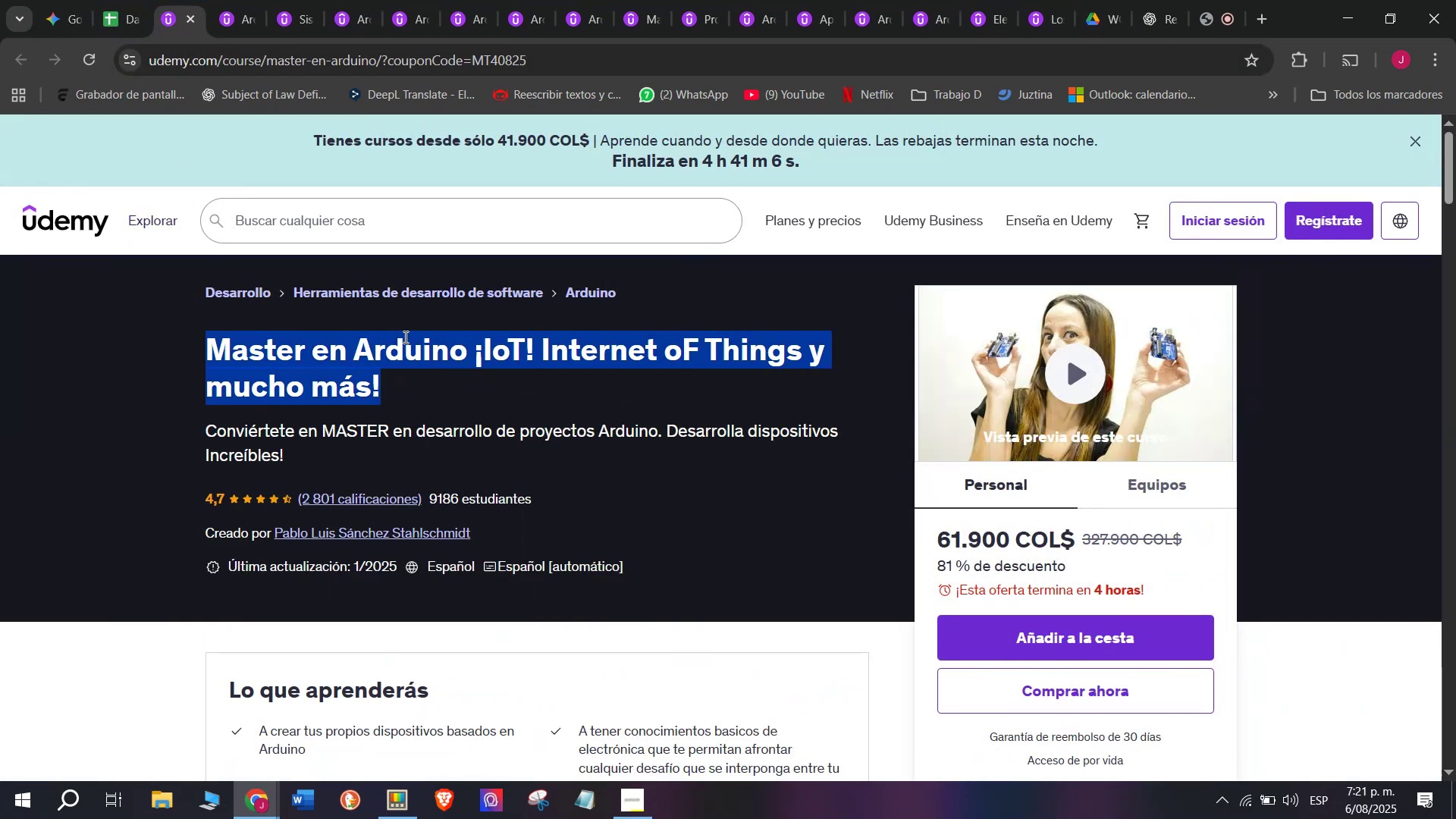 
key(Control+ControlLeft)
 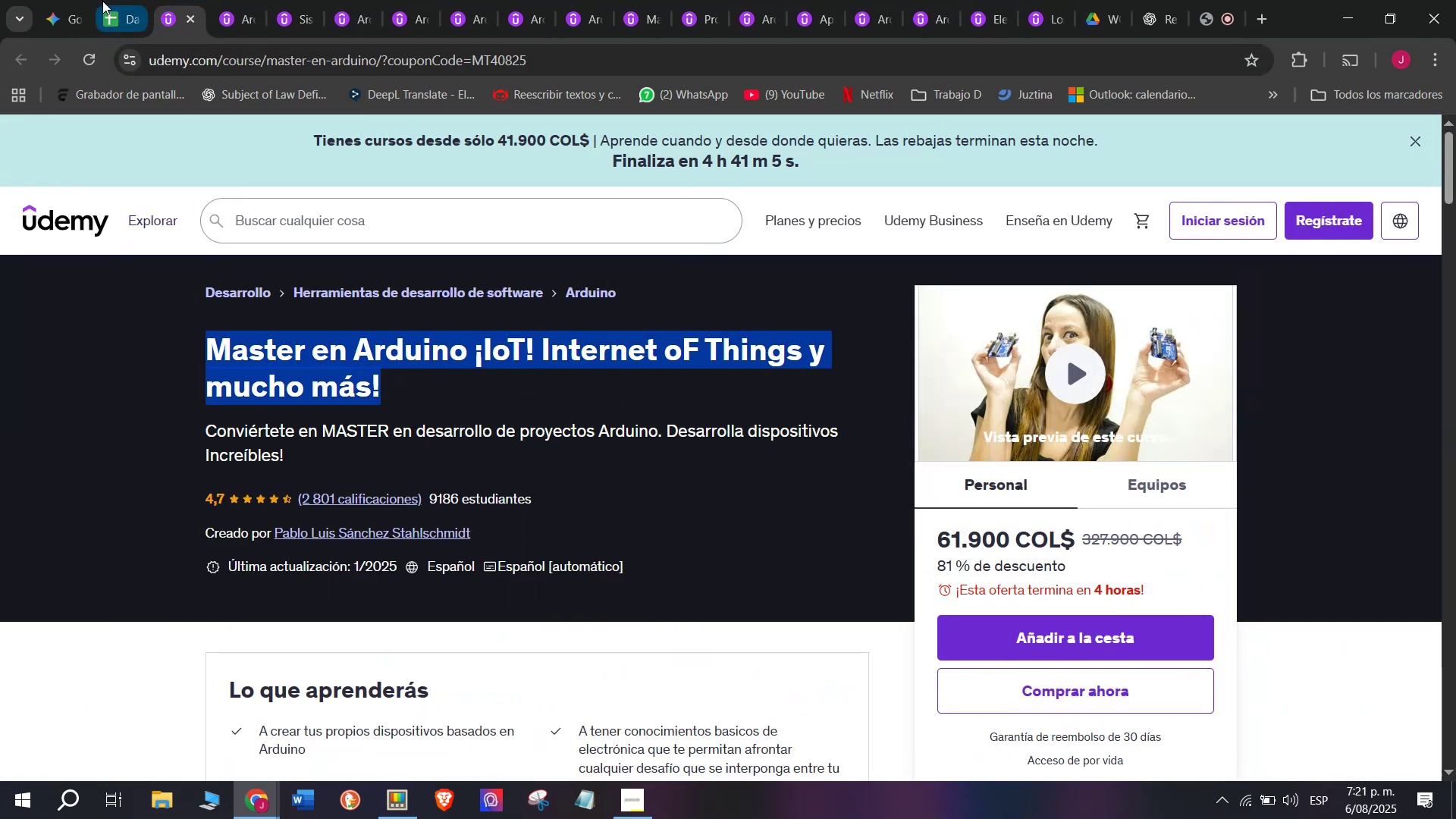 
key(Control+C)
 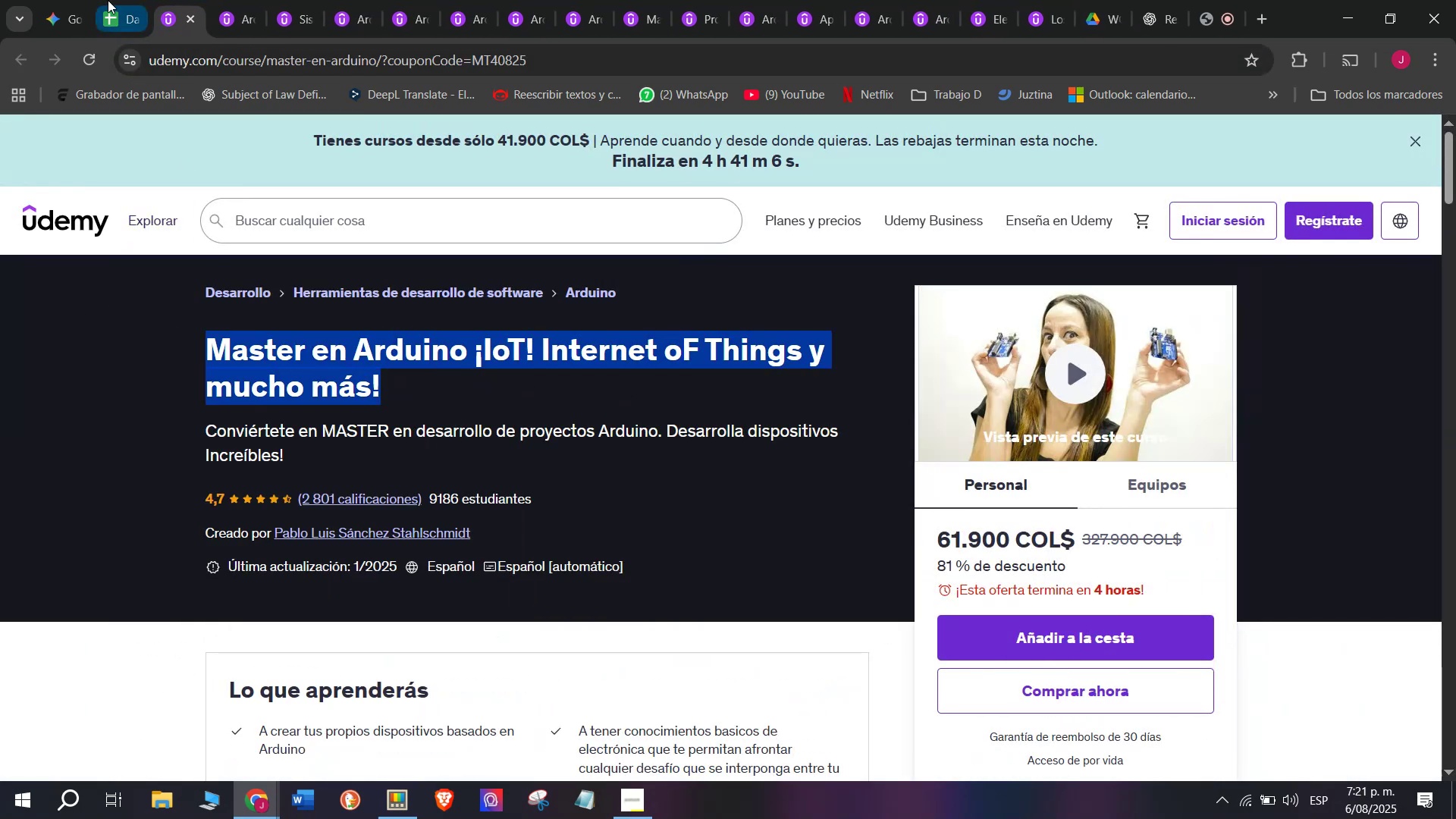 
left_click([102, 0])
 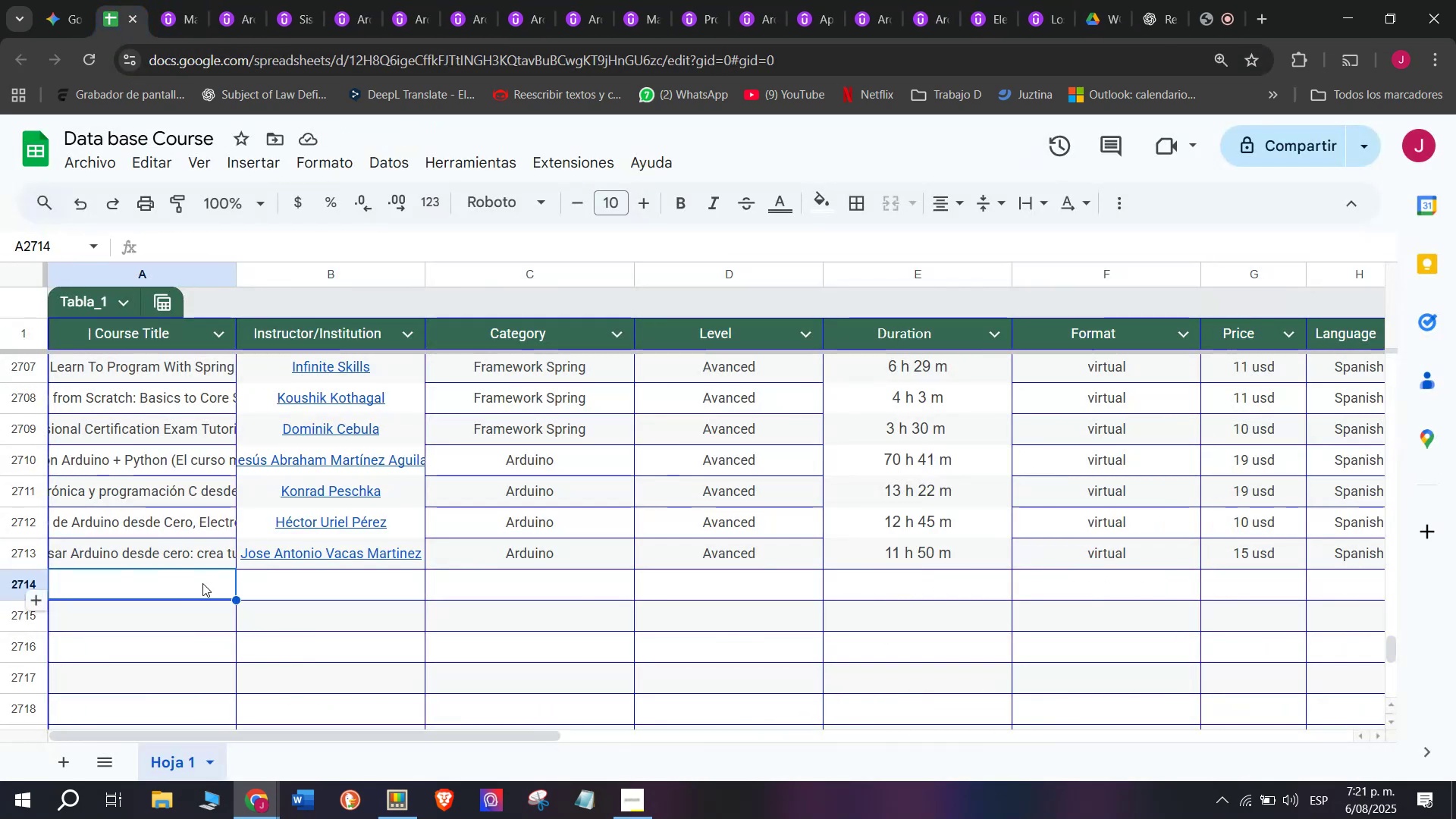 
double_click([202, 583])
 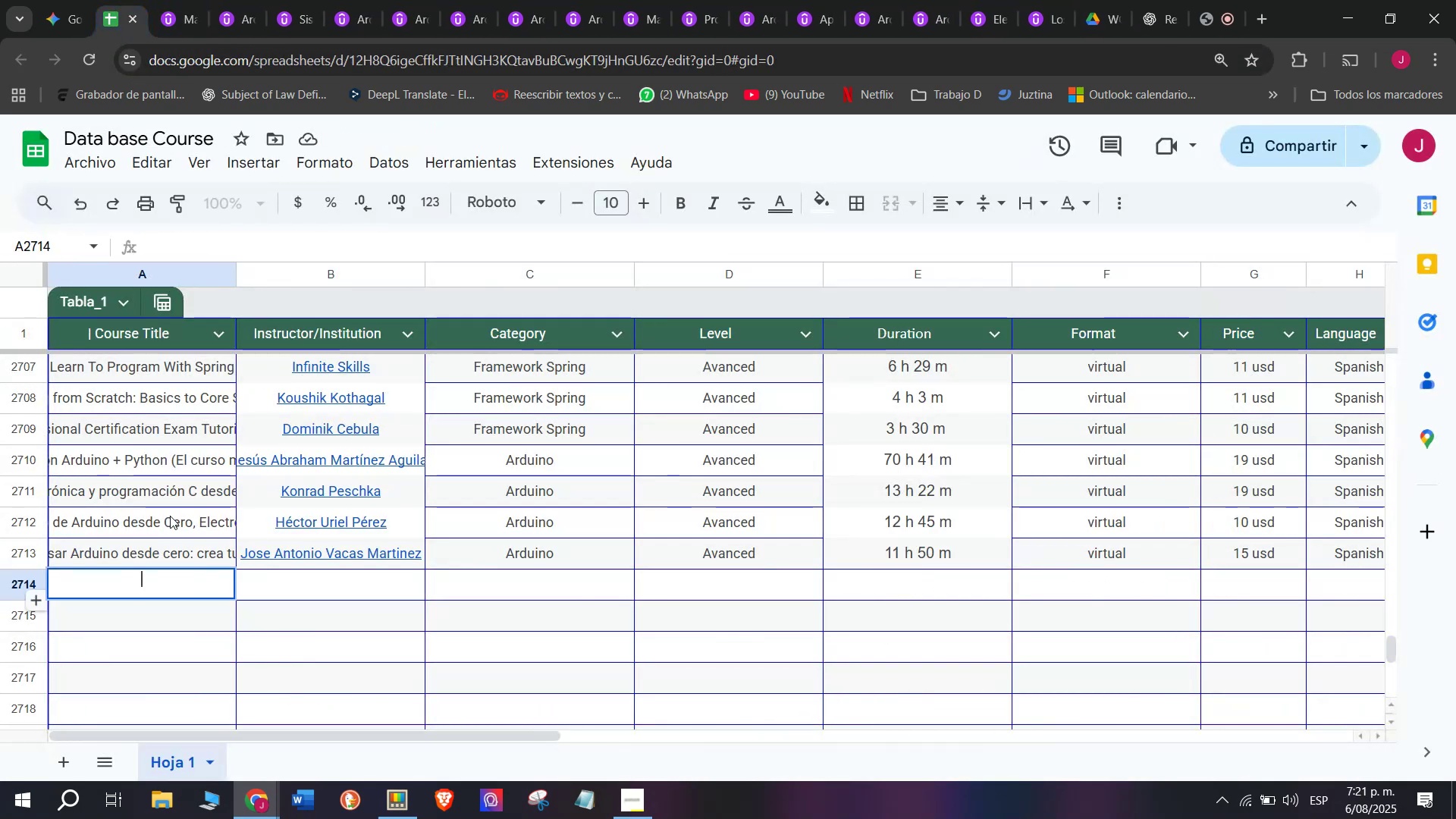 
key(Z)
 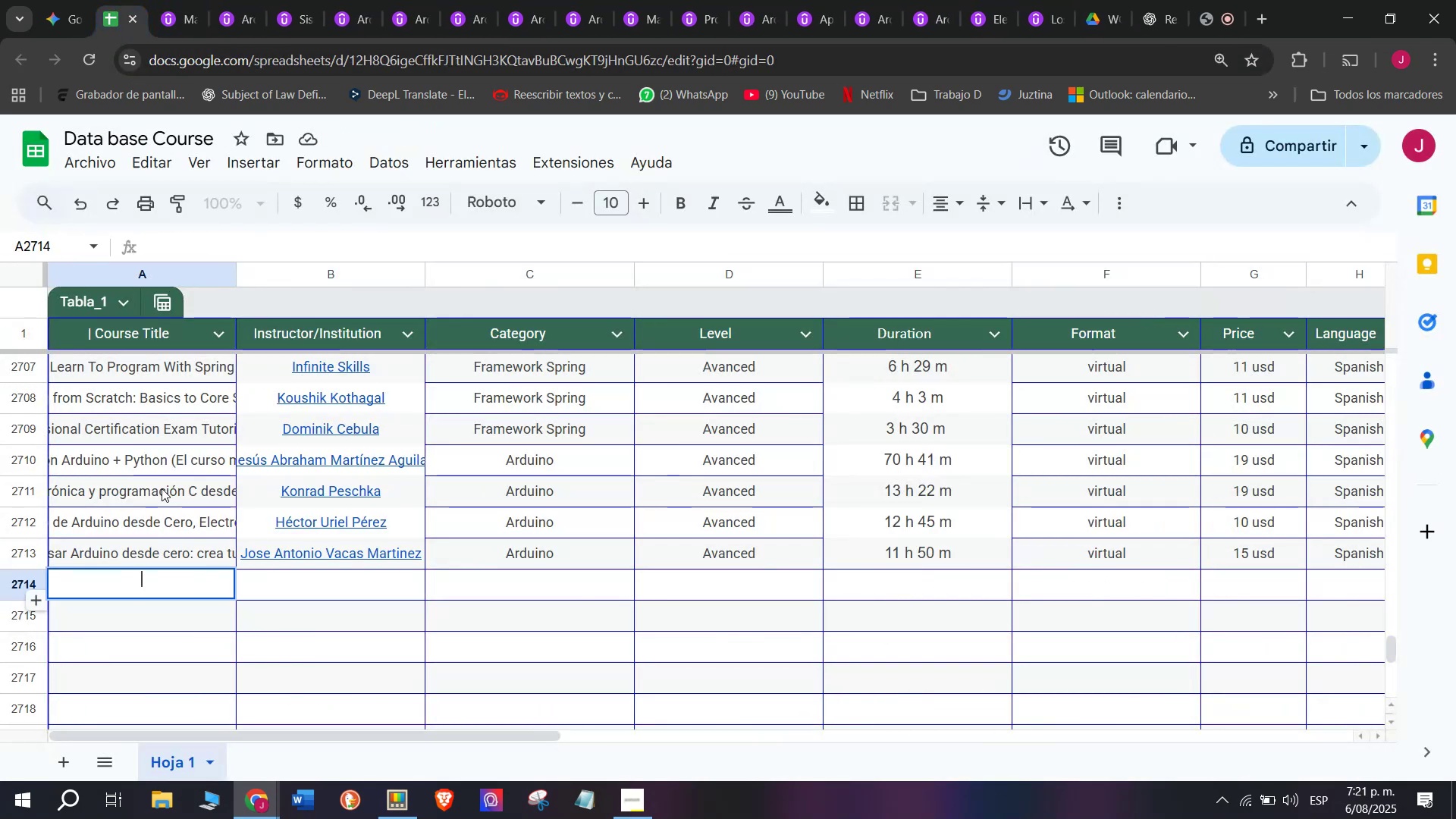 
key(Control+ControlLeft)
 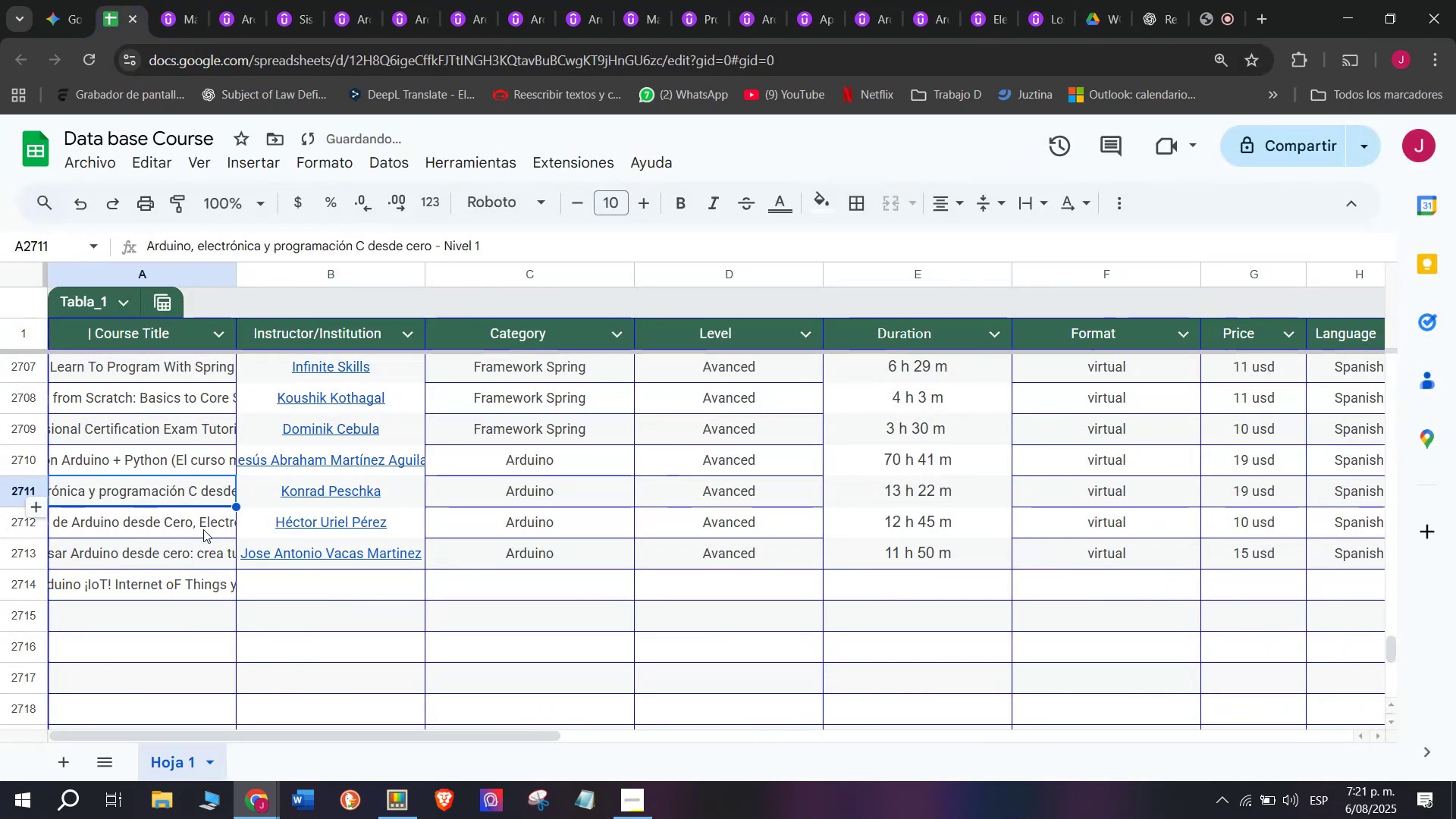 
key(Control+V)
 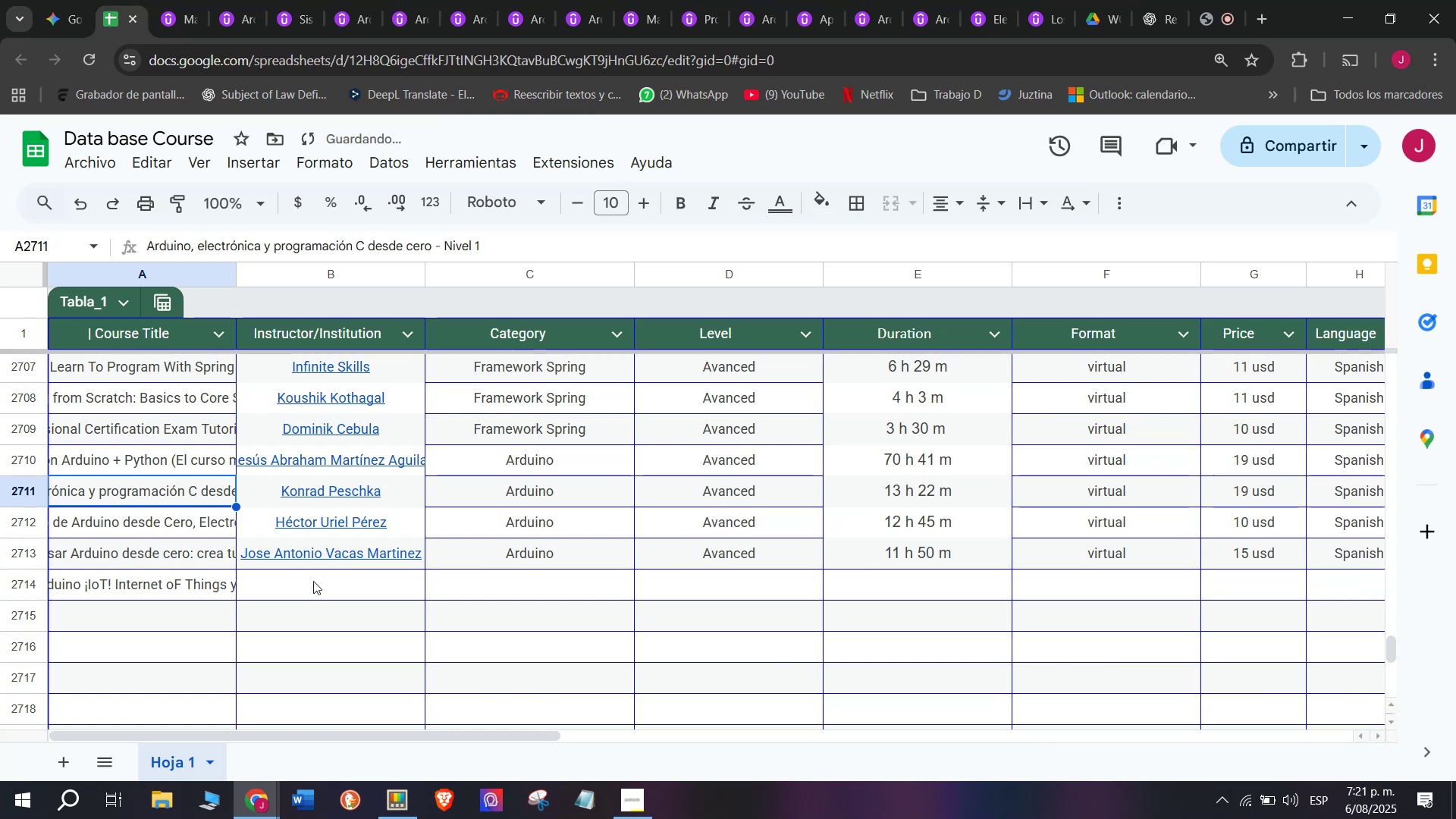 
left_click([321, 587])
 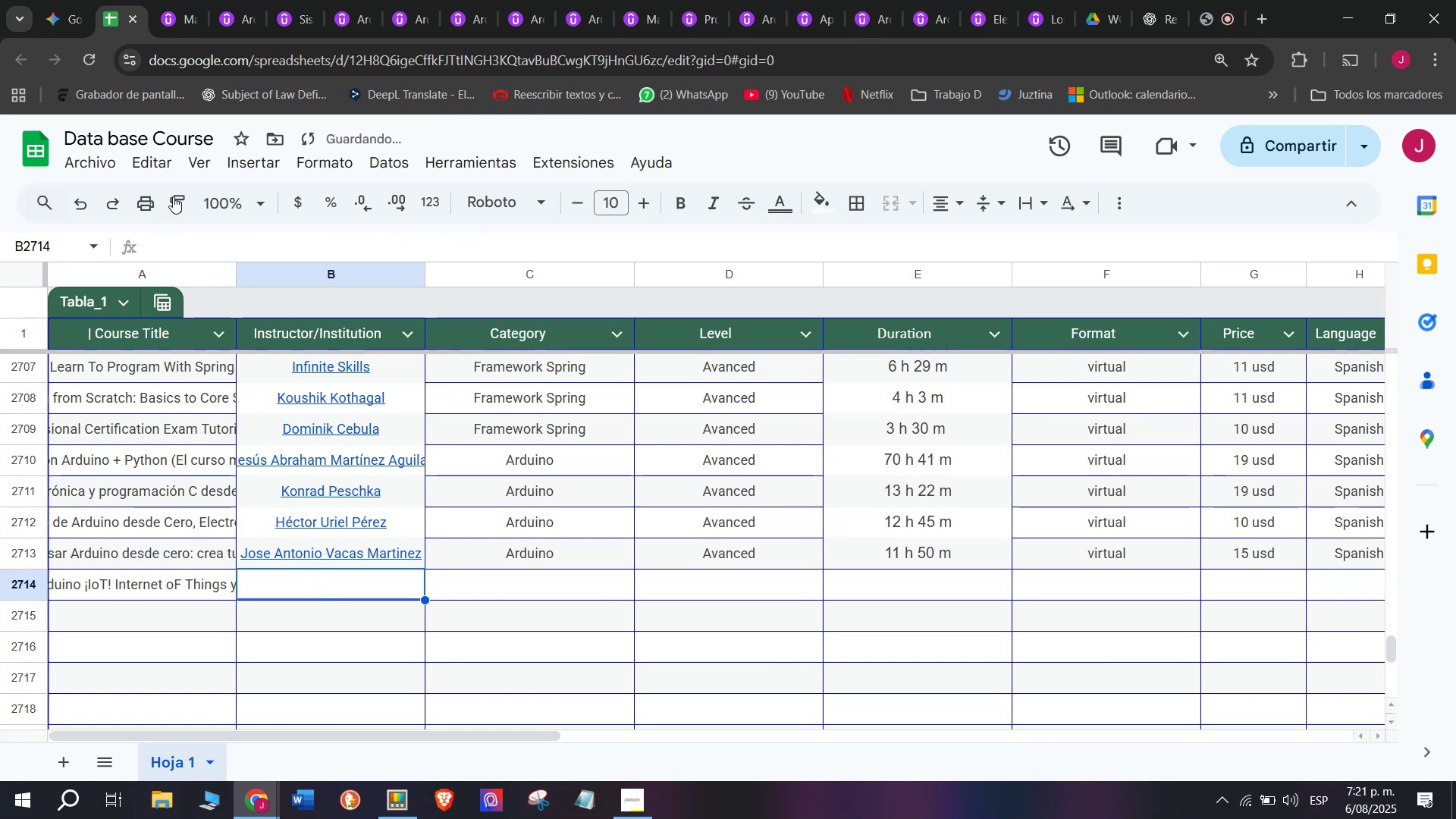 
left_click([176, 0])
 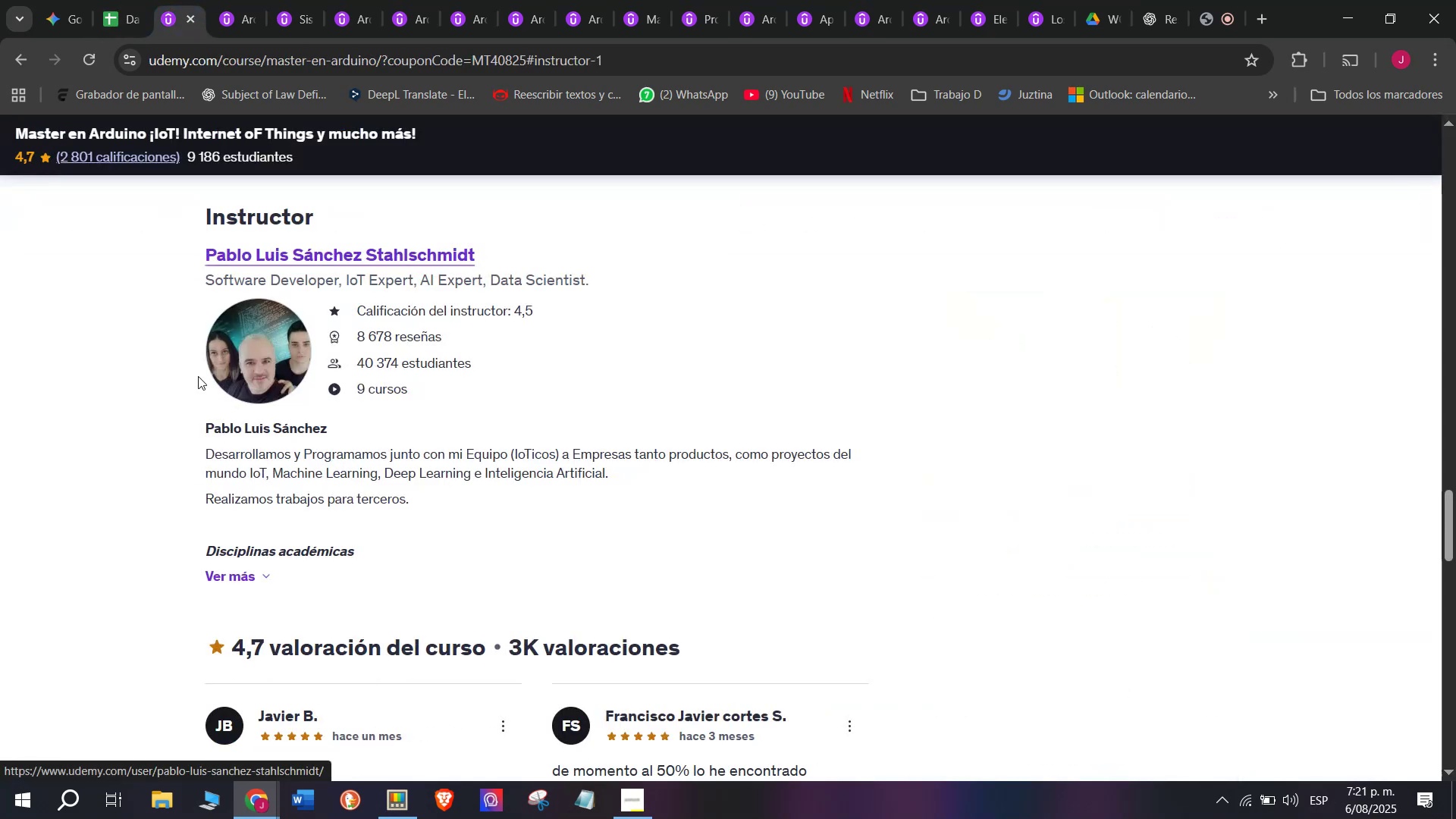 
left_click_drag(start_coordinate=[184, 249], to_coordinate=[497, 254])
 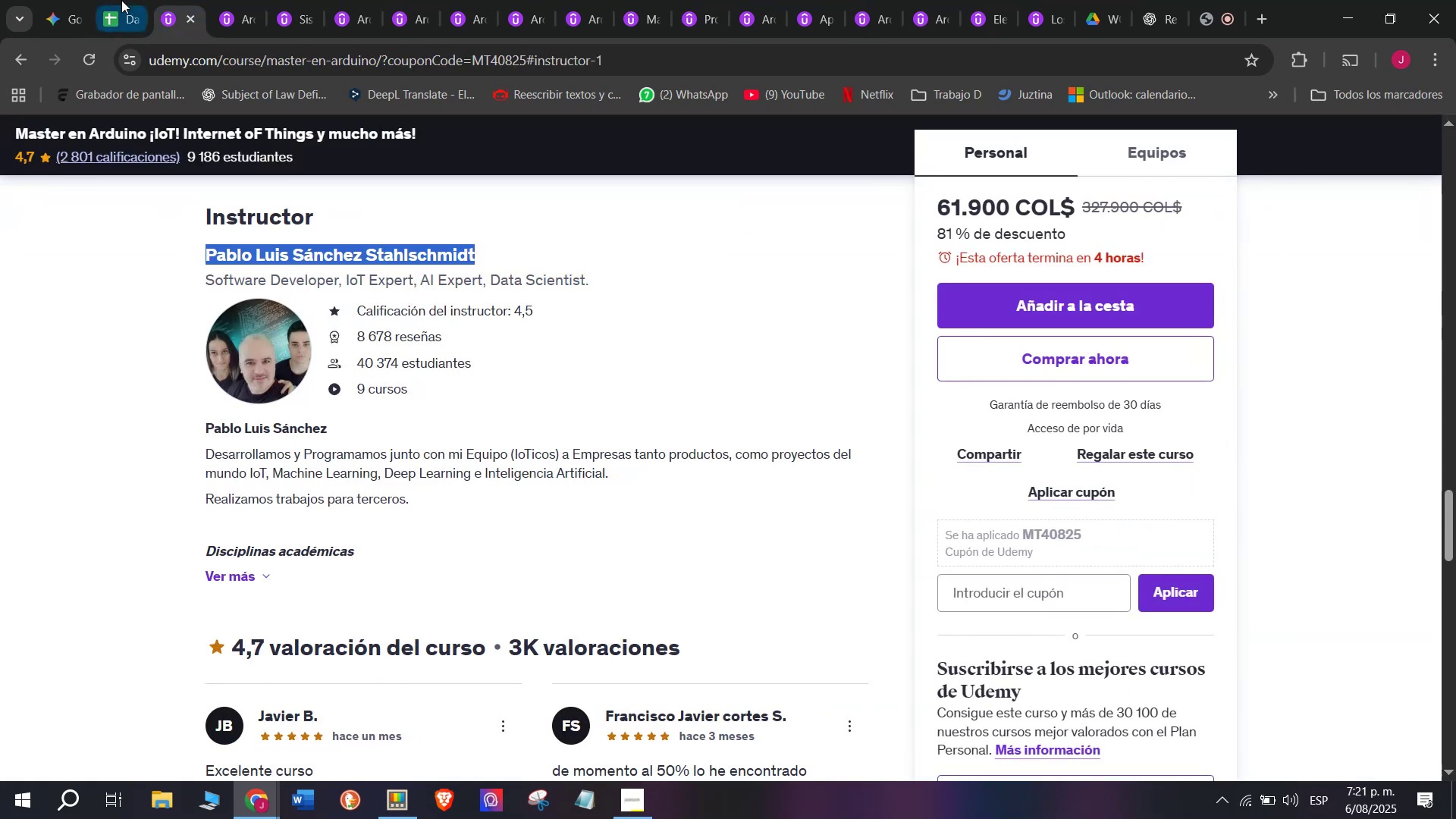 
key(Break)
 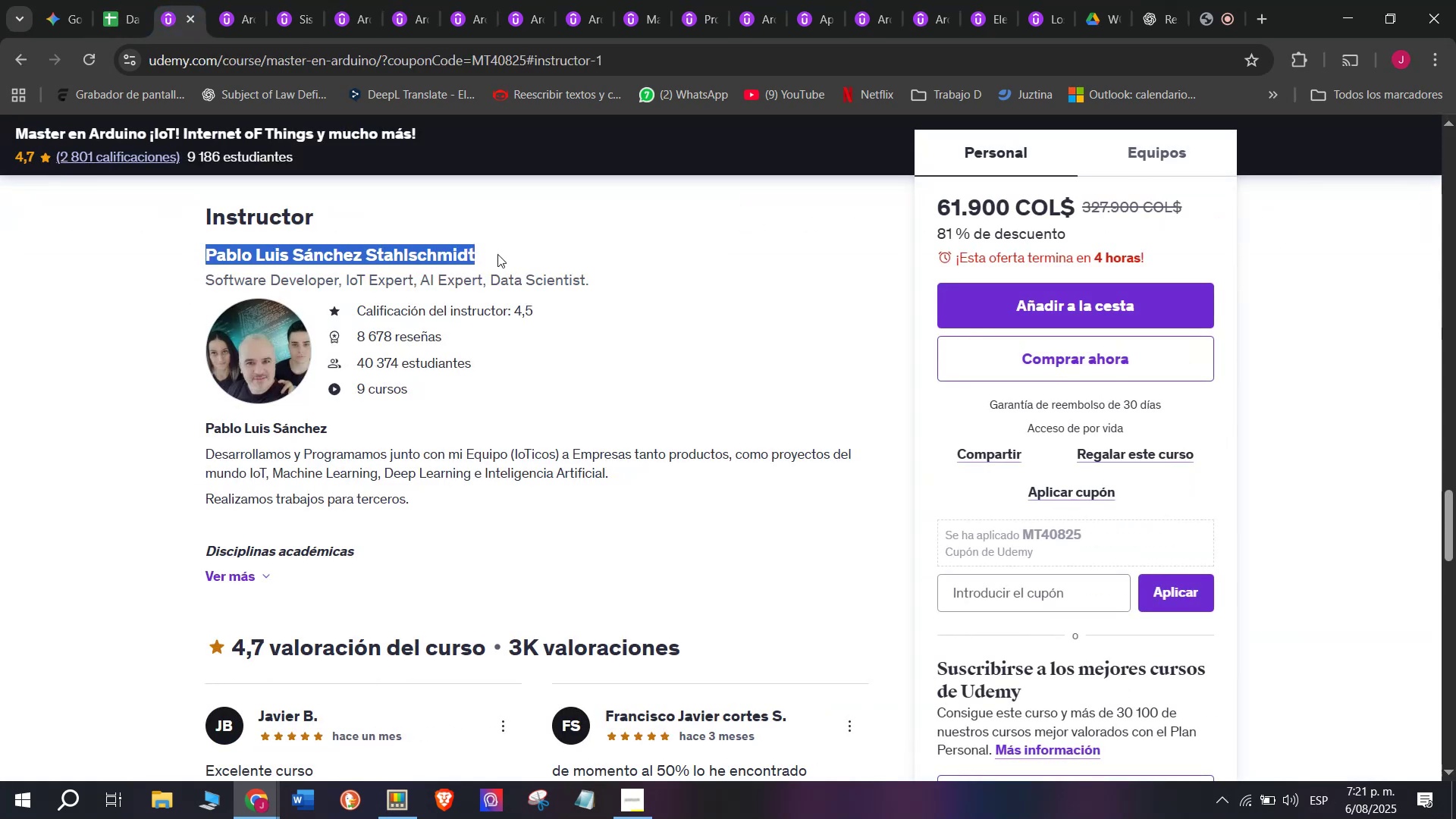 
key(Control+ControlLeft)
 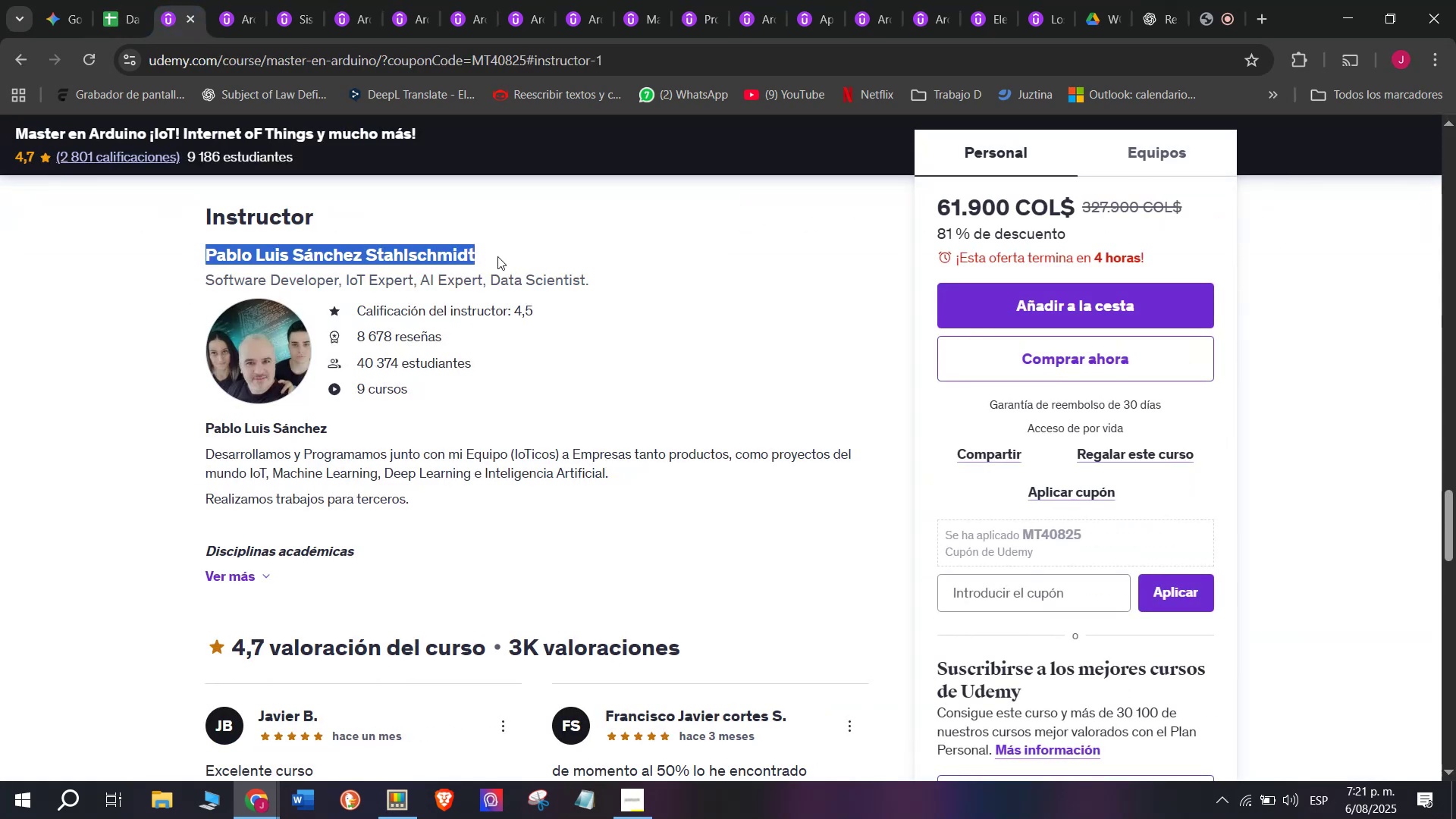 
key(Control+C)
 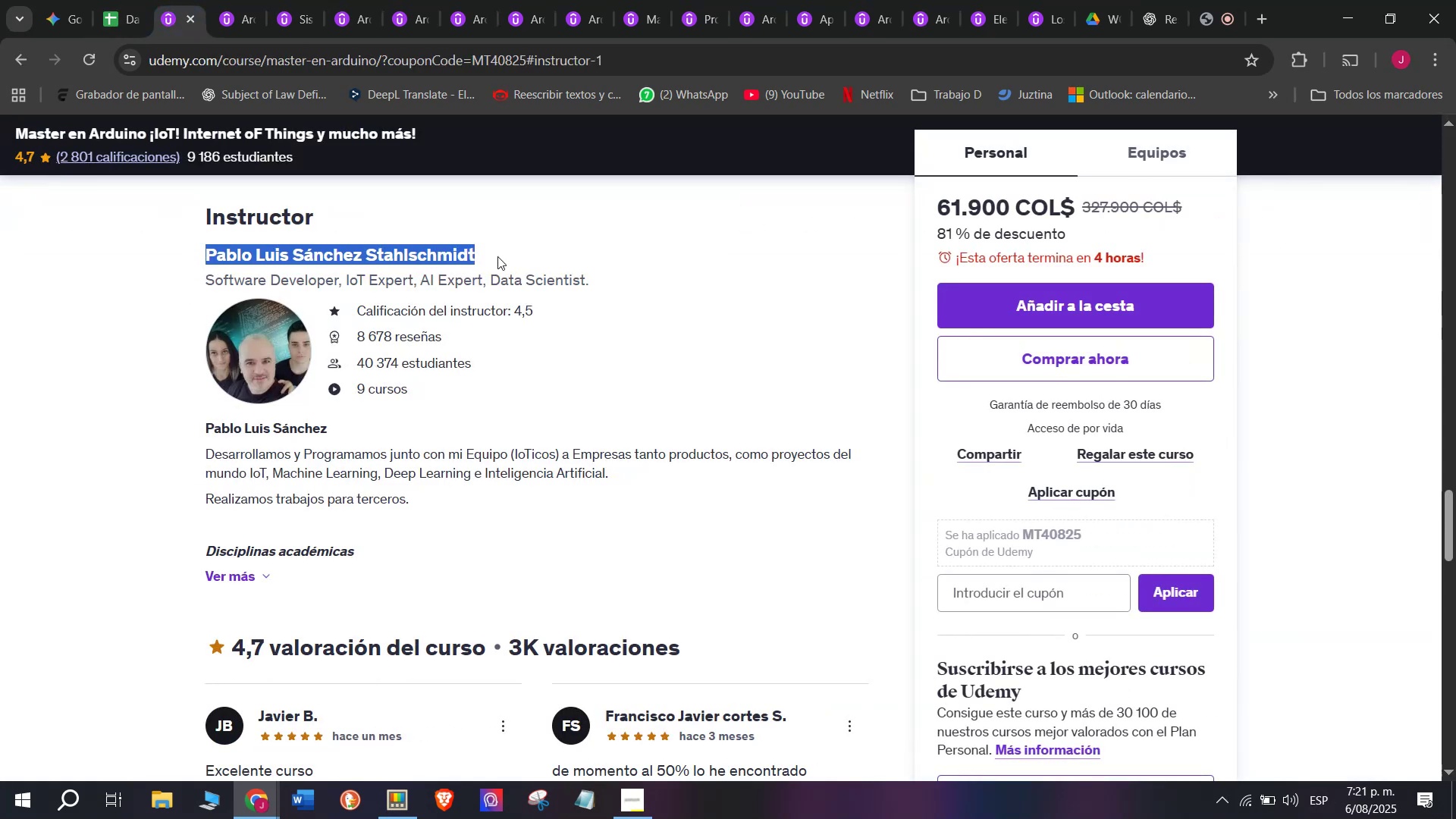 
key(Break)
 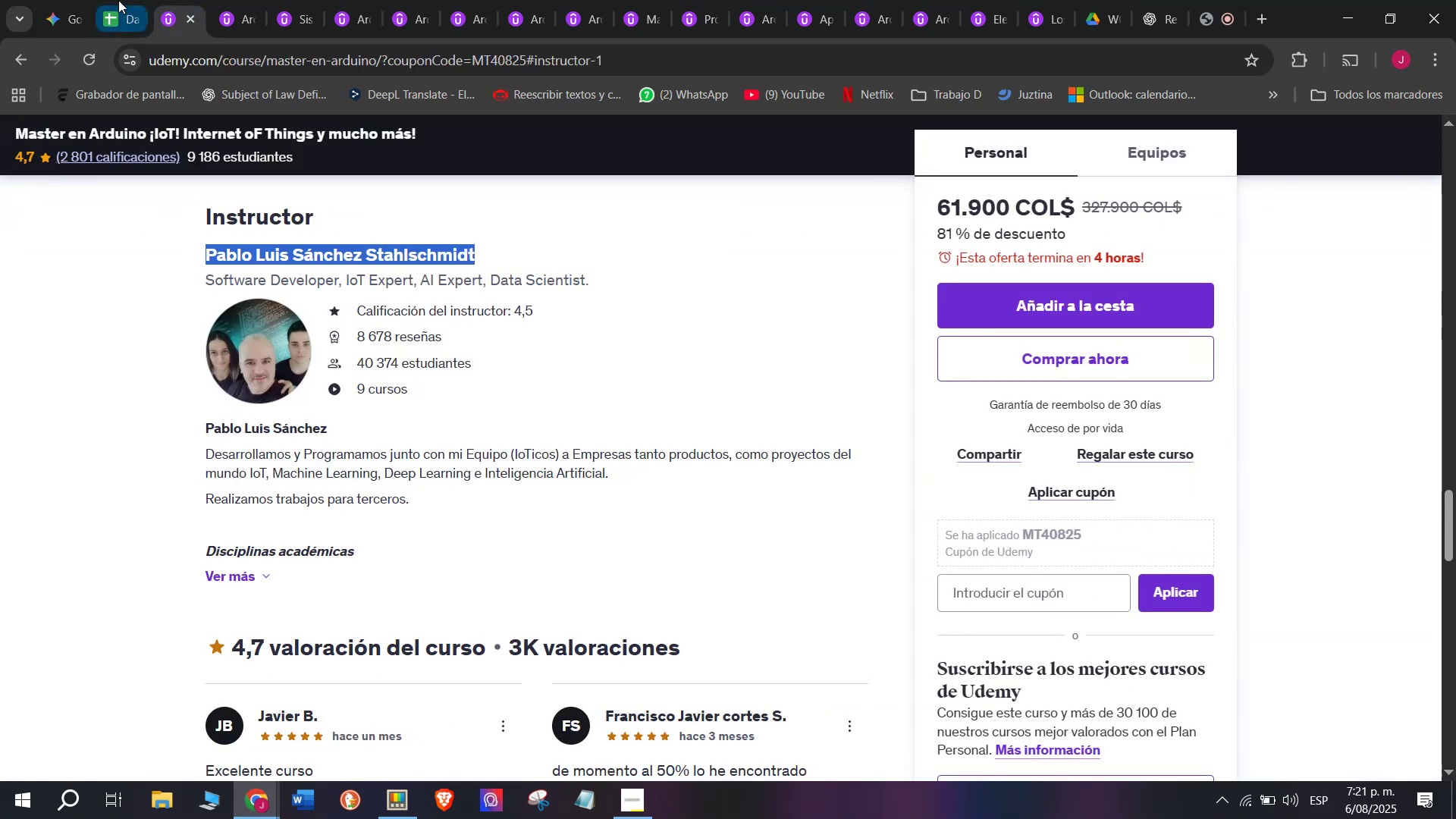 
key(Control+ControlLeft)
 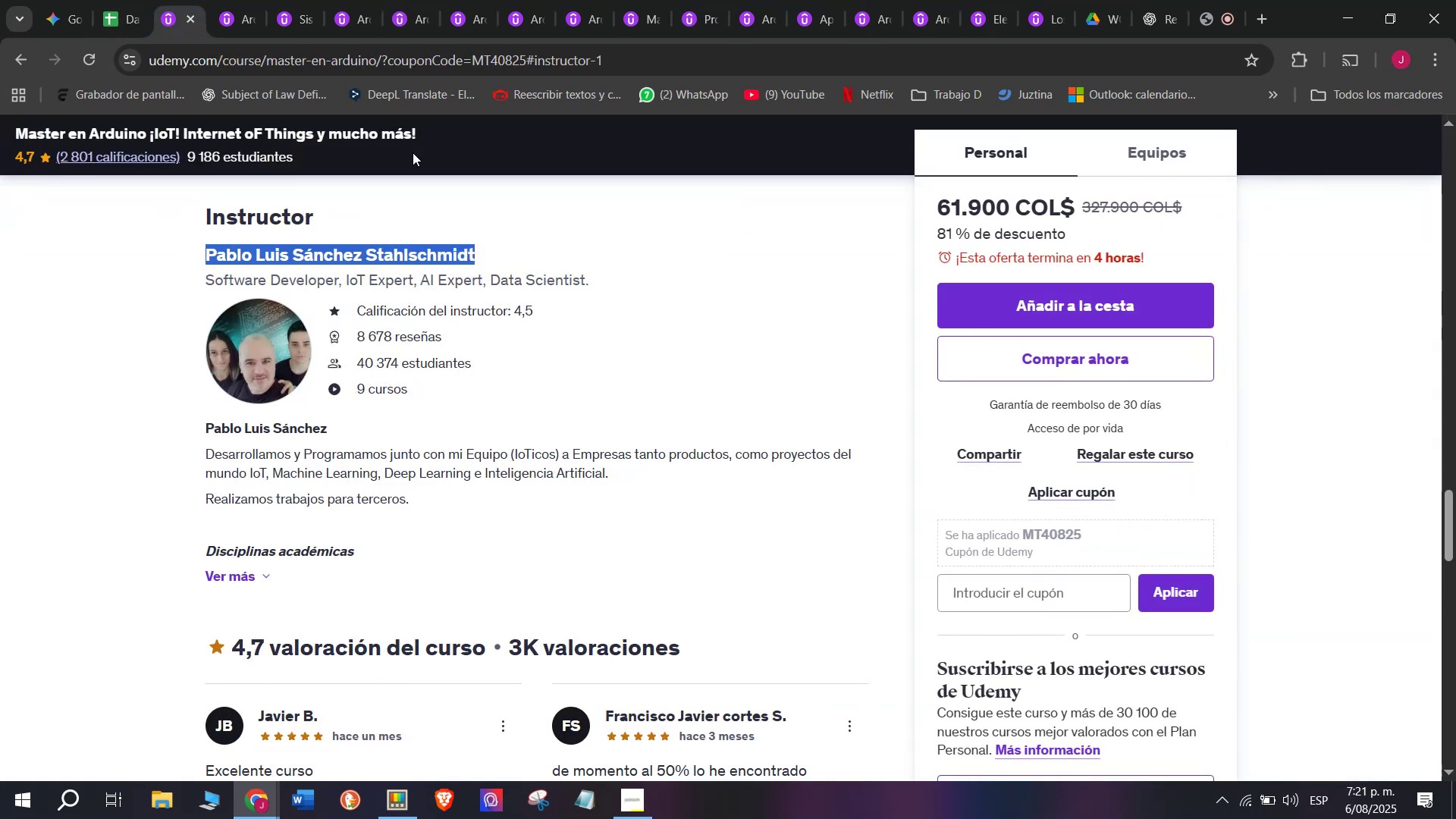 
key(Control+C)
 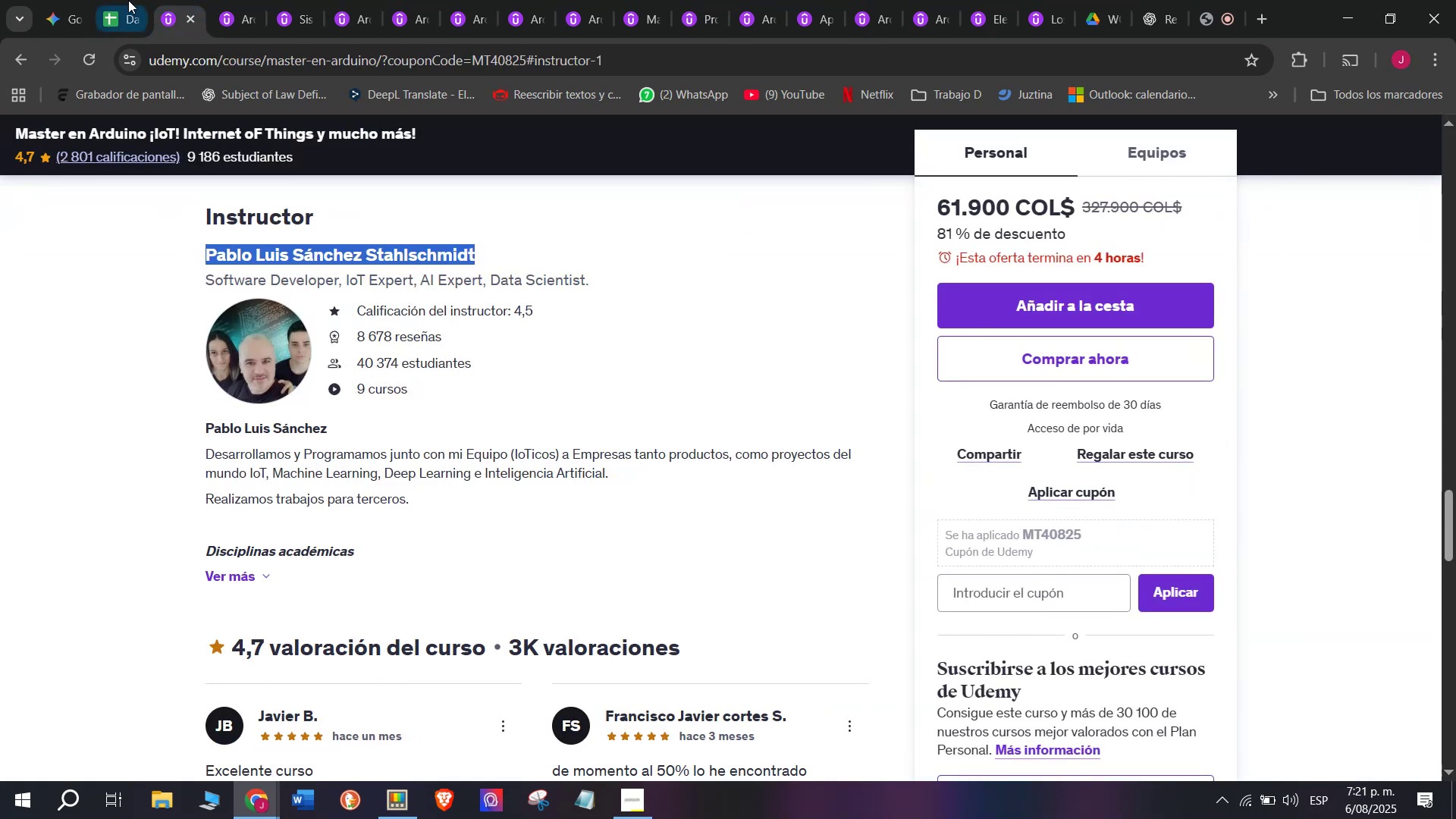 
left_click([118, 0])
 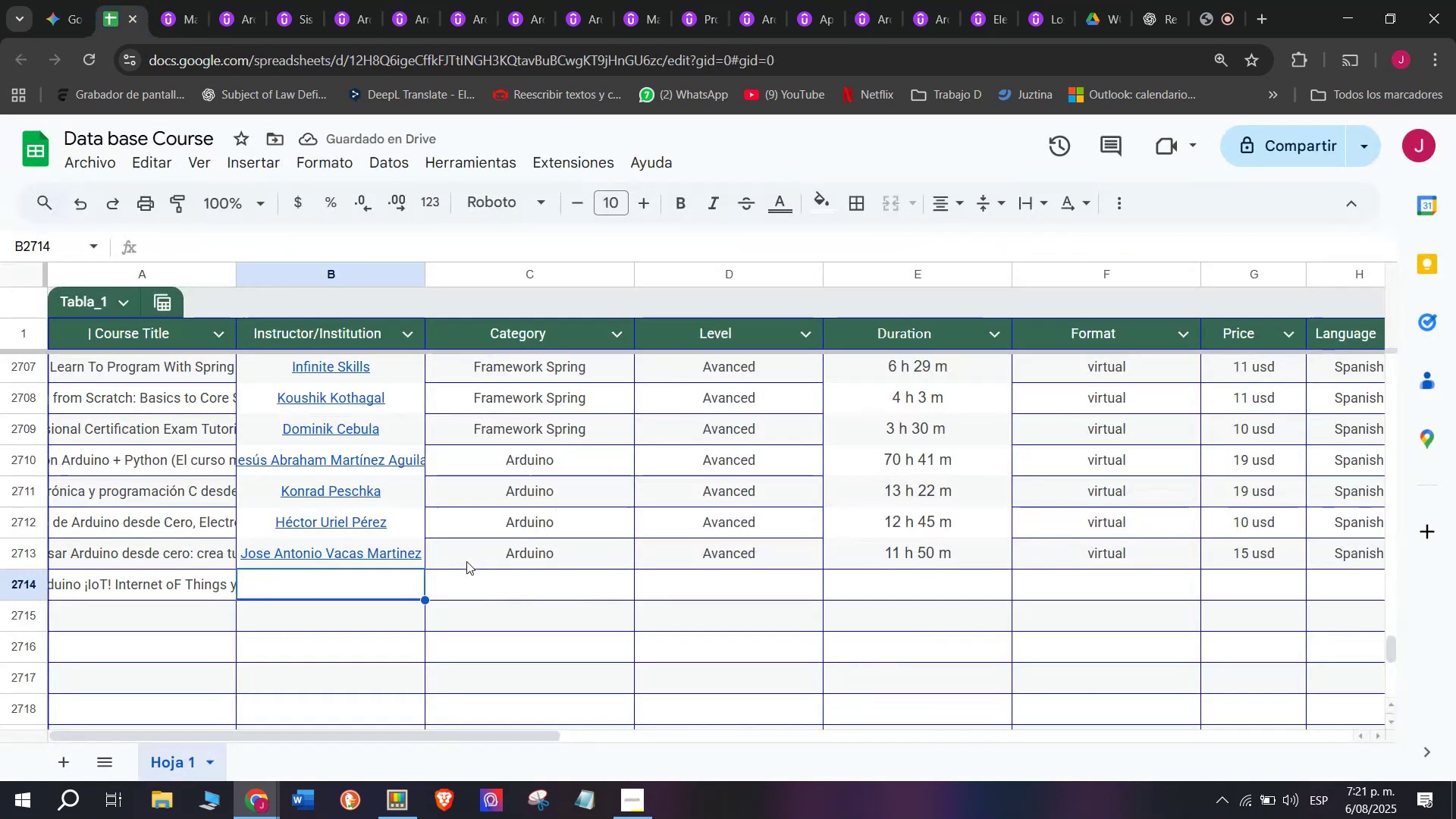 
key(Z)
 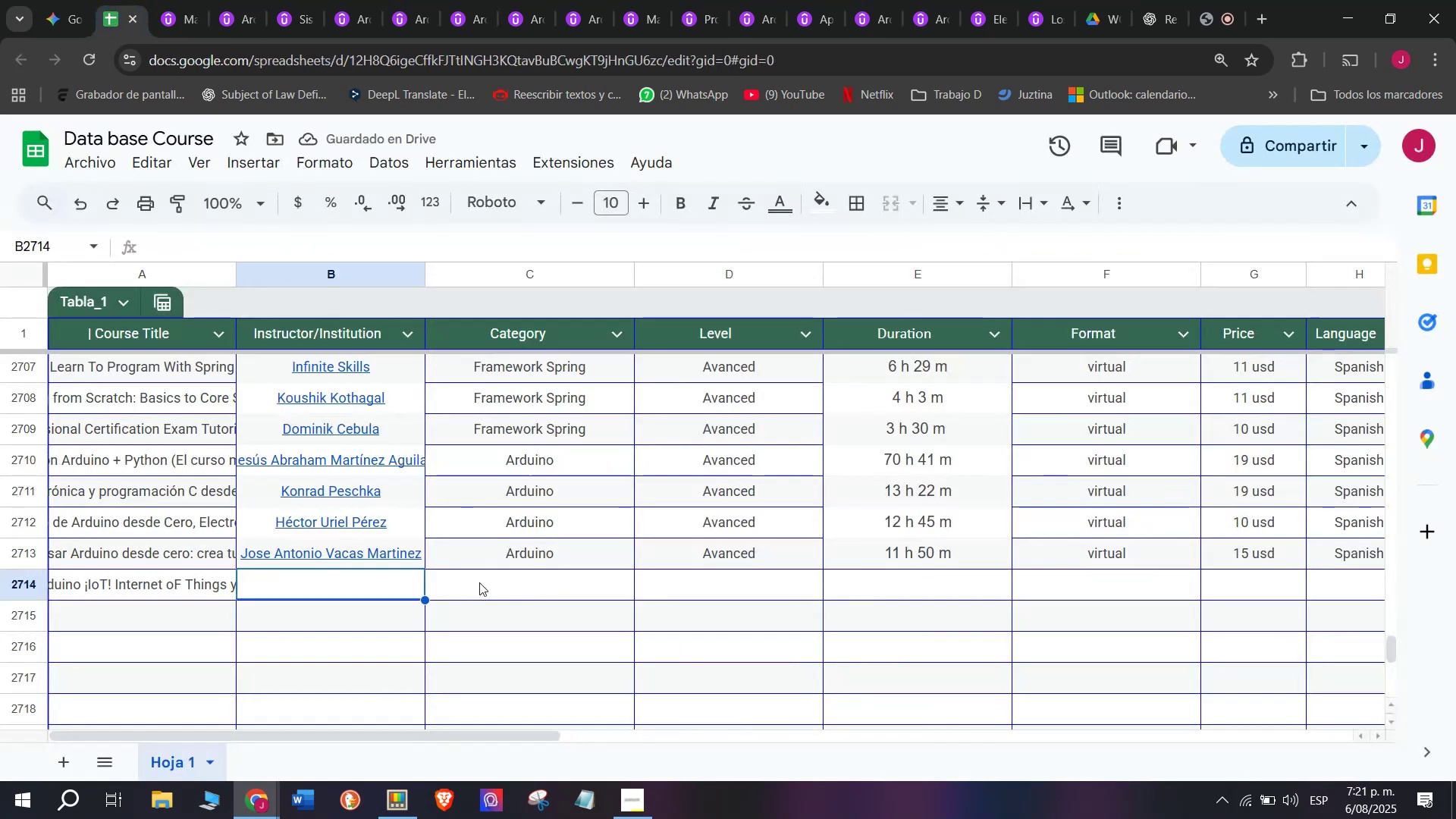 
key(Control+ControlLeft)
 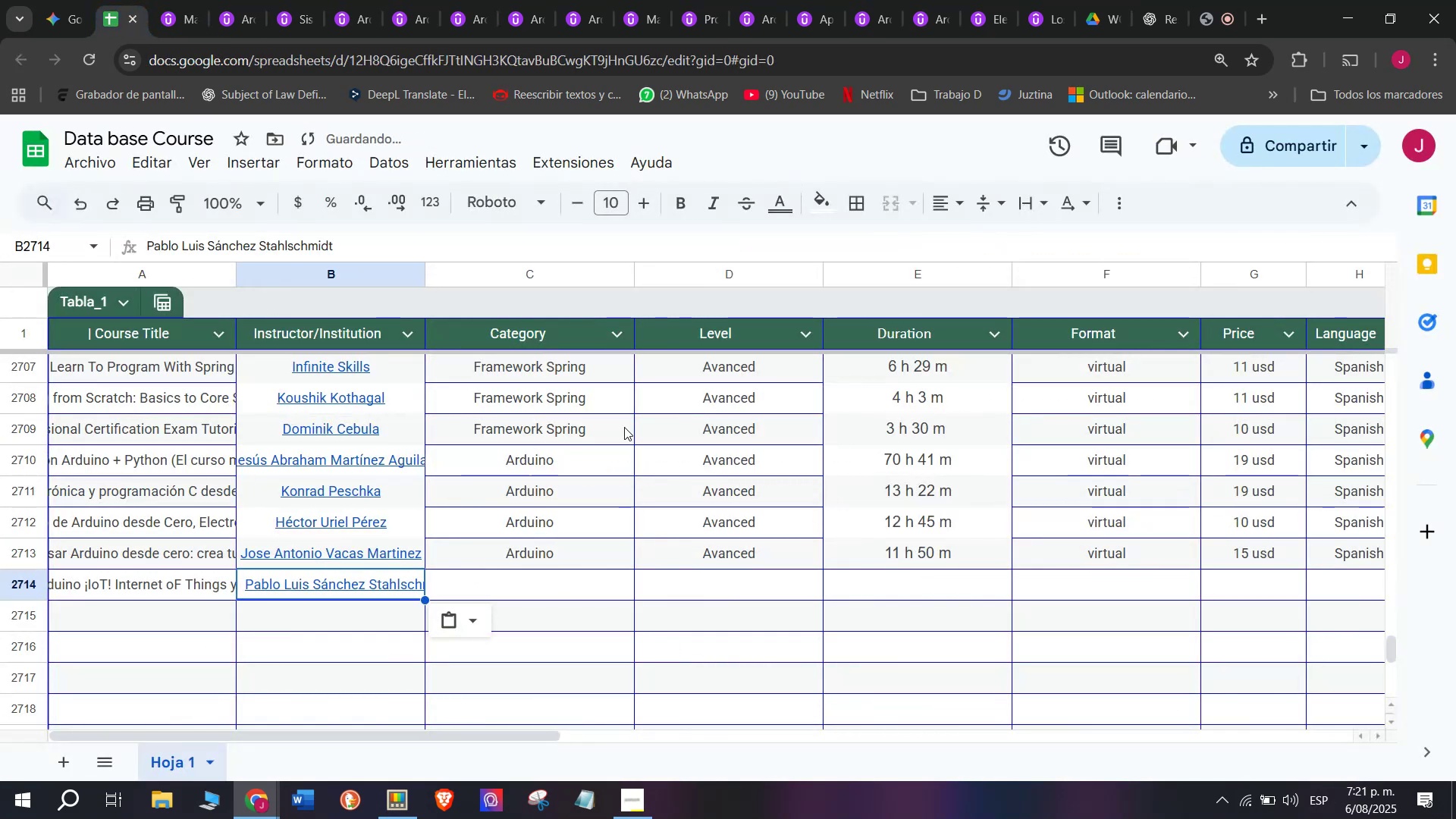 
key(Control+V)
 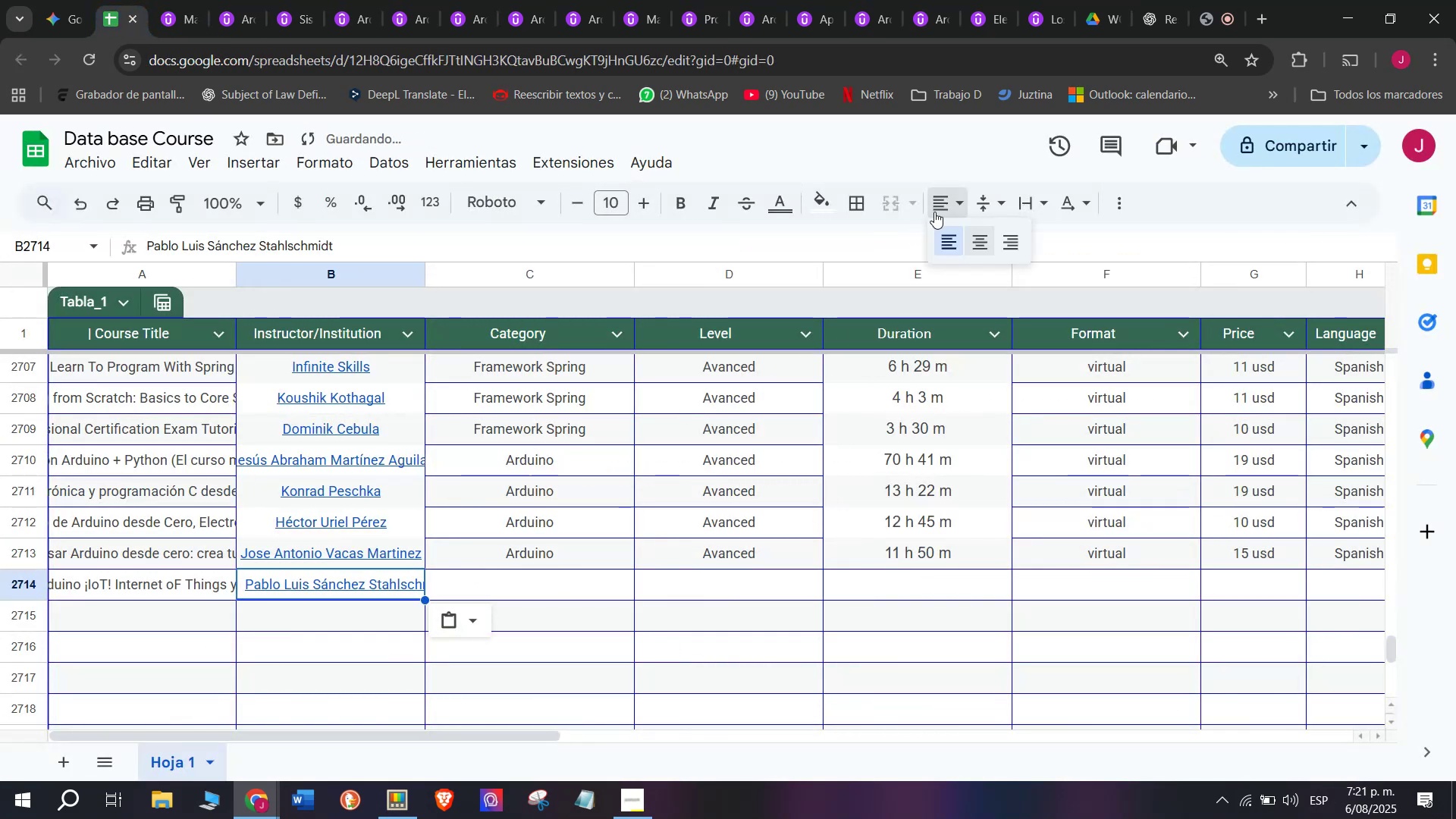 
double_click([974, 233])
 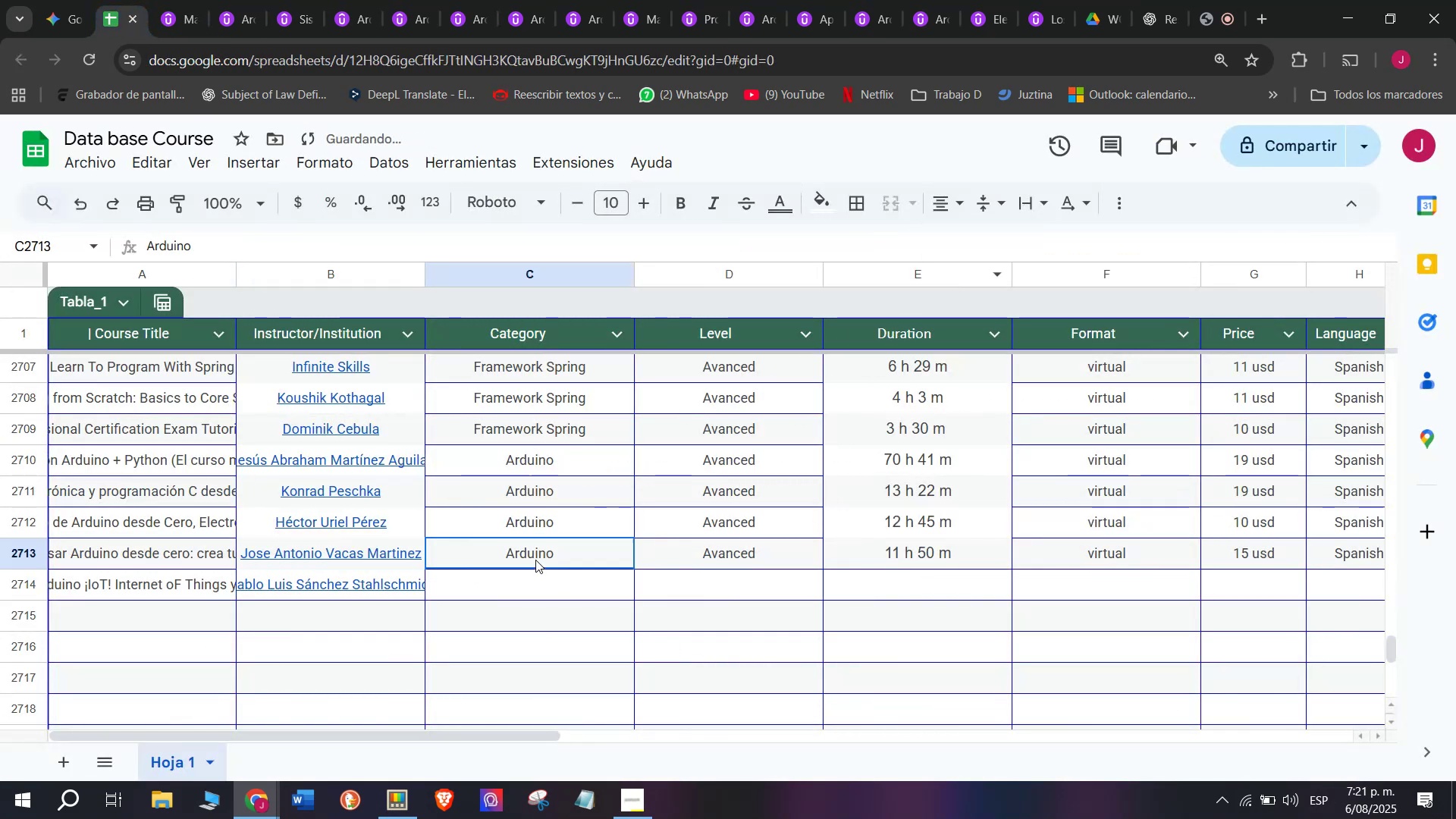 
key(Control+ControlLeft)
 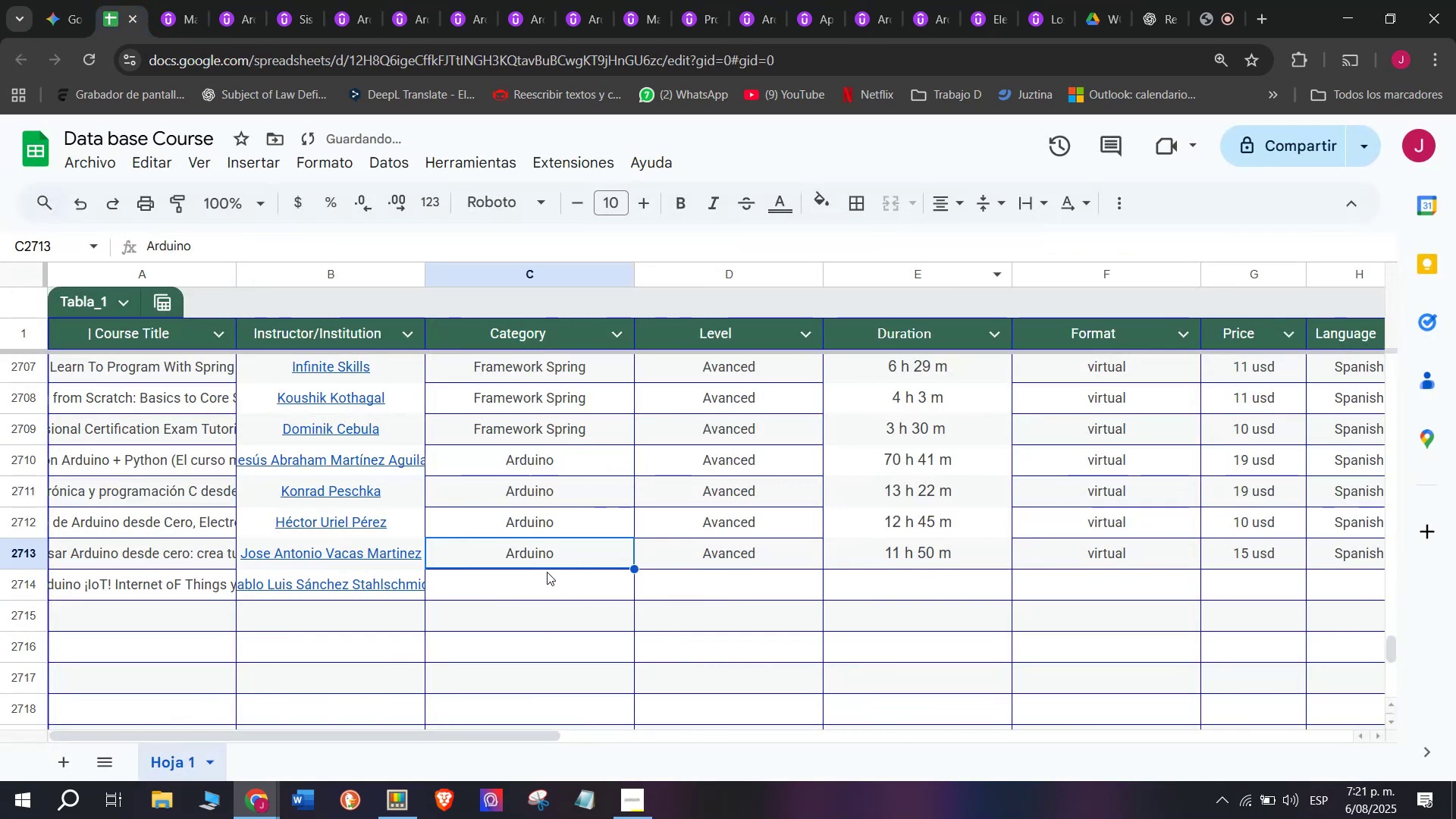 
key(Break)
 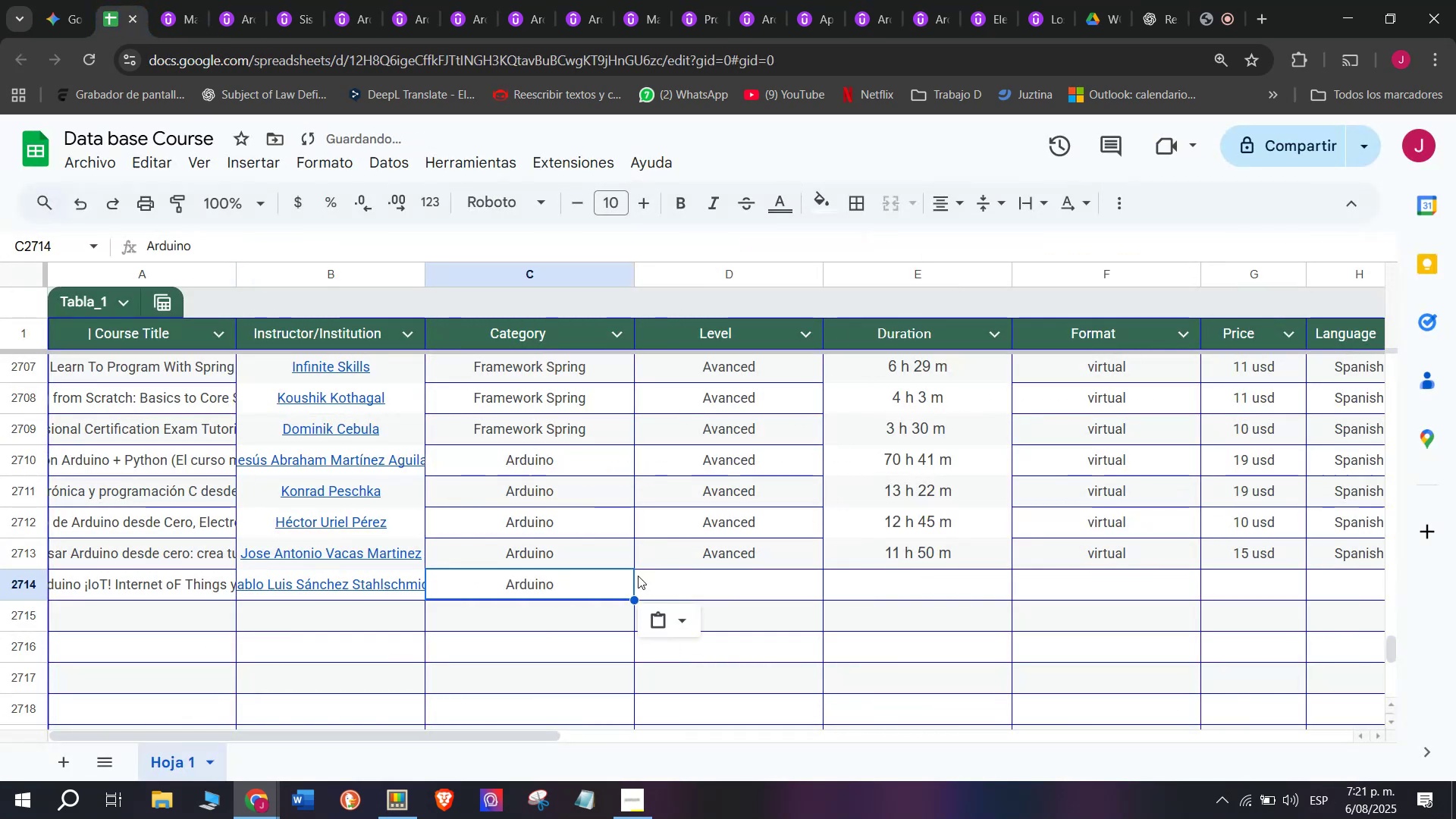 
key(Control+C)
 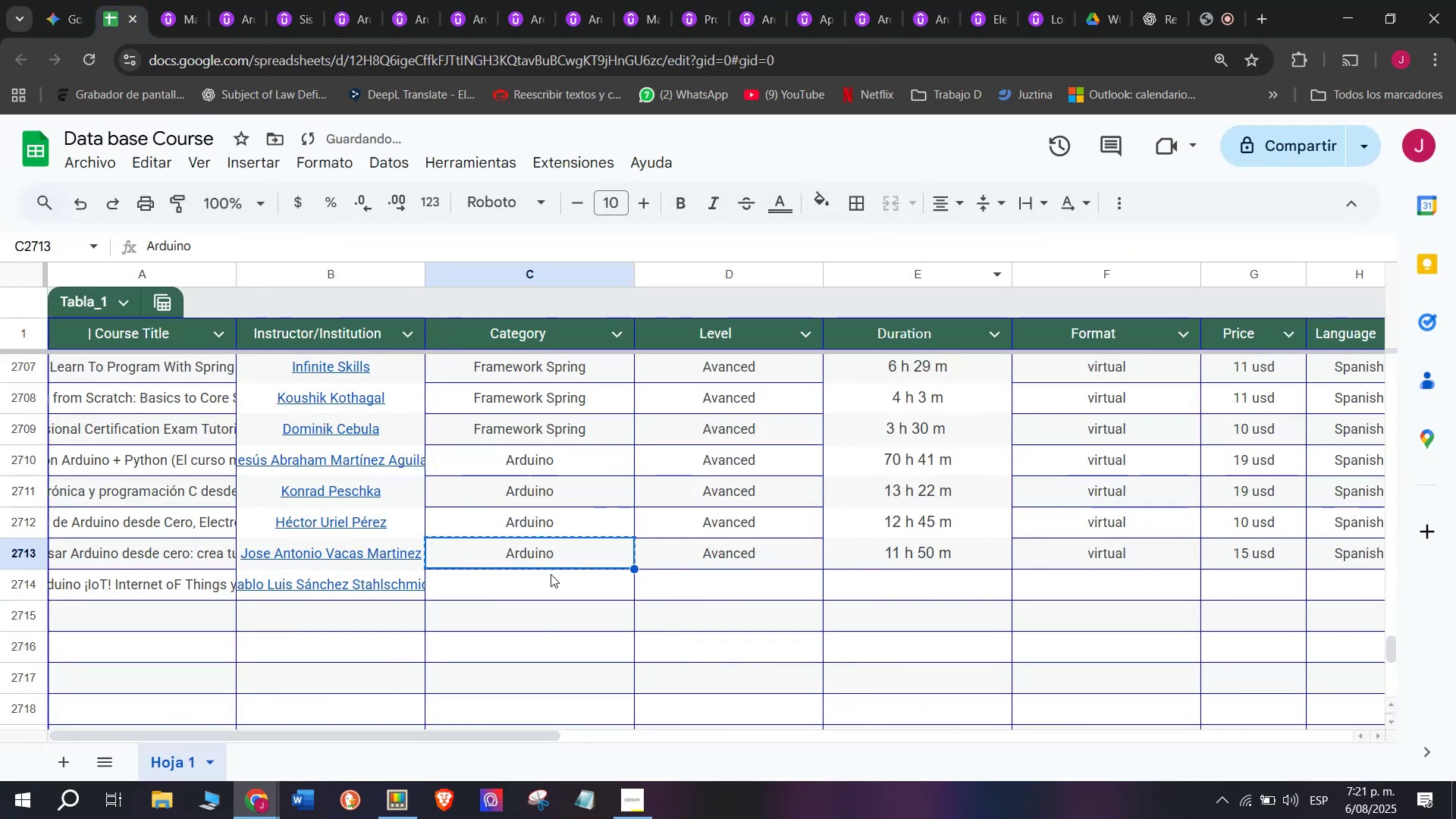 
left_click([551, 574])
 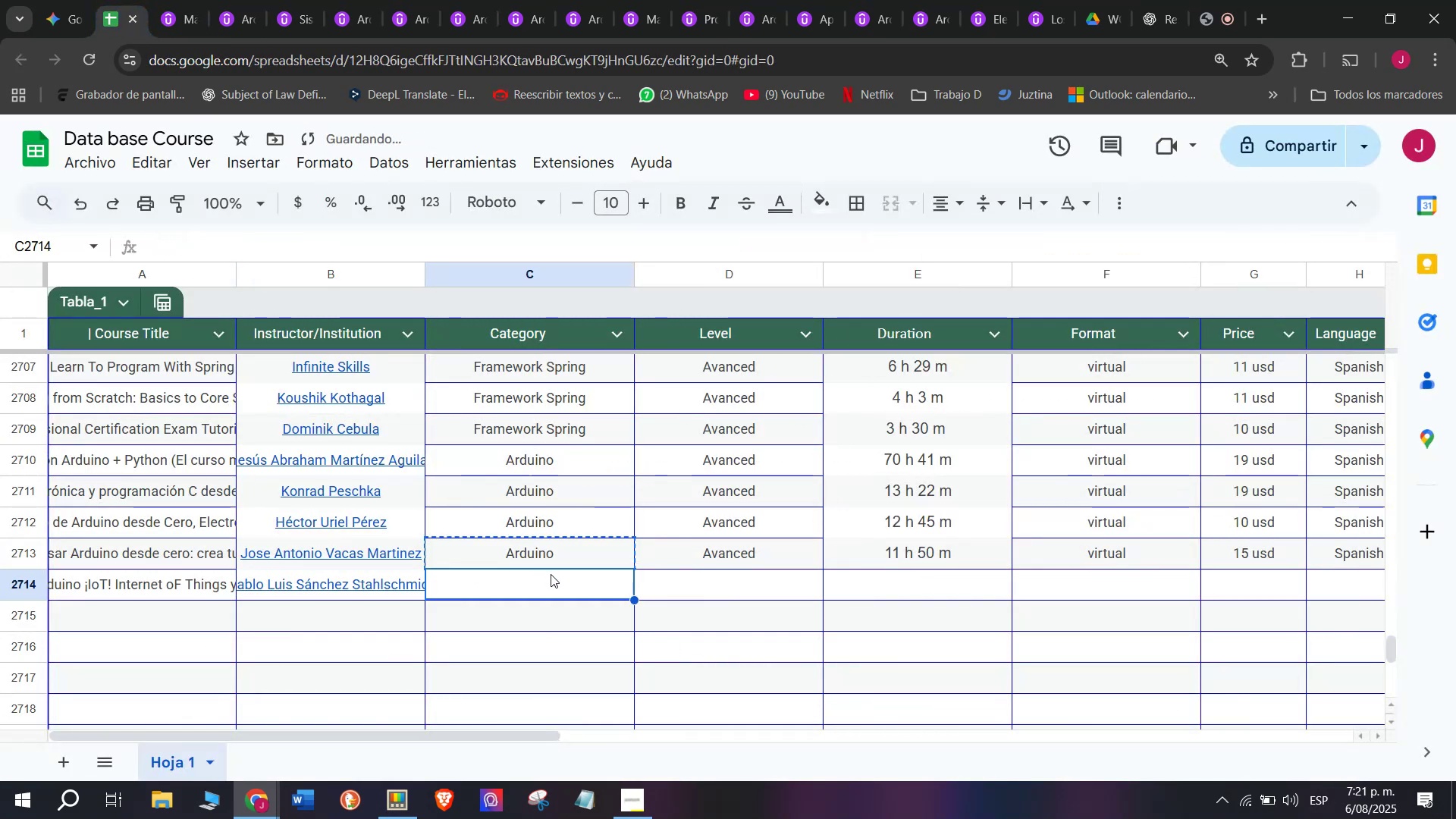 
key(Control+ControlLeft)
 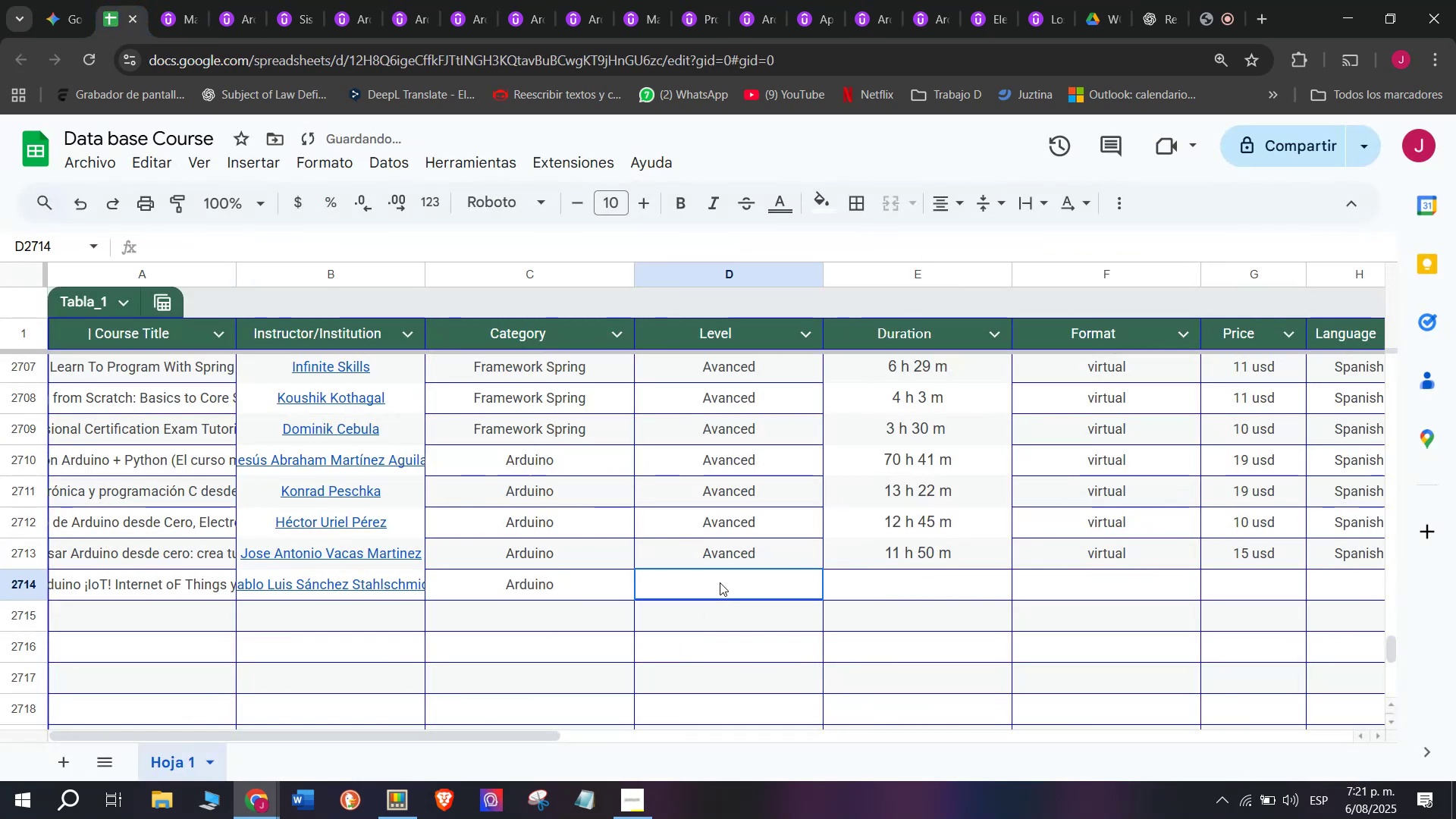 
key(Z)
 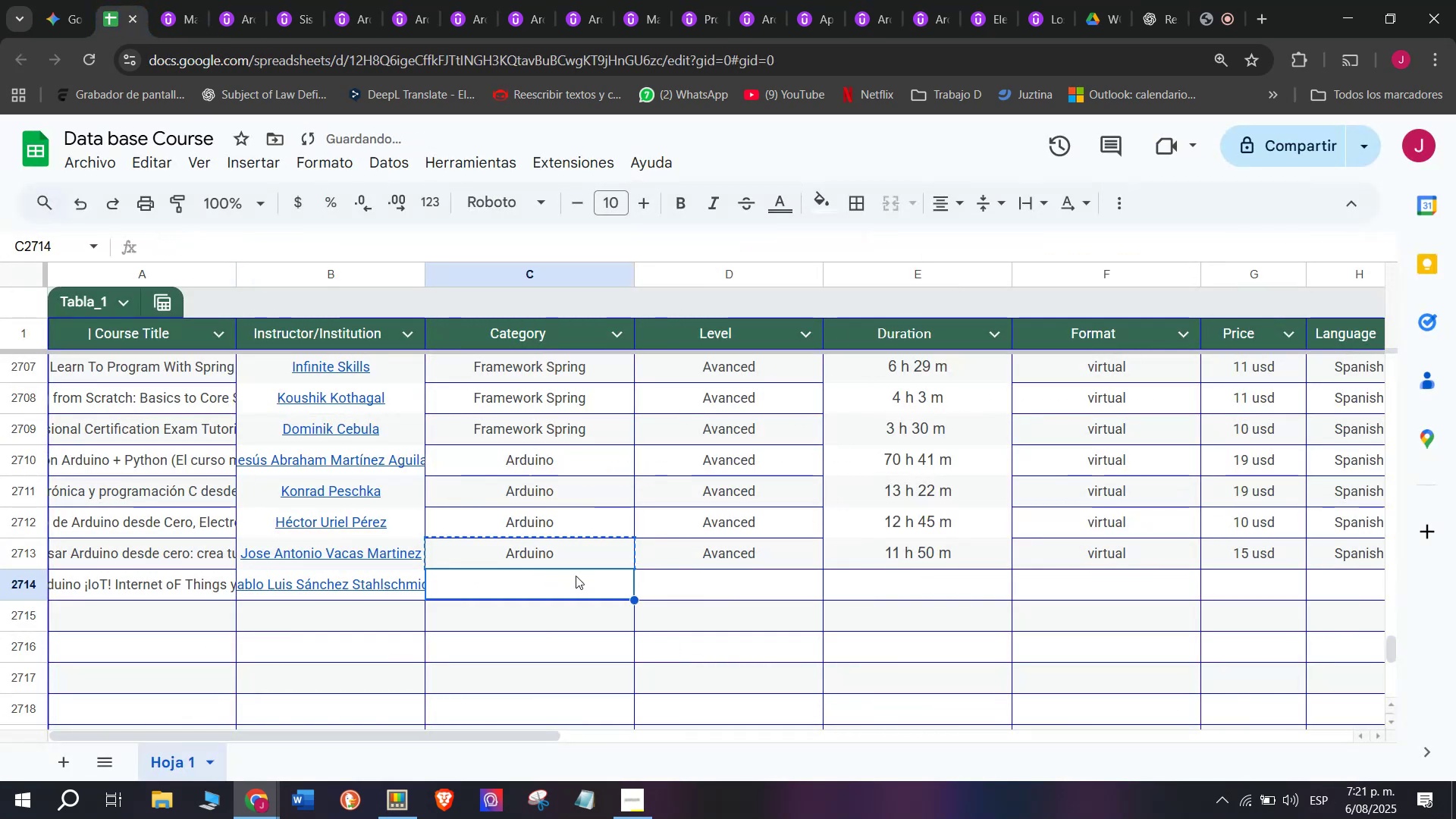 
key(Control+V)
 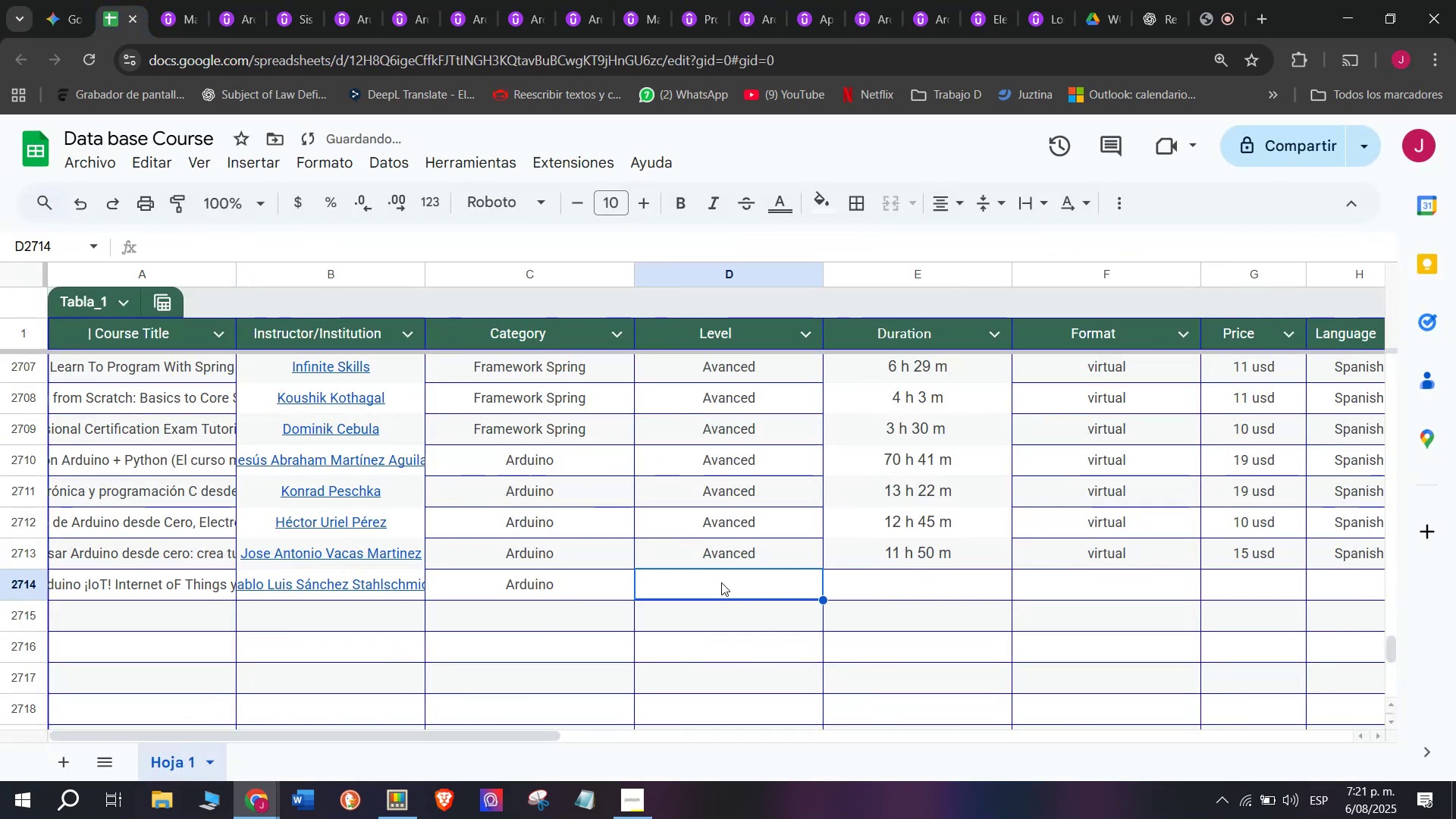 
double_click([728, 545])
 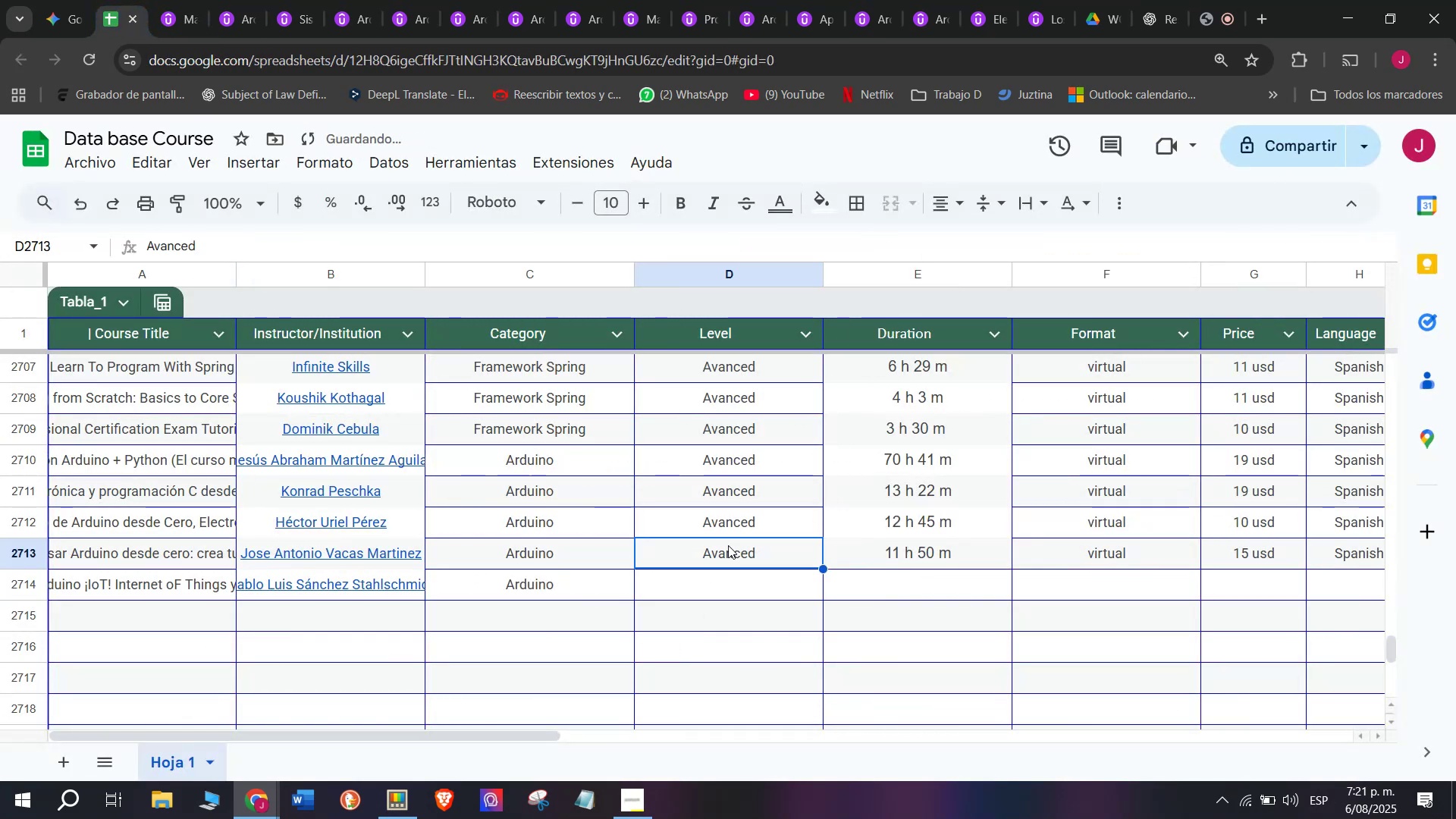 
key(Control+ControlLeft)
 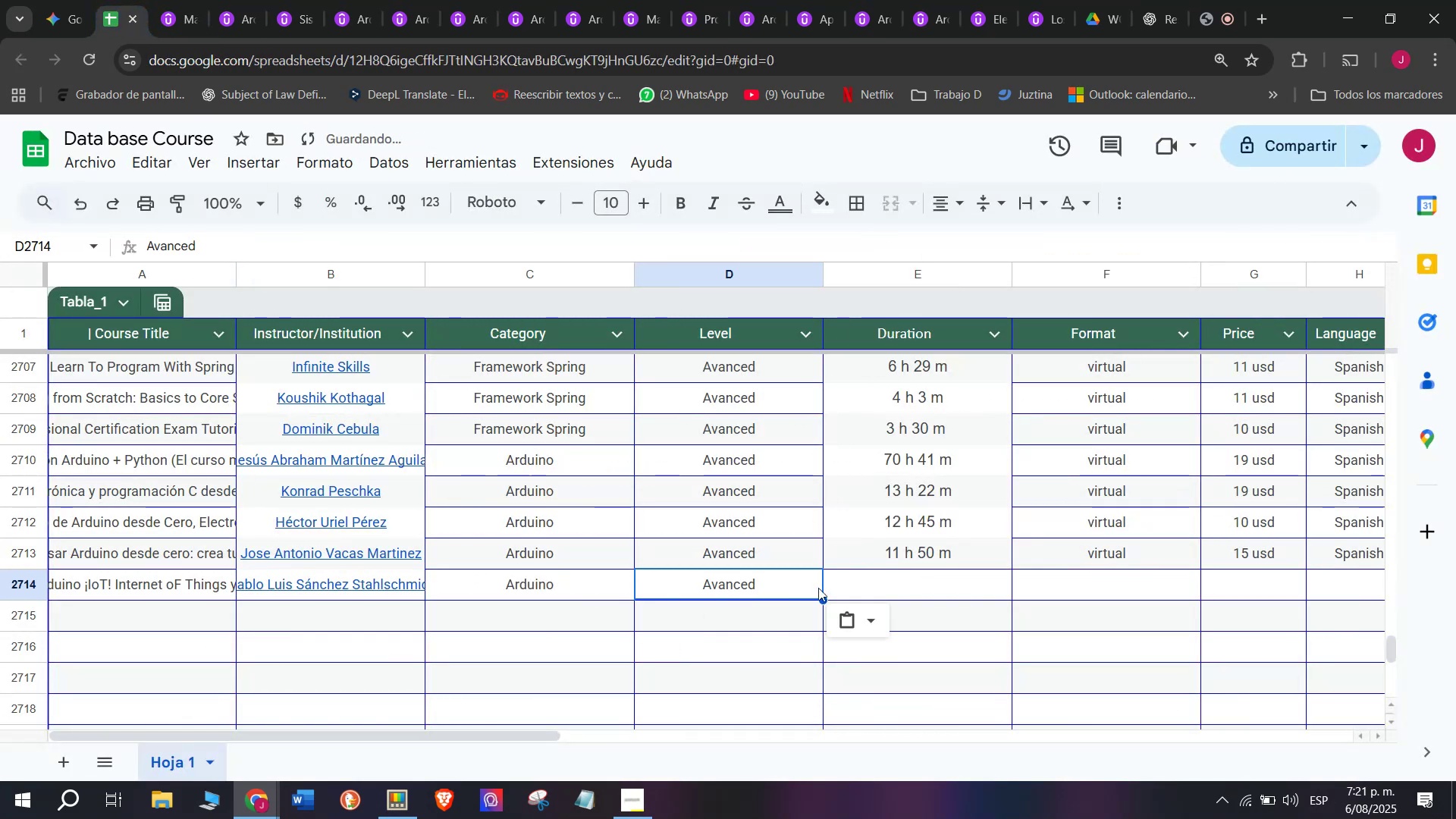 
key(Break)
 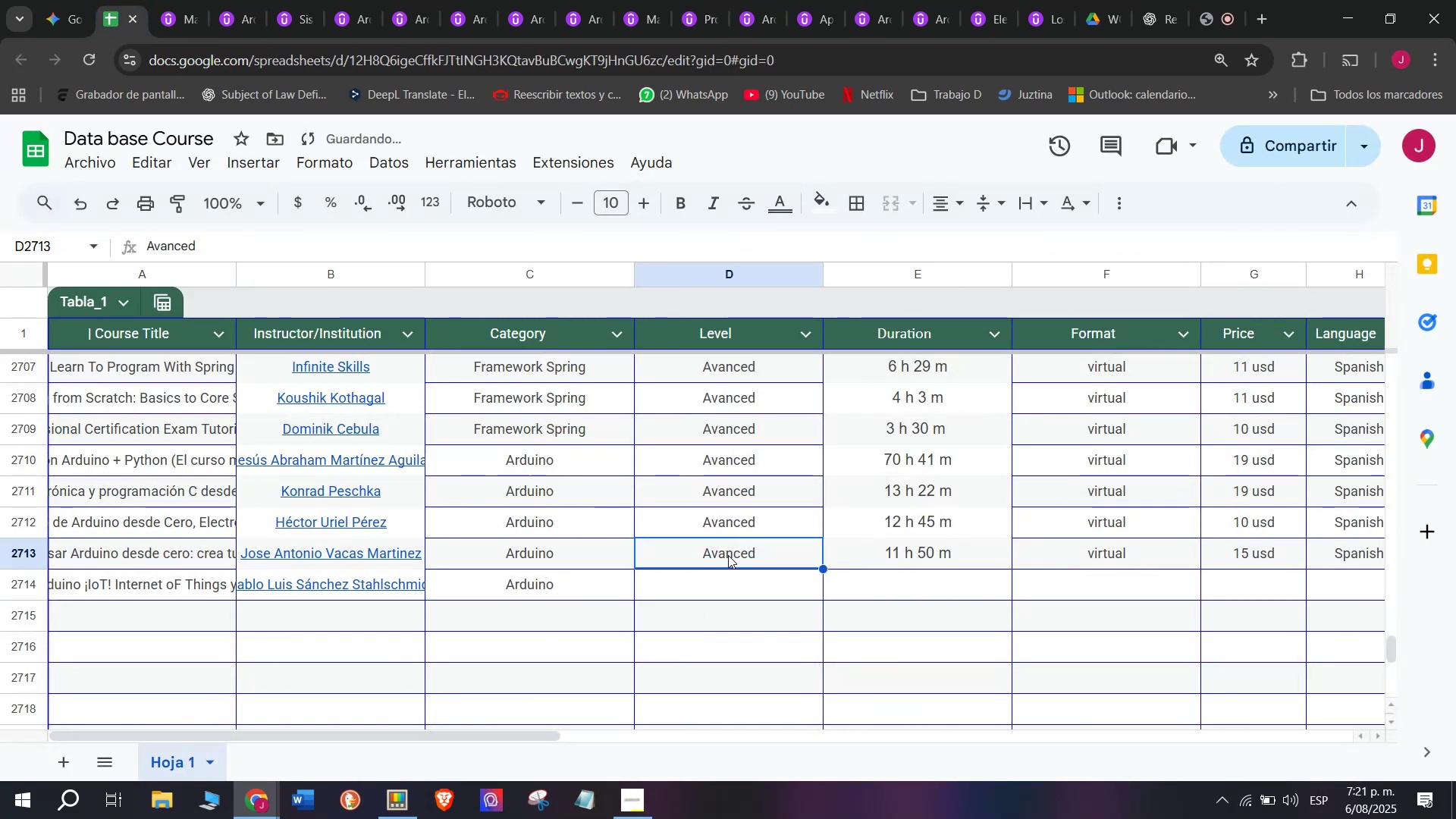 
key(Control+C)
 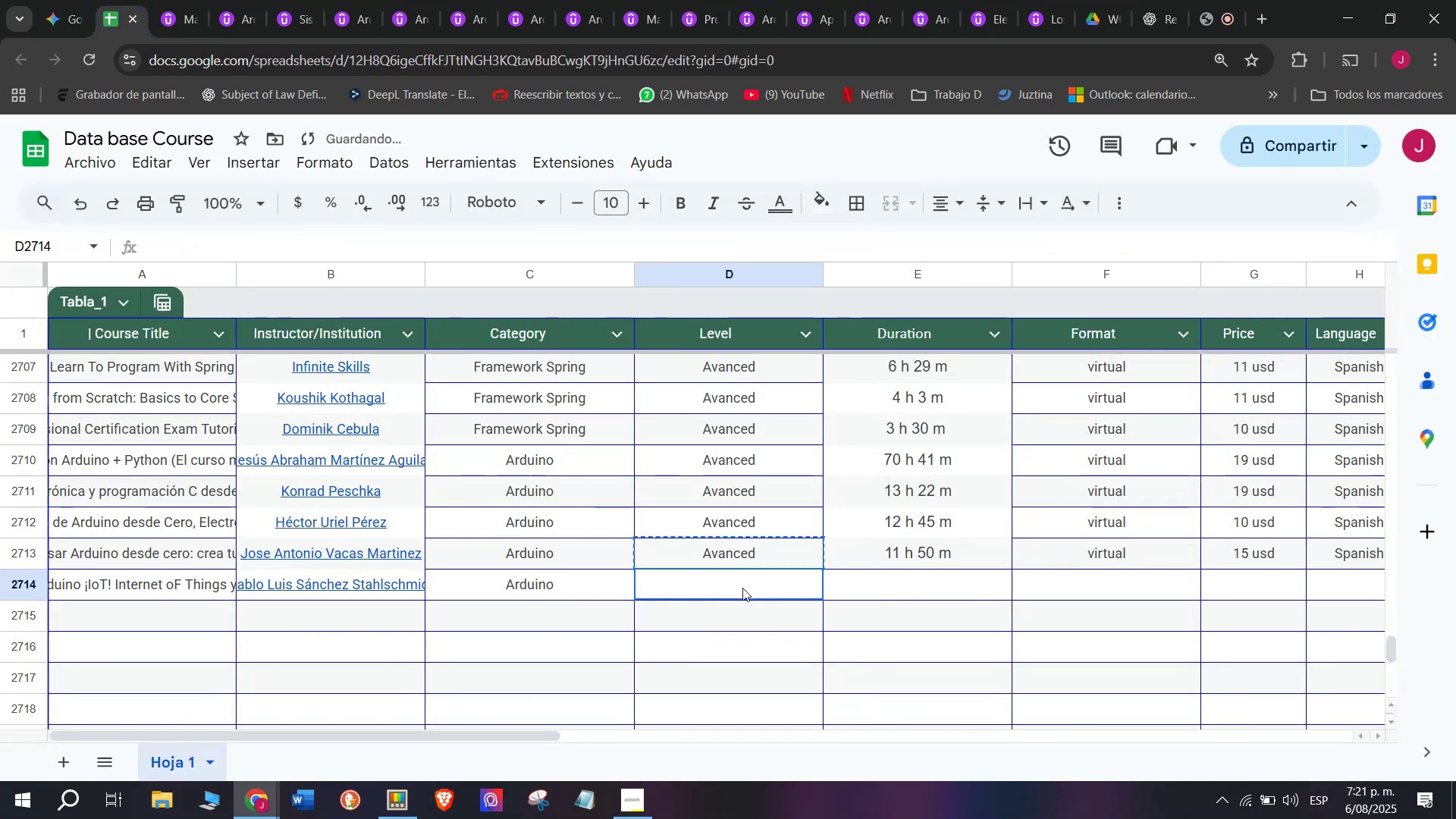 
triple_click([742, 588])
 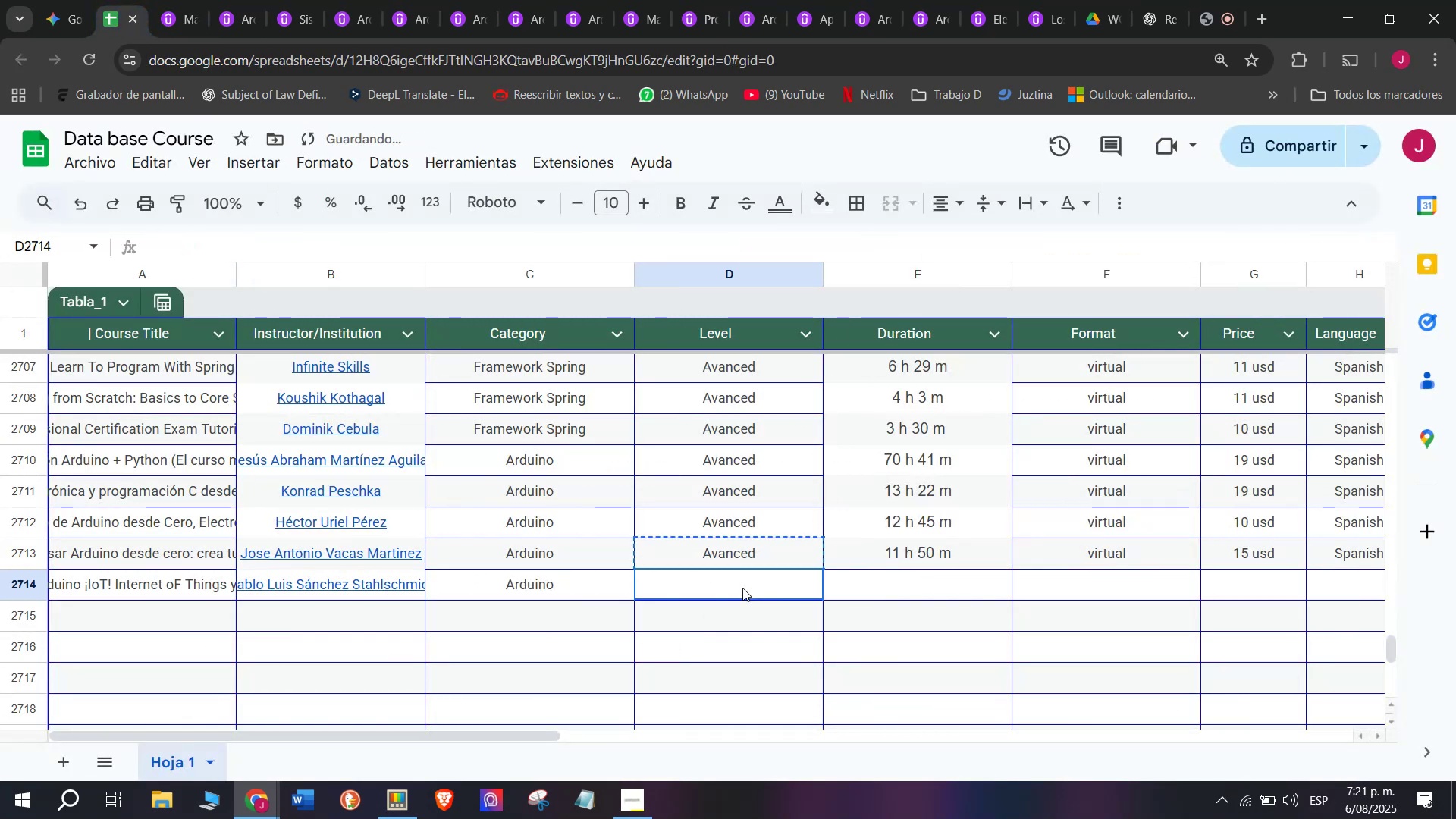 
key(Control+ControlLeft)
 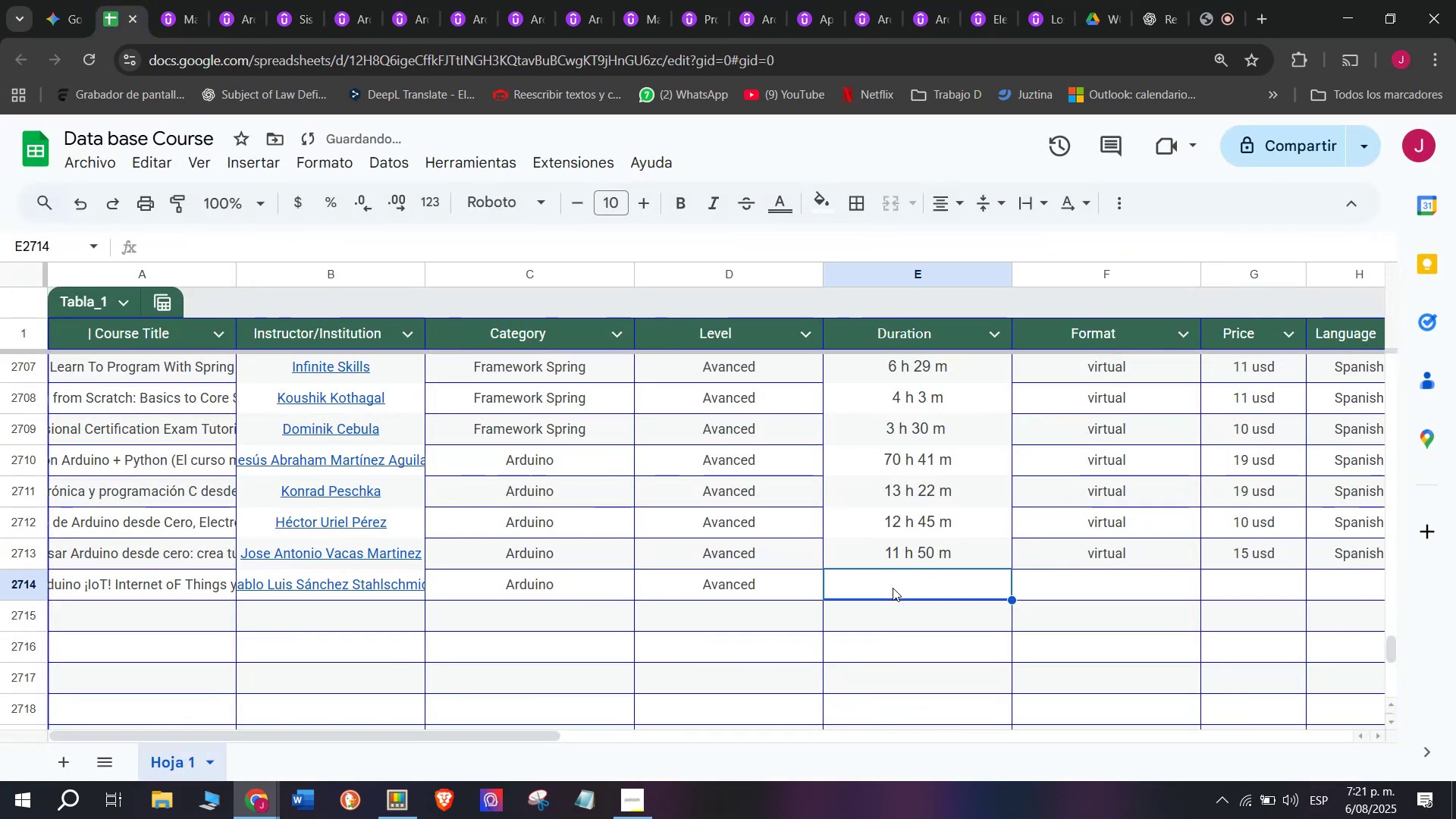 
key(Z)
 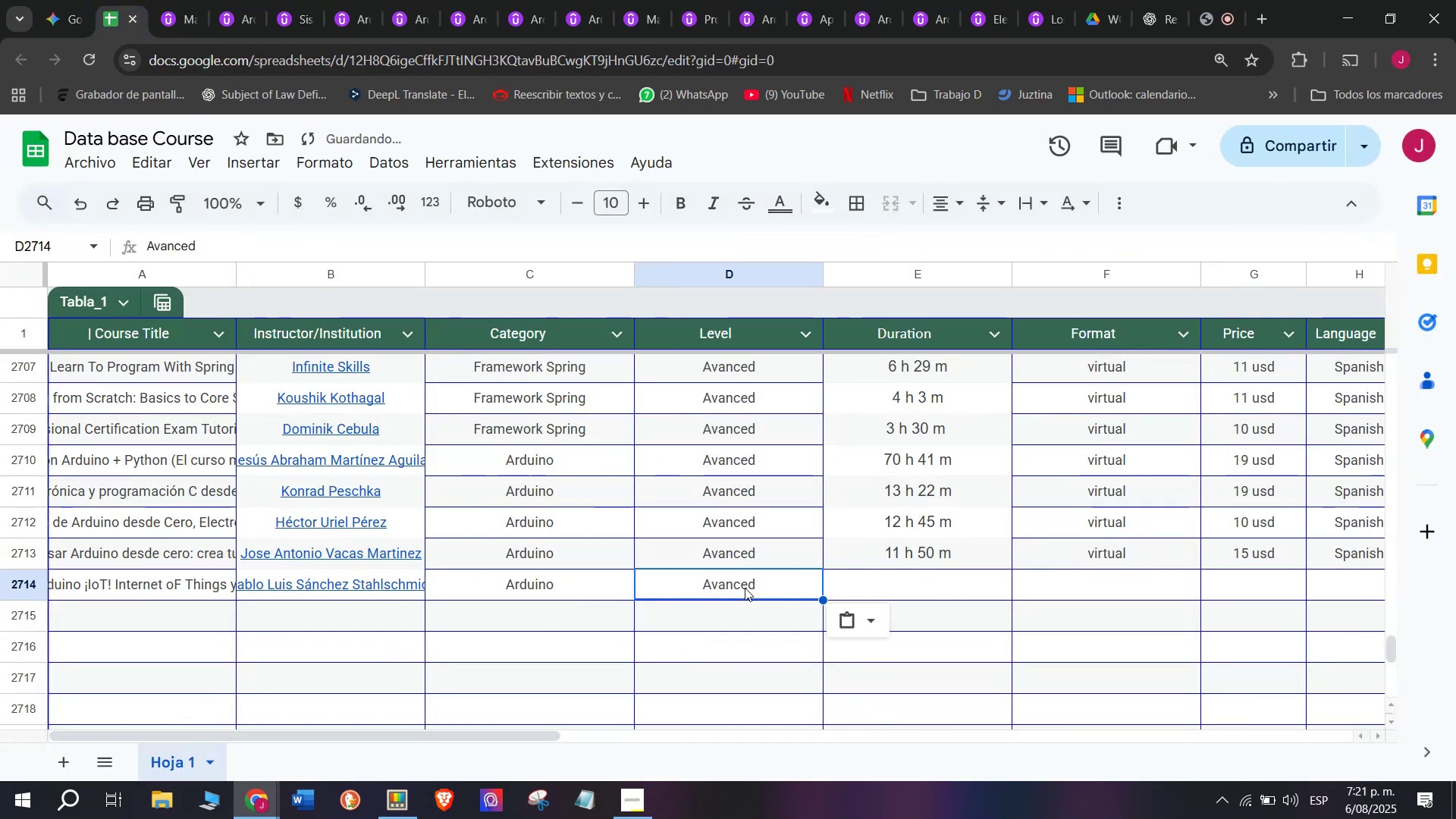 
key(Control+V)
 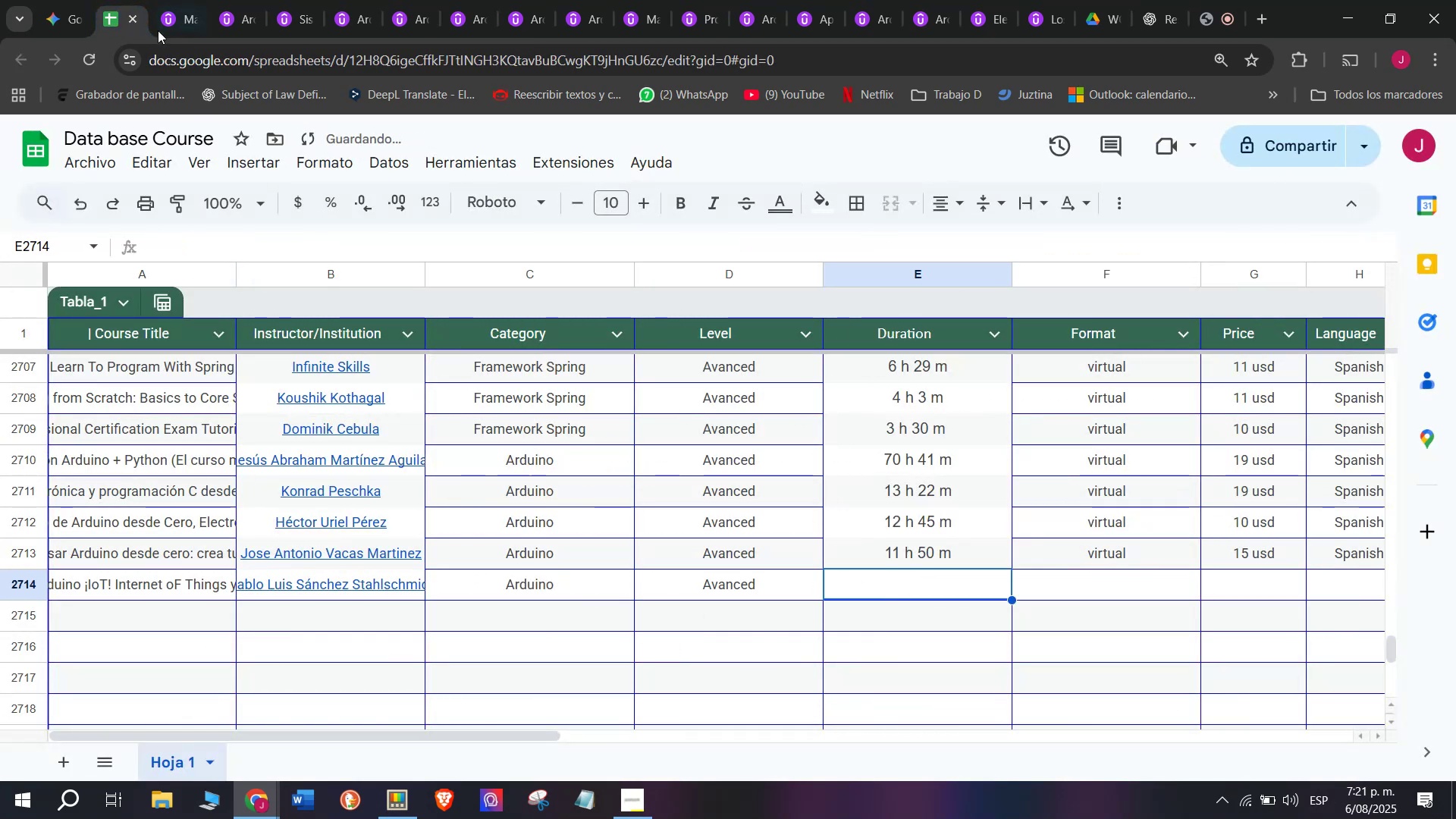 
left_click([172, 0])
 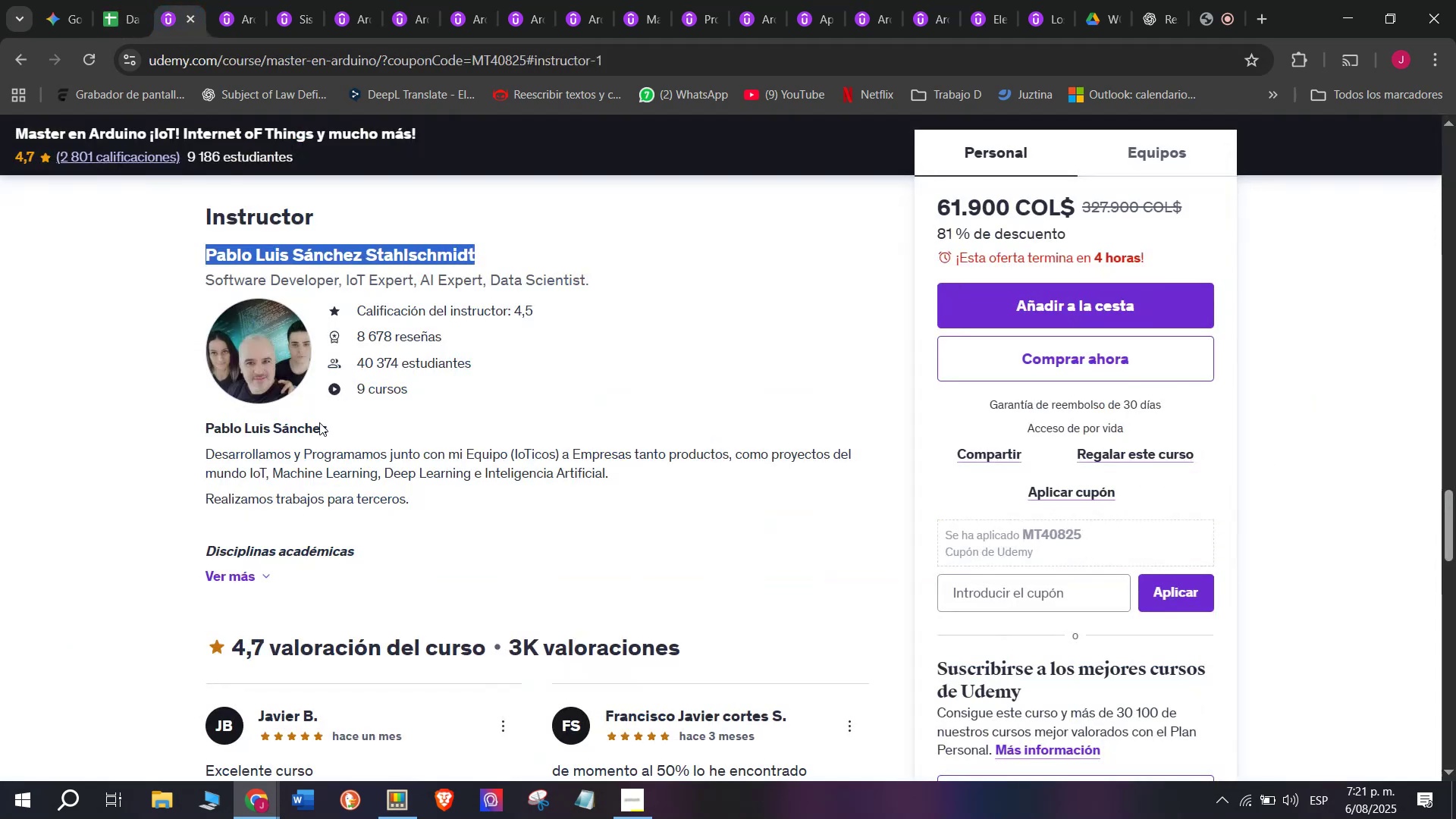 
scroll: coordinate [350, 491], scroll_direction: up, amount: 9.0
 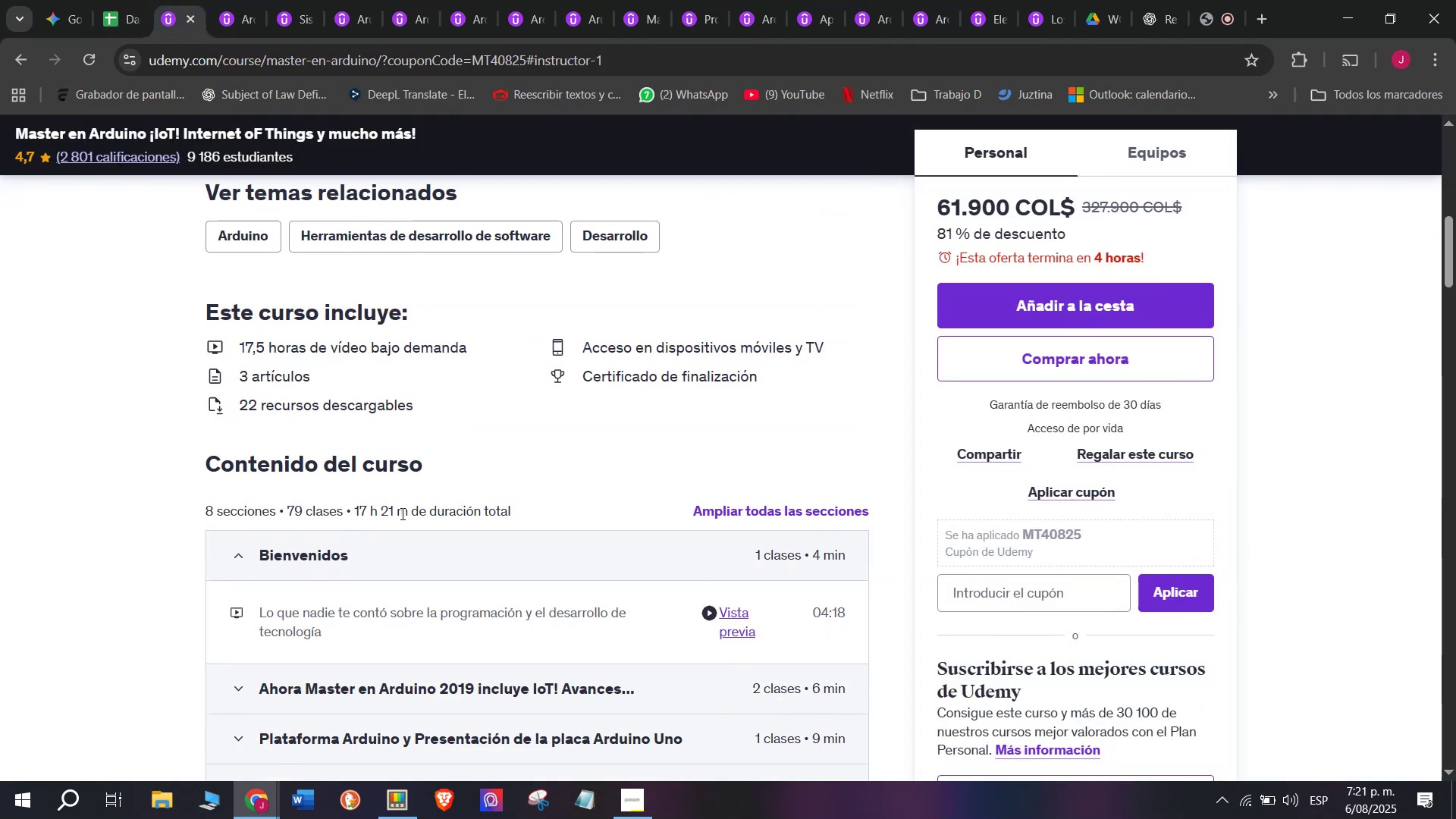 
left_click_drag(start_coordinate=[405, 513], to_coordinate=[351, 513])
 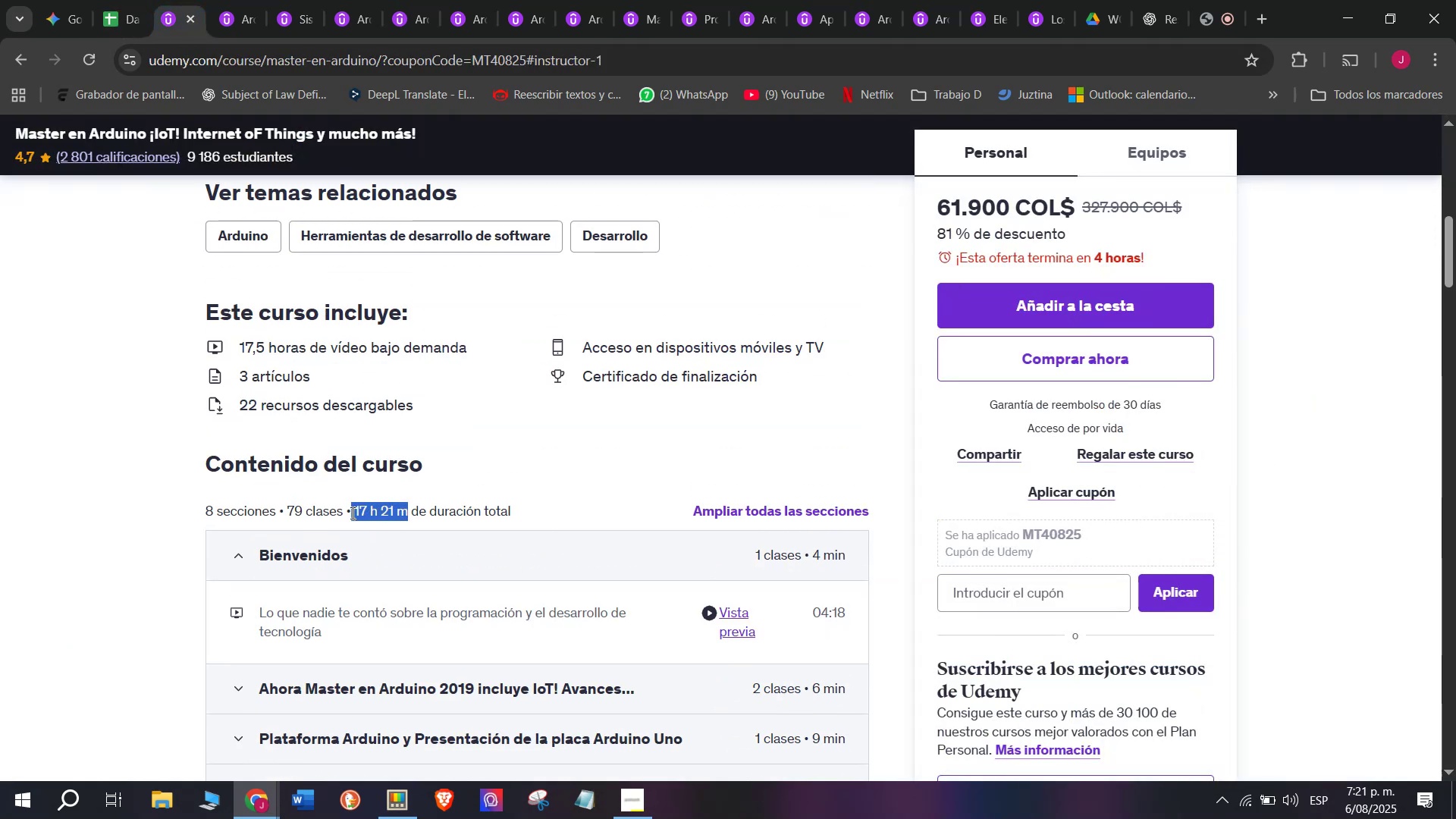 
key(Control+ControlLeft)
 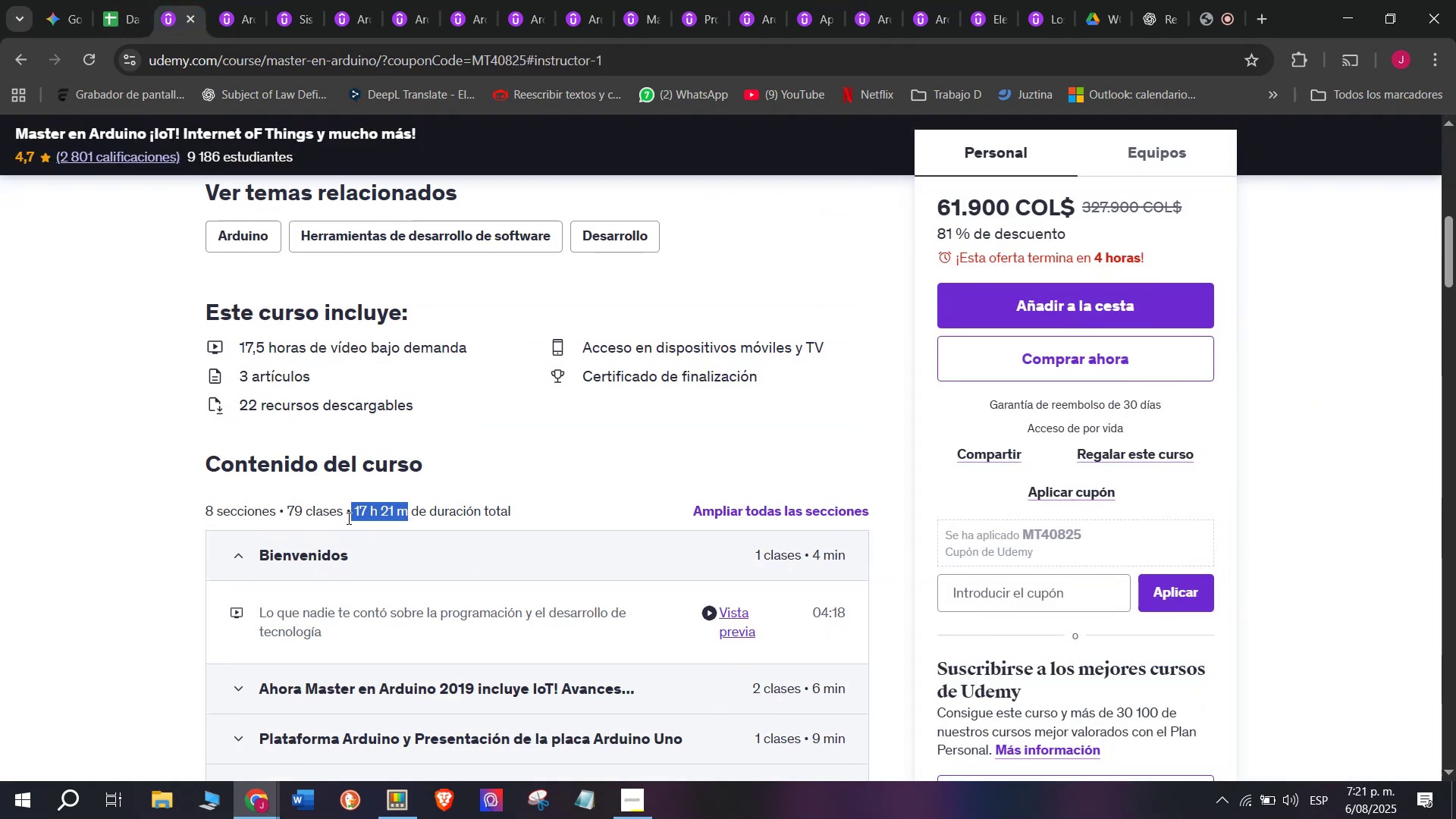 
key(Break)
 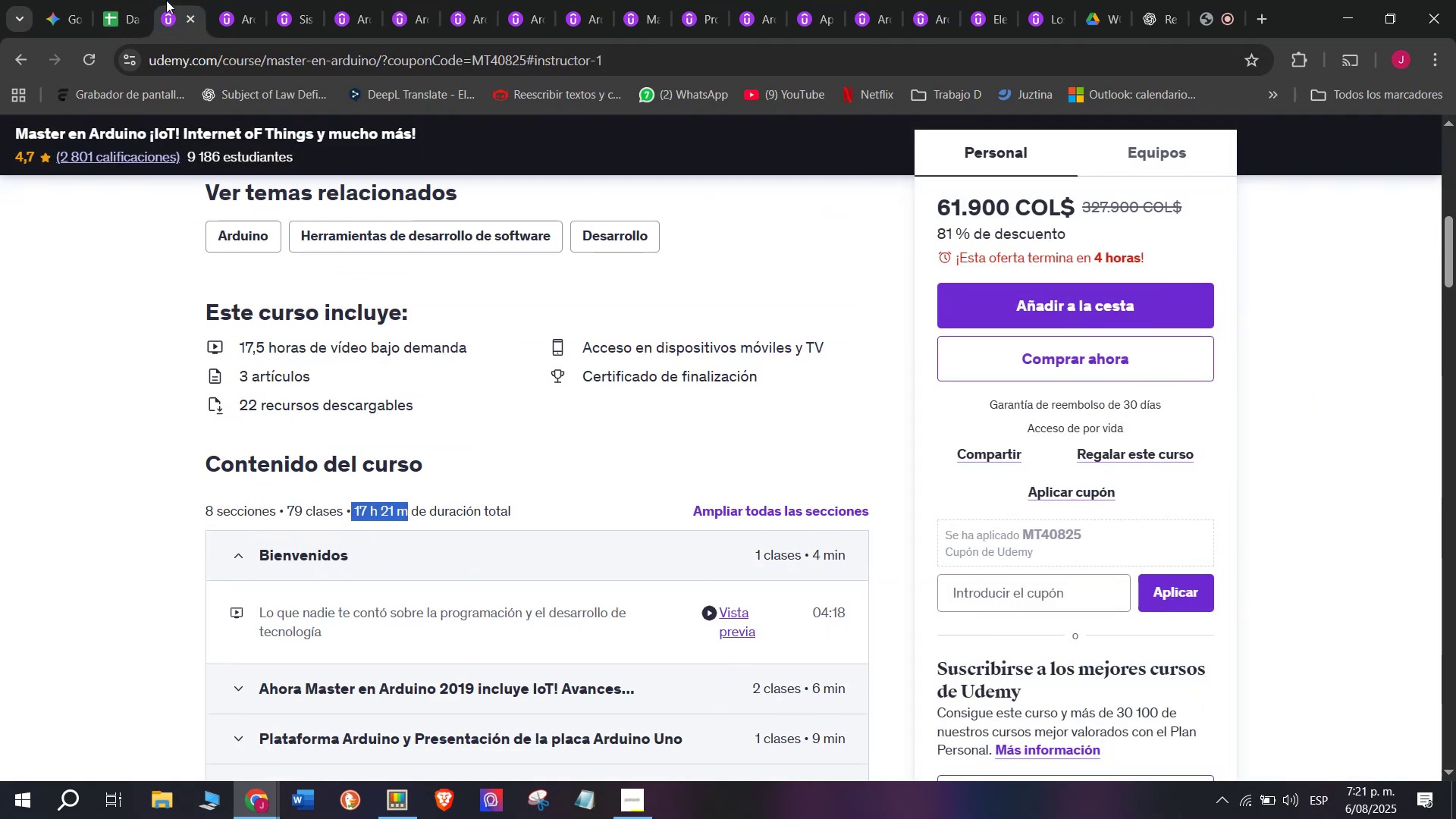 
key(Control+C)
 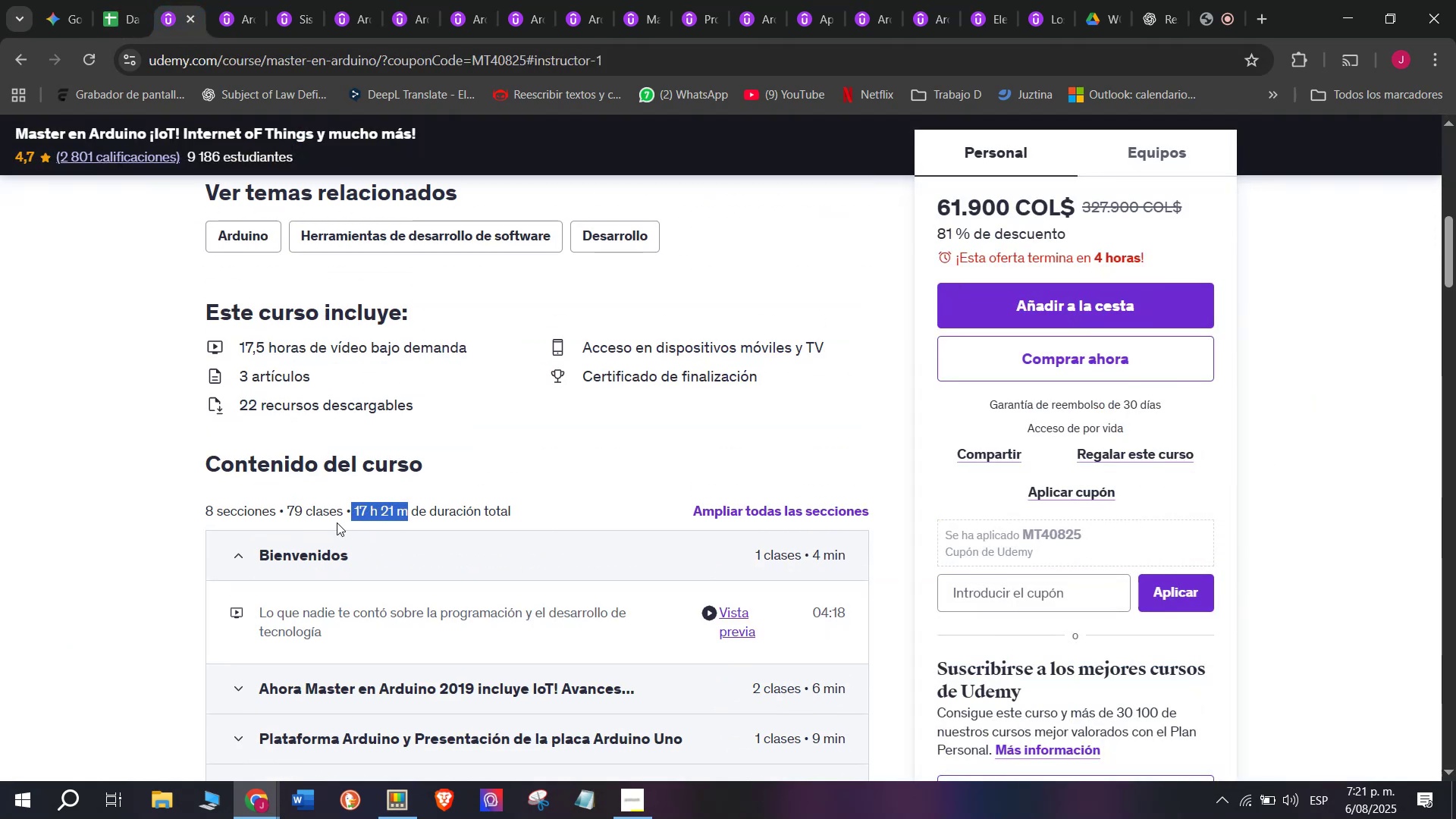 
key(Break)
 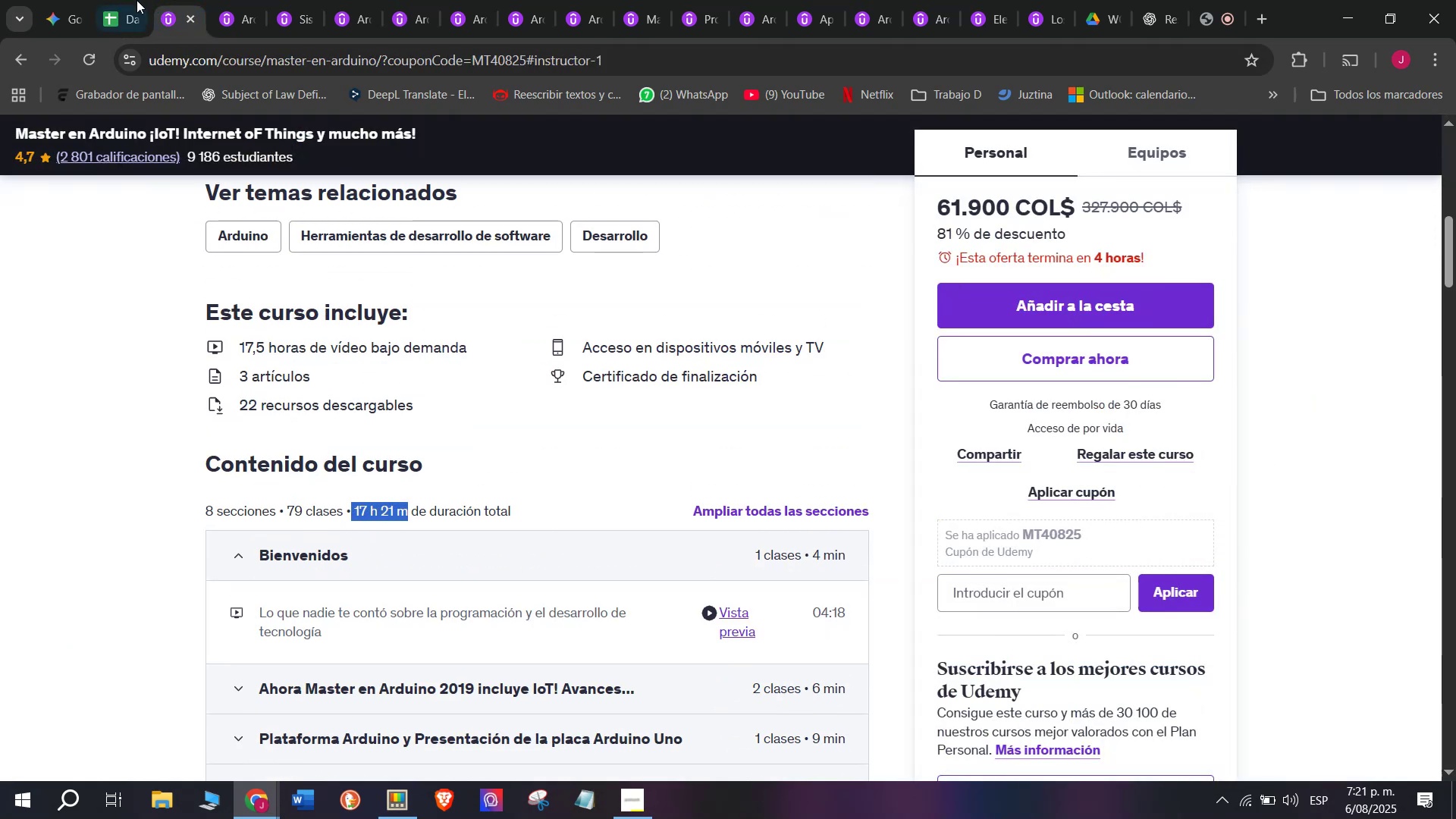 
key(Control+ControlLeft)
 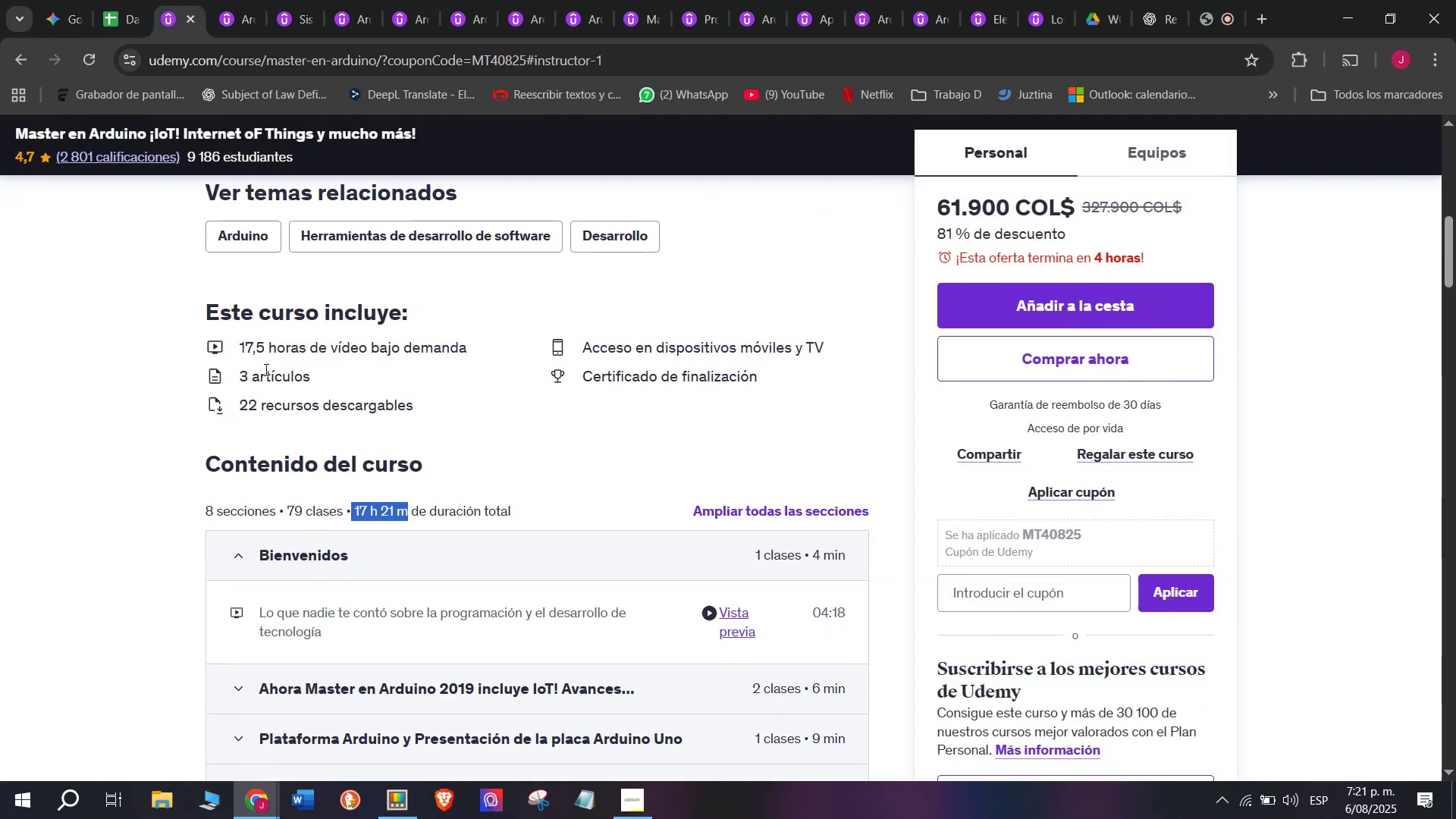 
key(Control+C)
 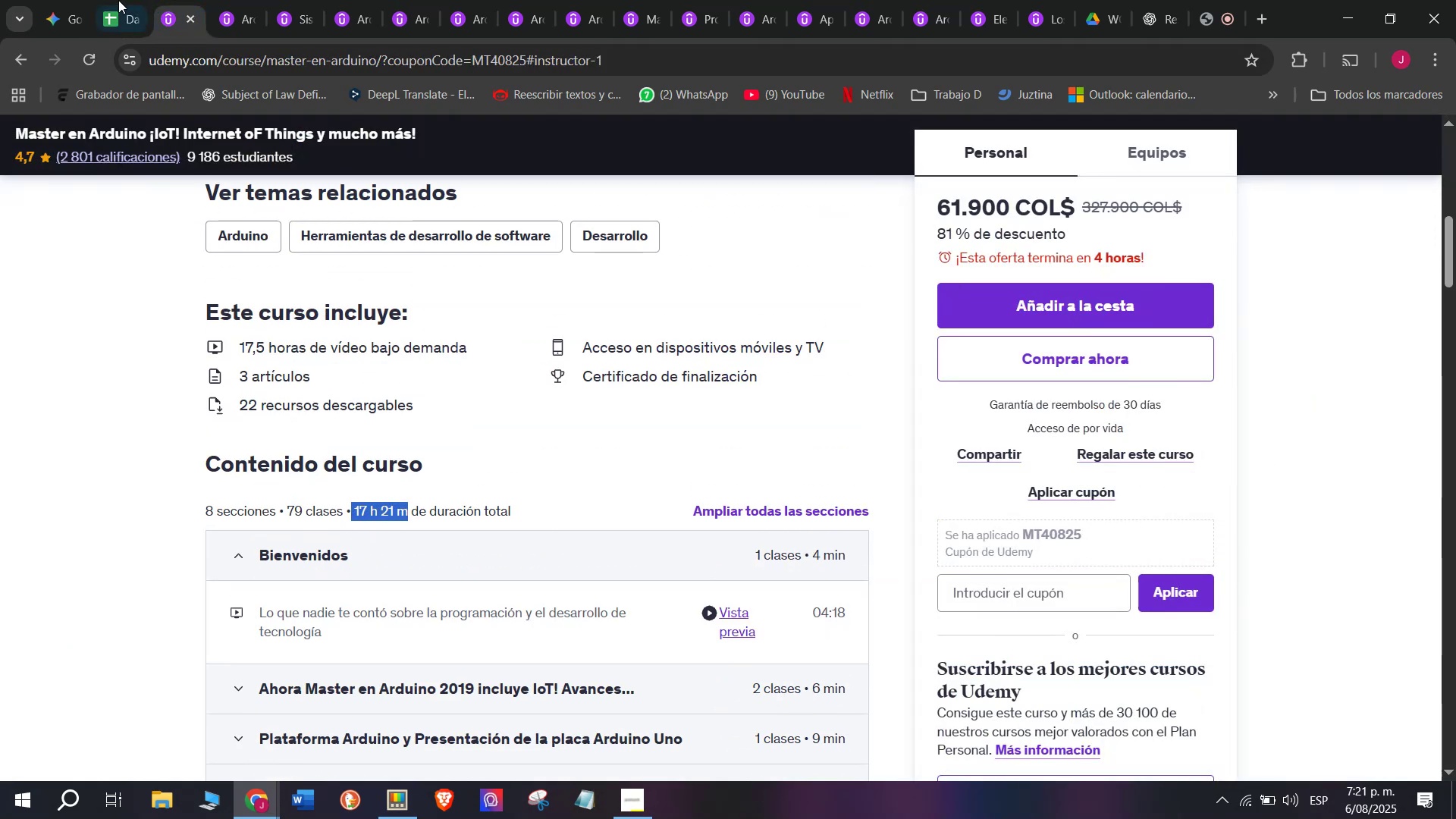 
left_click([114, 0])
 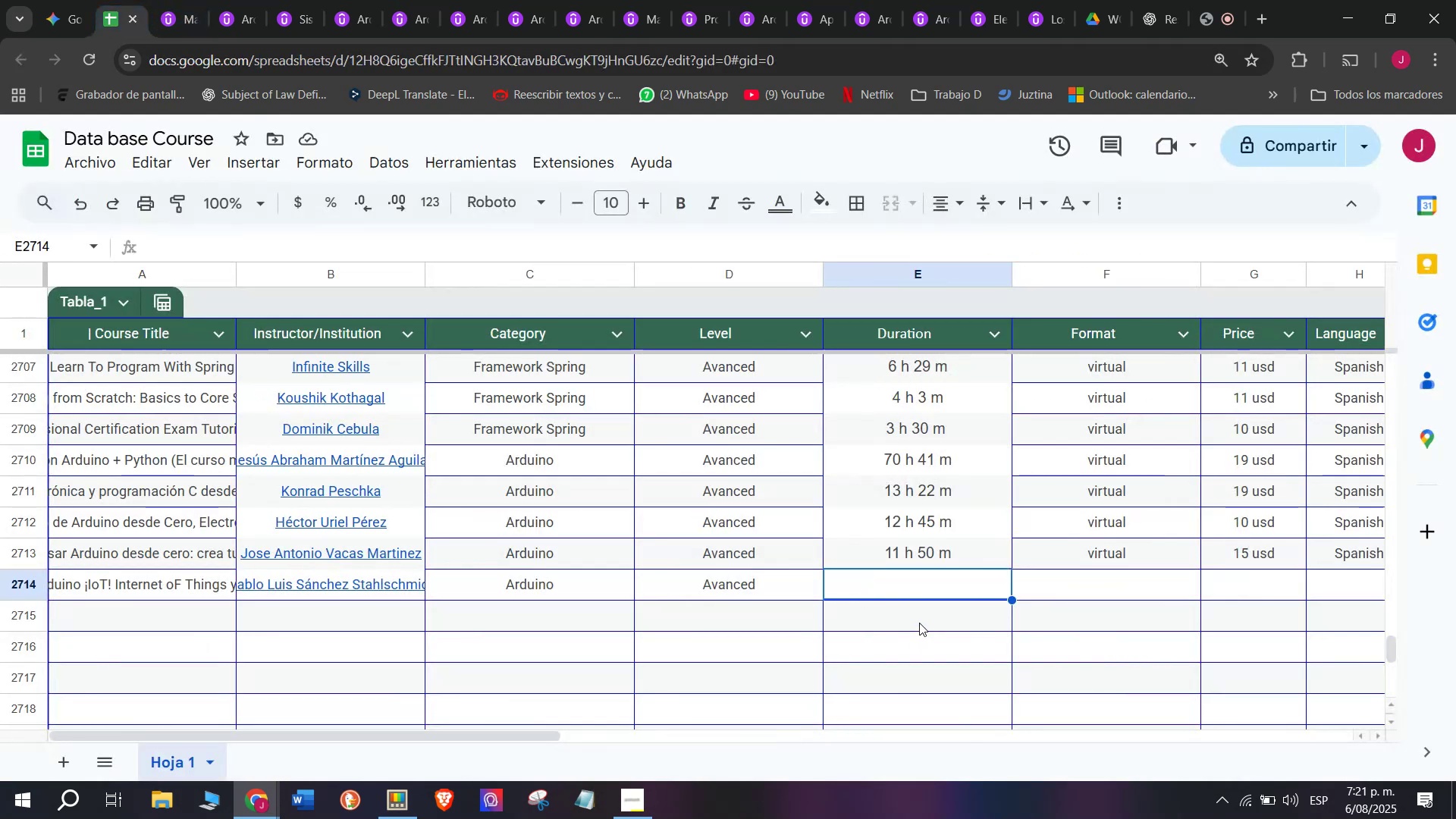 
key(Control+ControlLeft)
 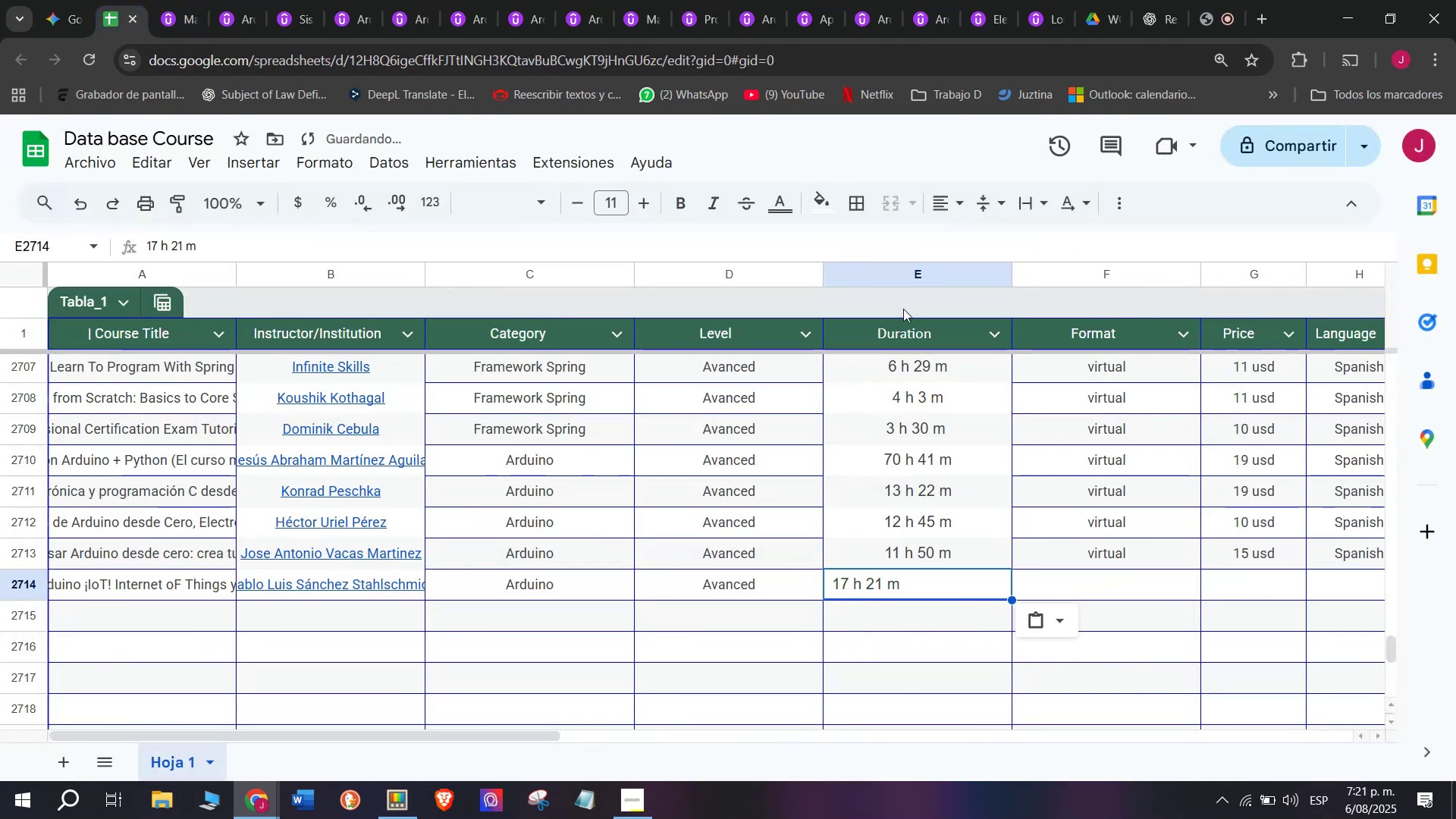 
key(Z)
 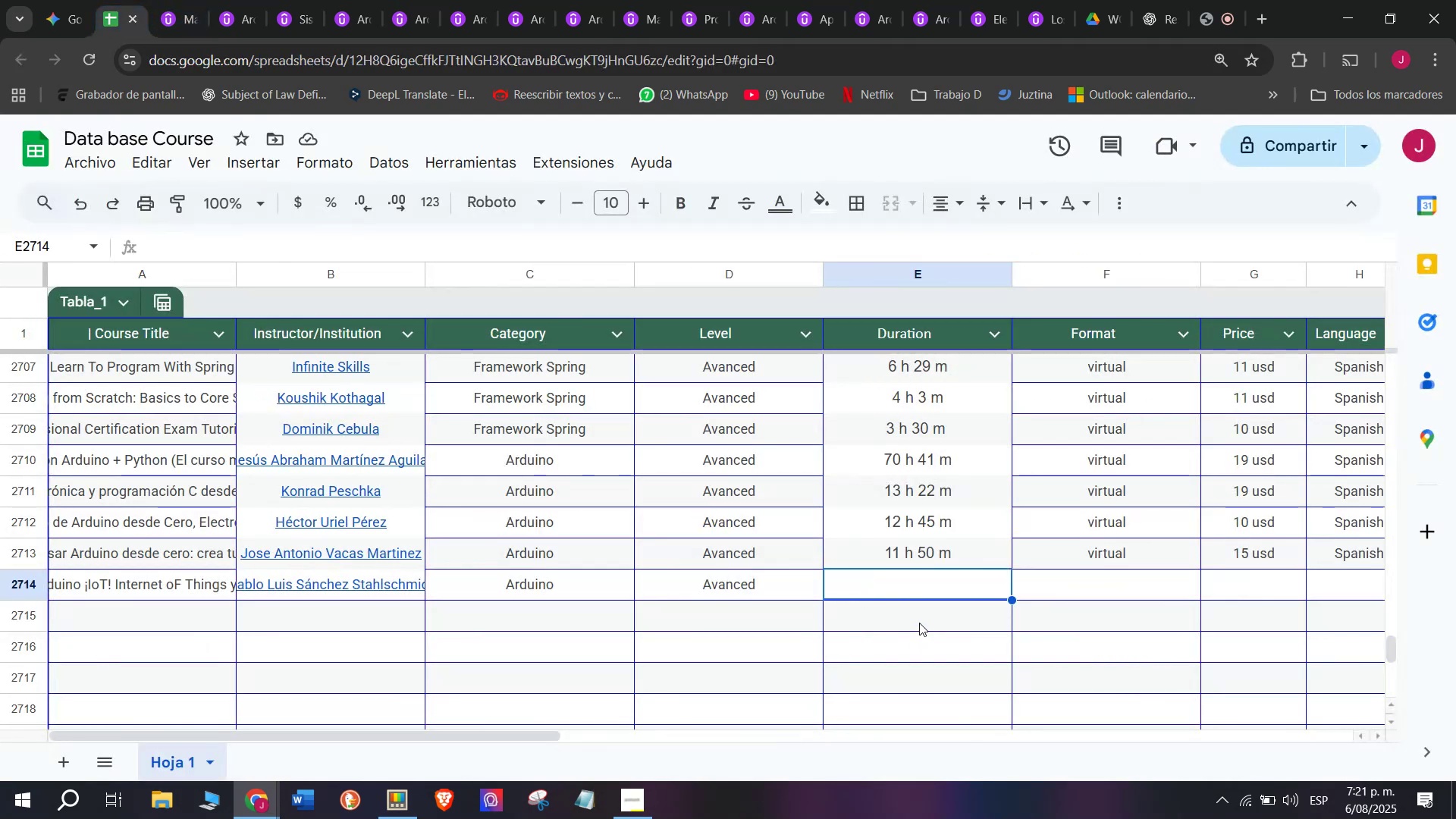 
key(Control+V)
 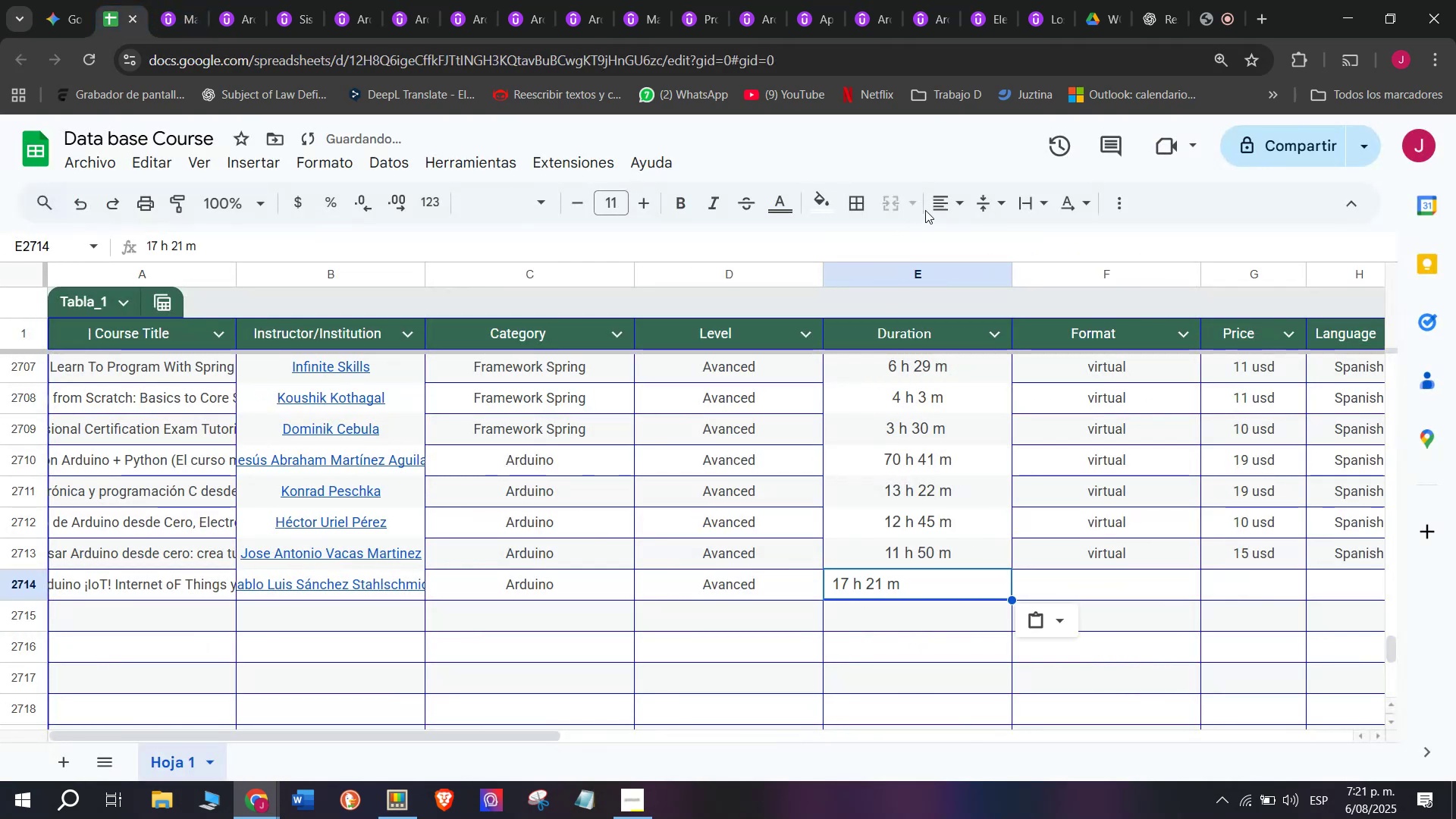 
left_click([959, 198])
 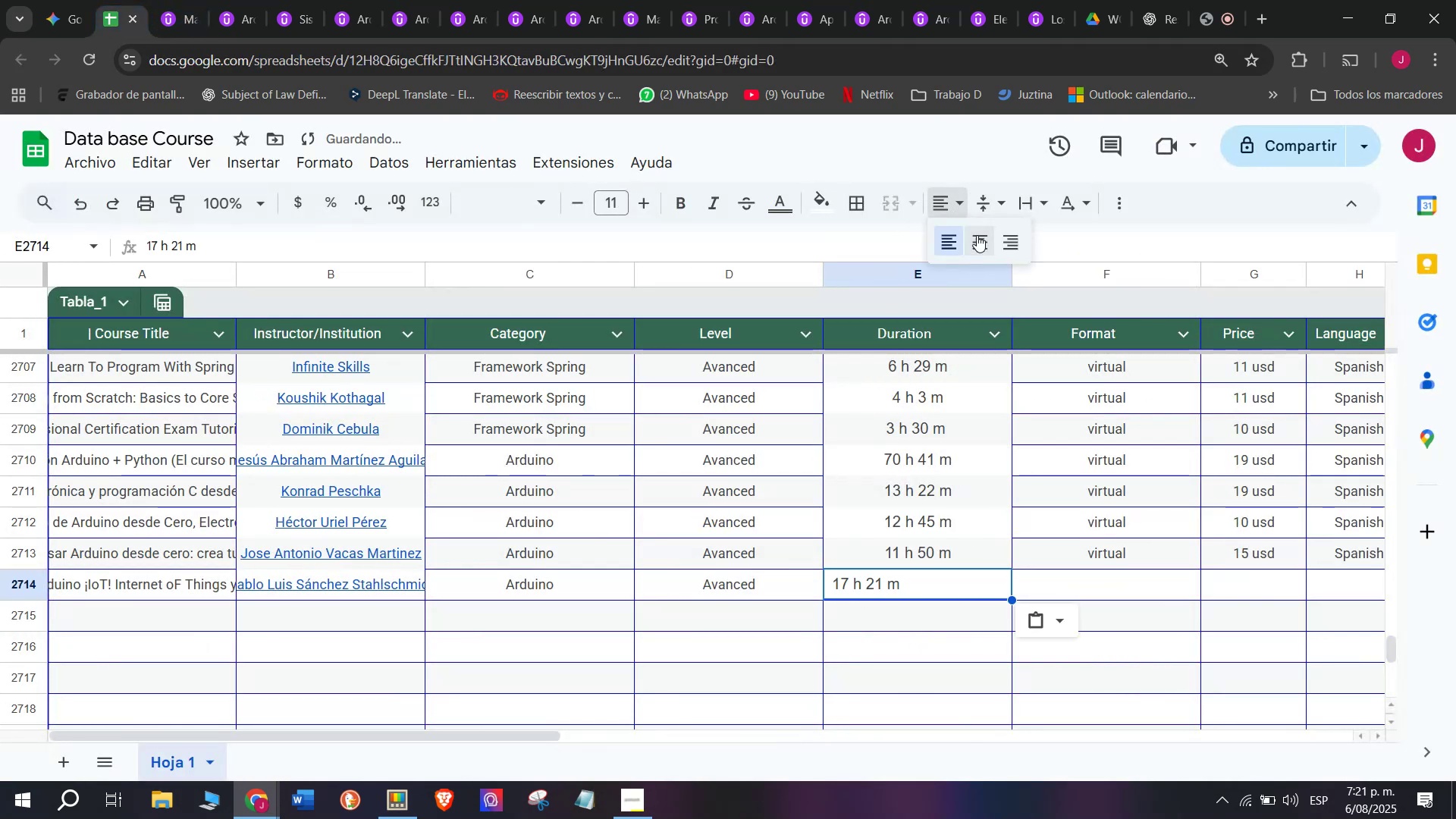 
left_click([977, 235])
 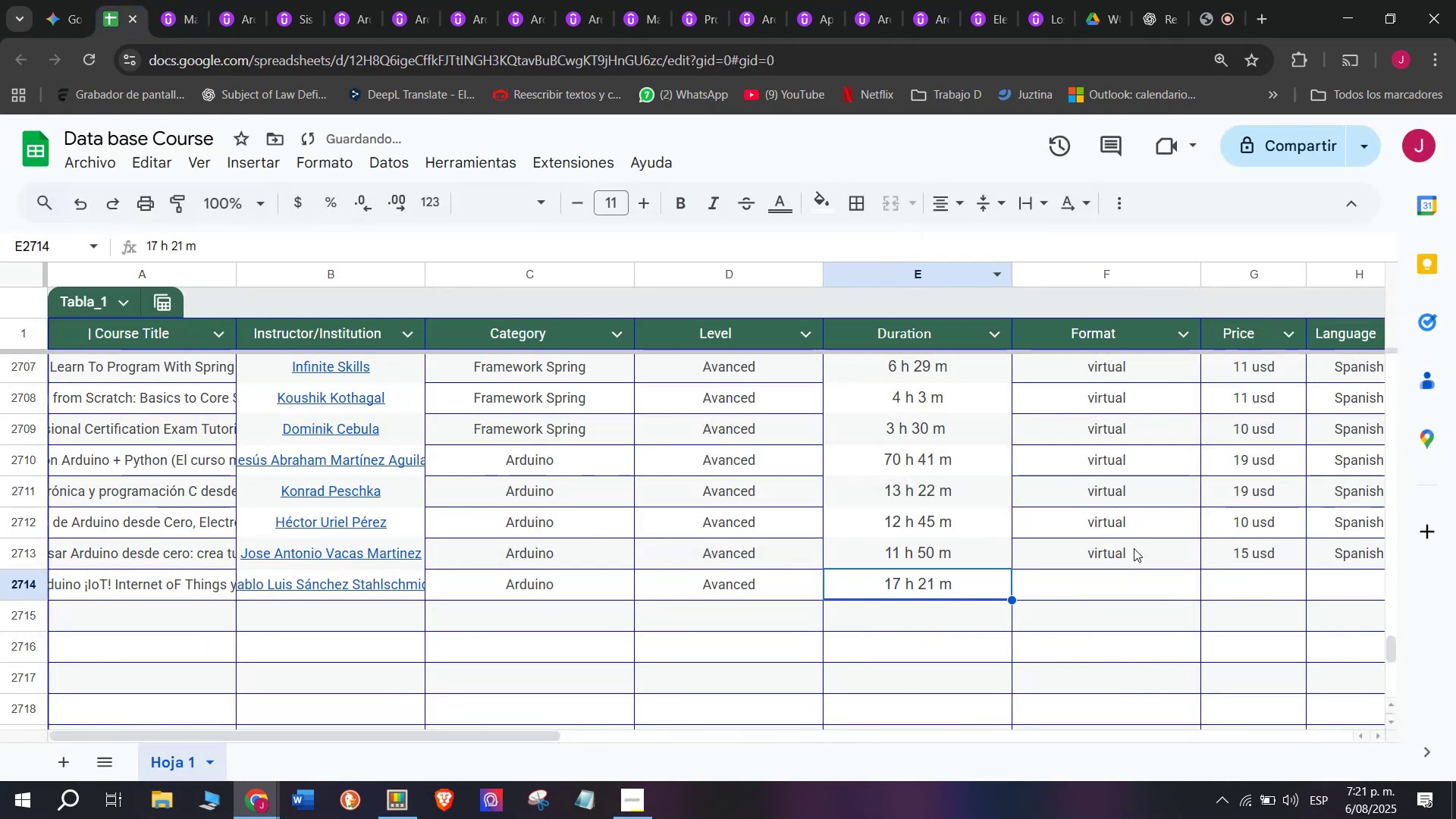 
key(Break)
 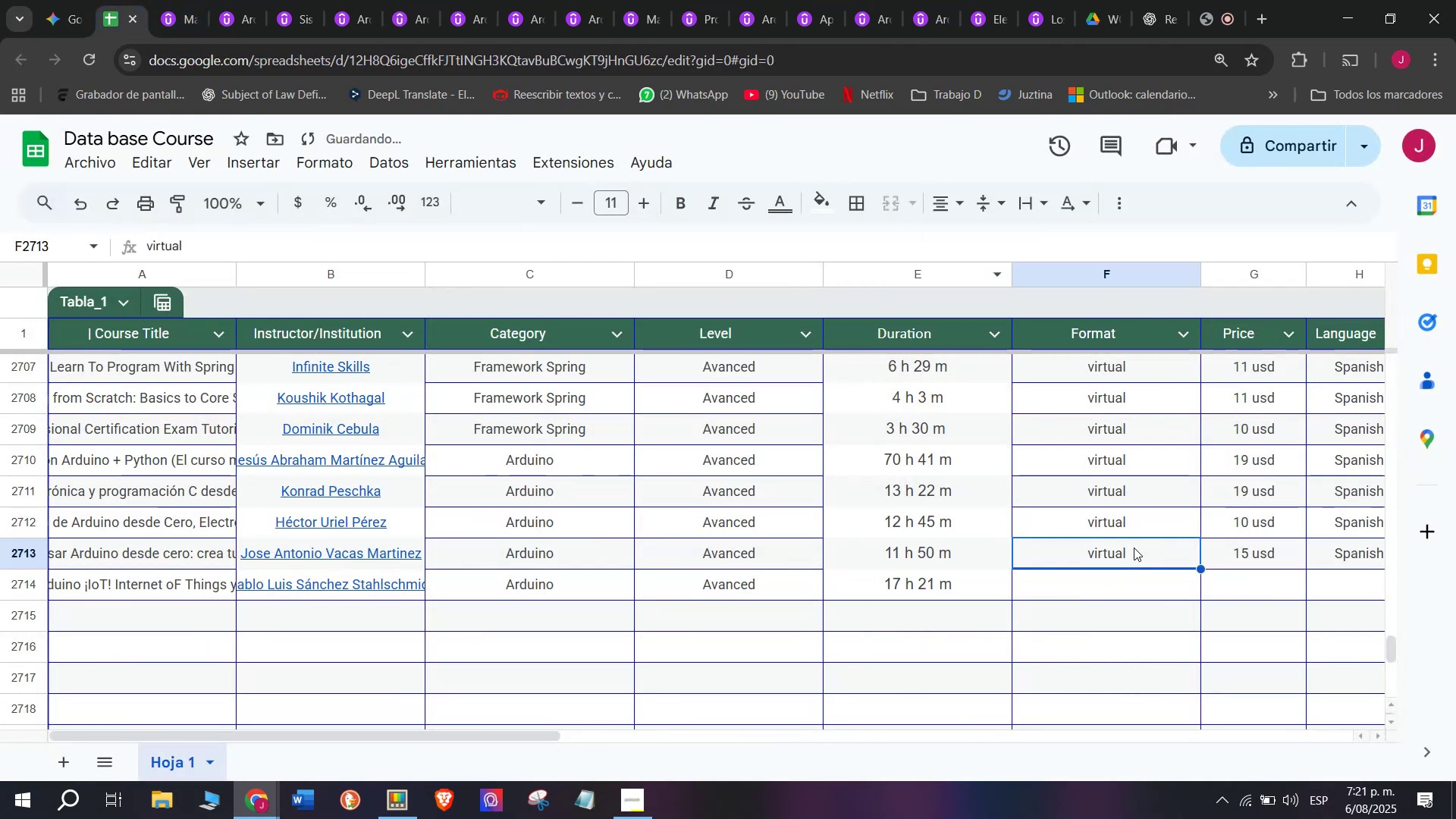 
key(Control+ControlLeft)
 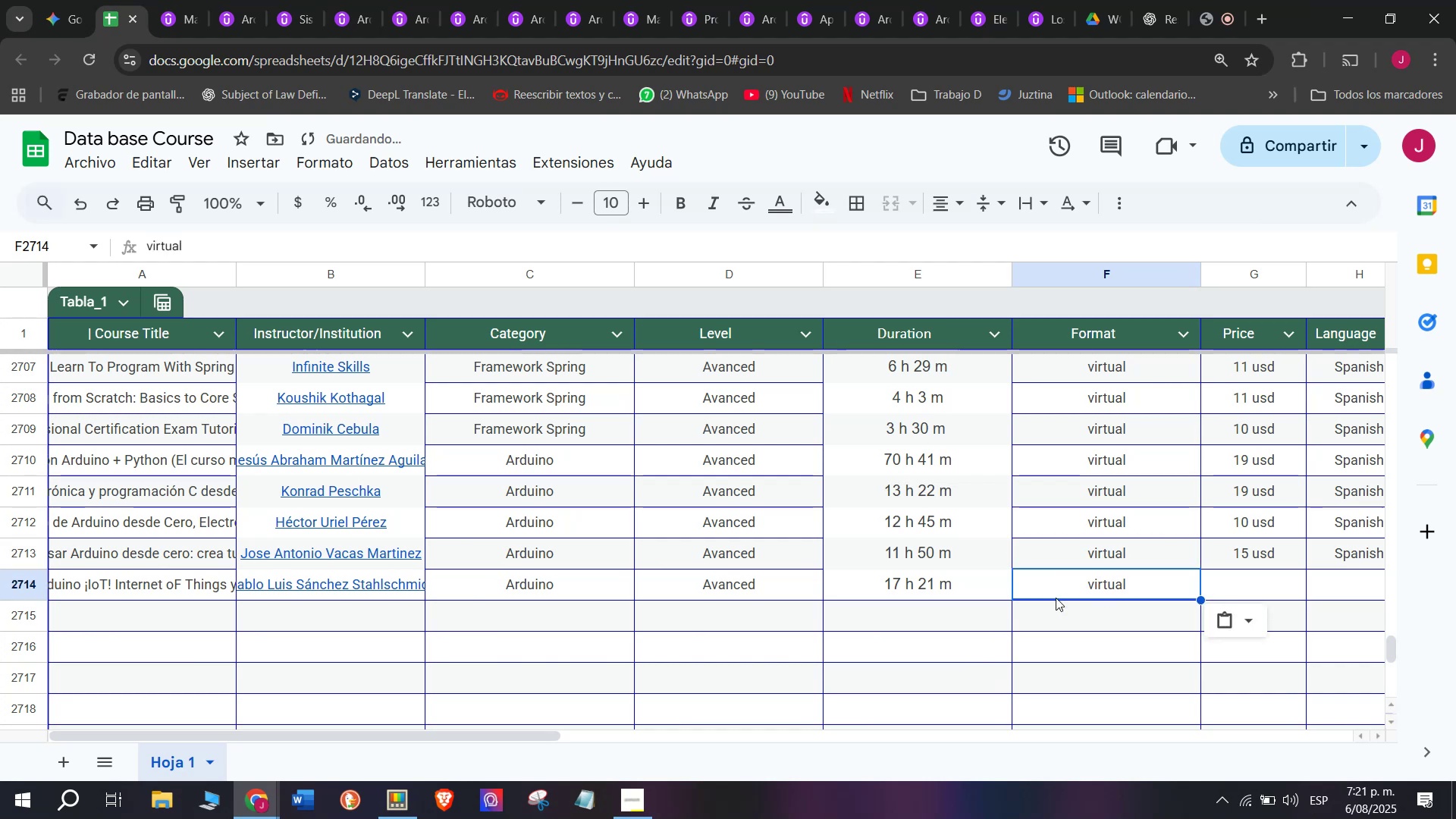 
key(Control+C)
 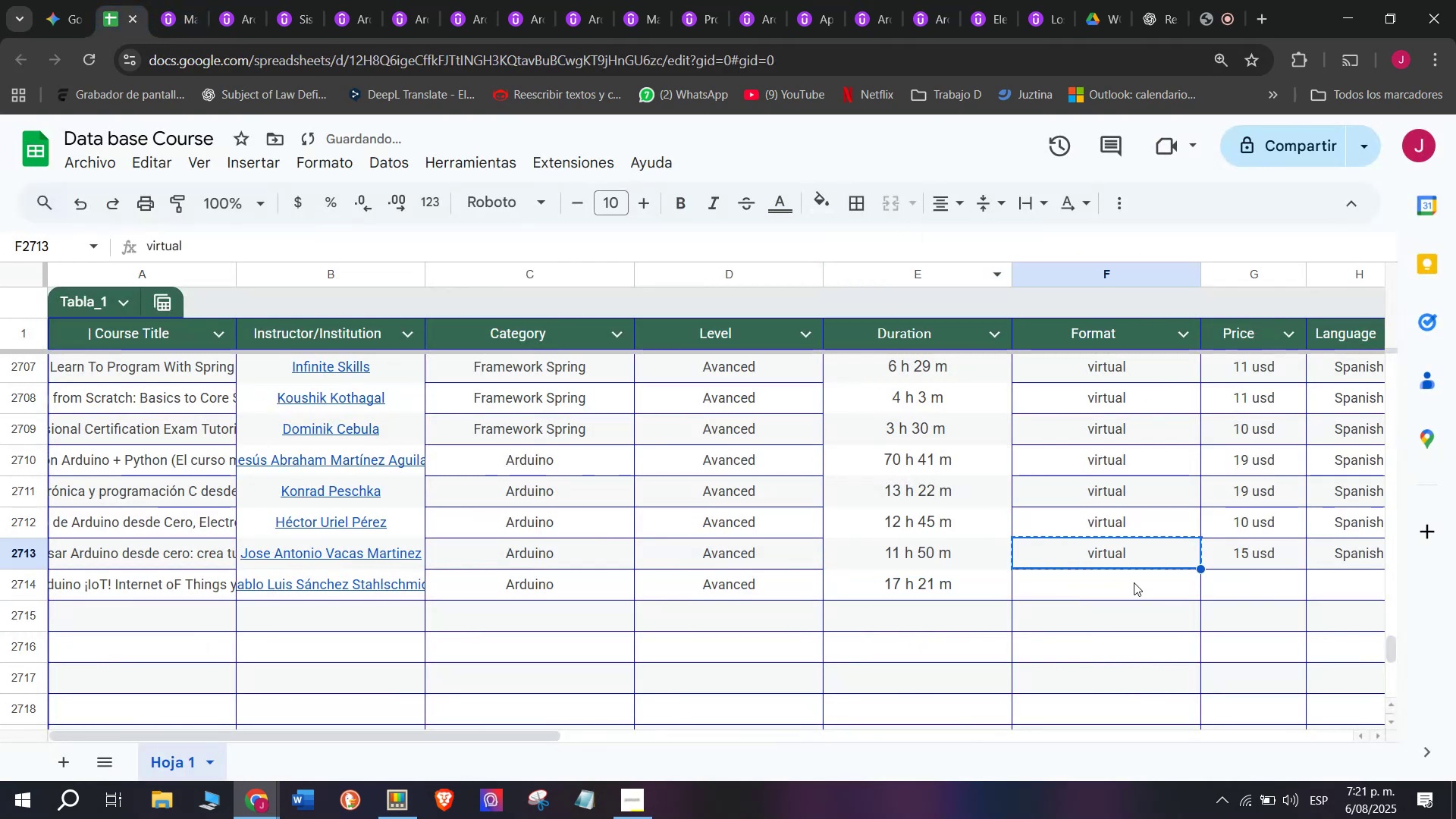 
double_click([1134, 582])
 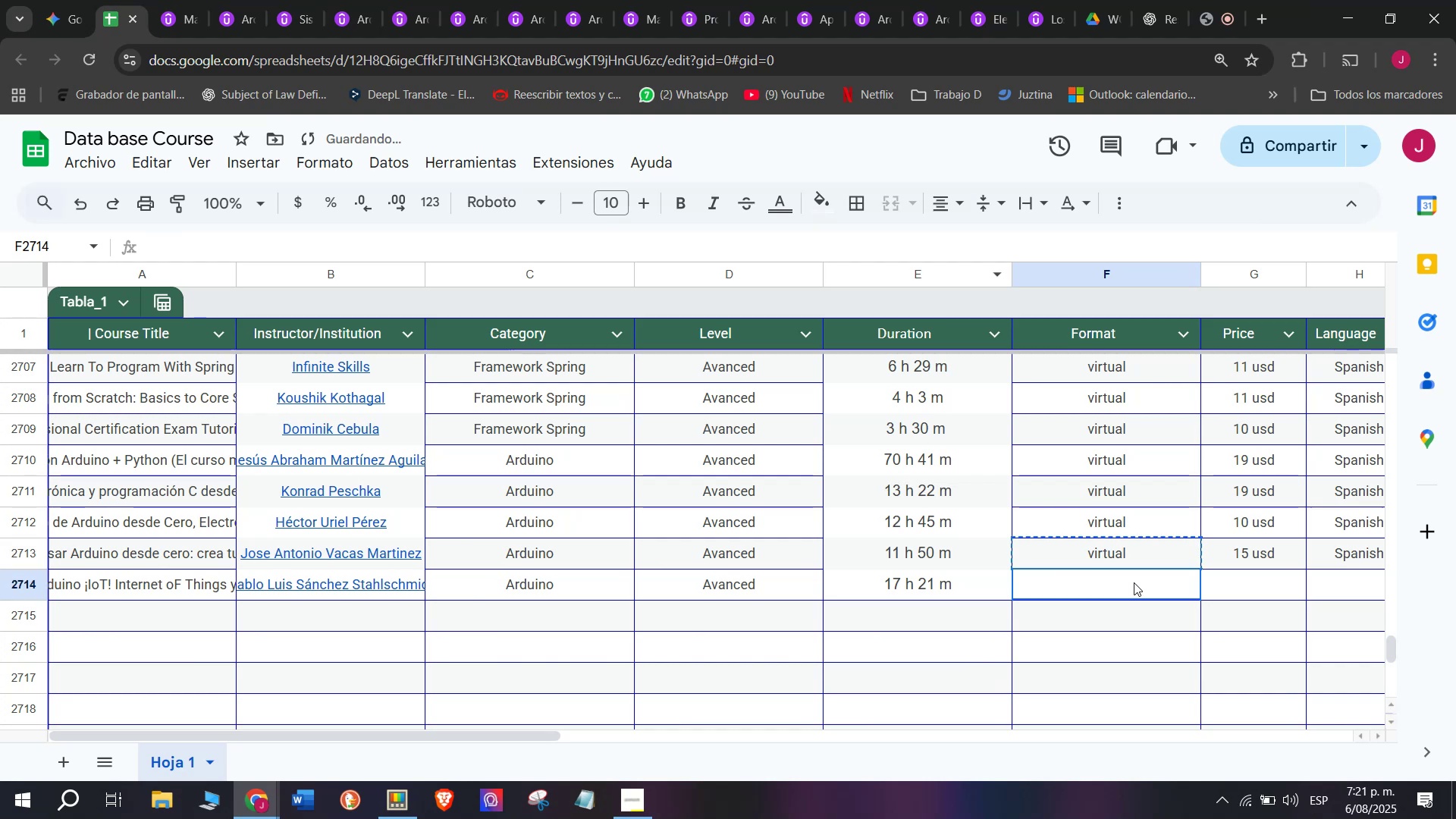 
key(Control+ControlLeft)
 